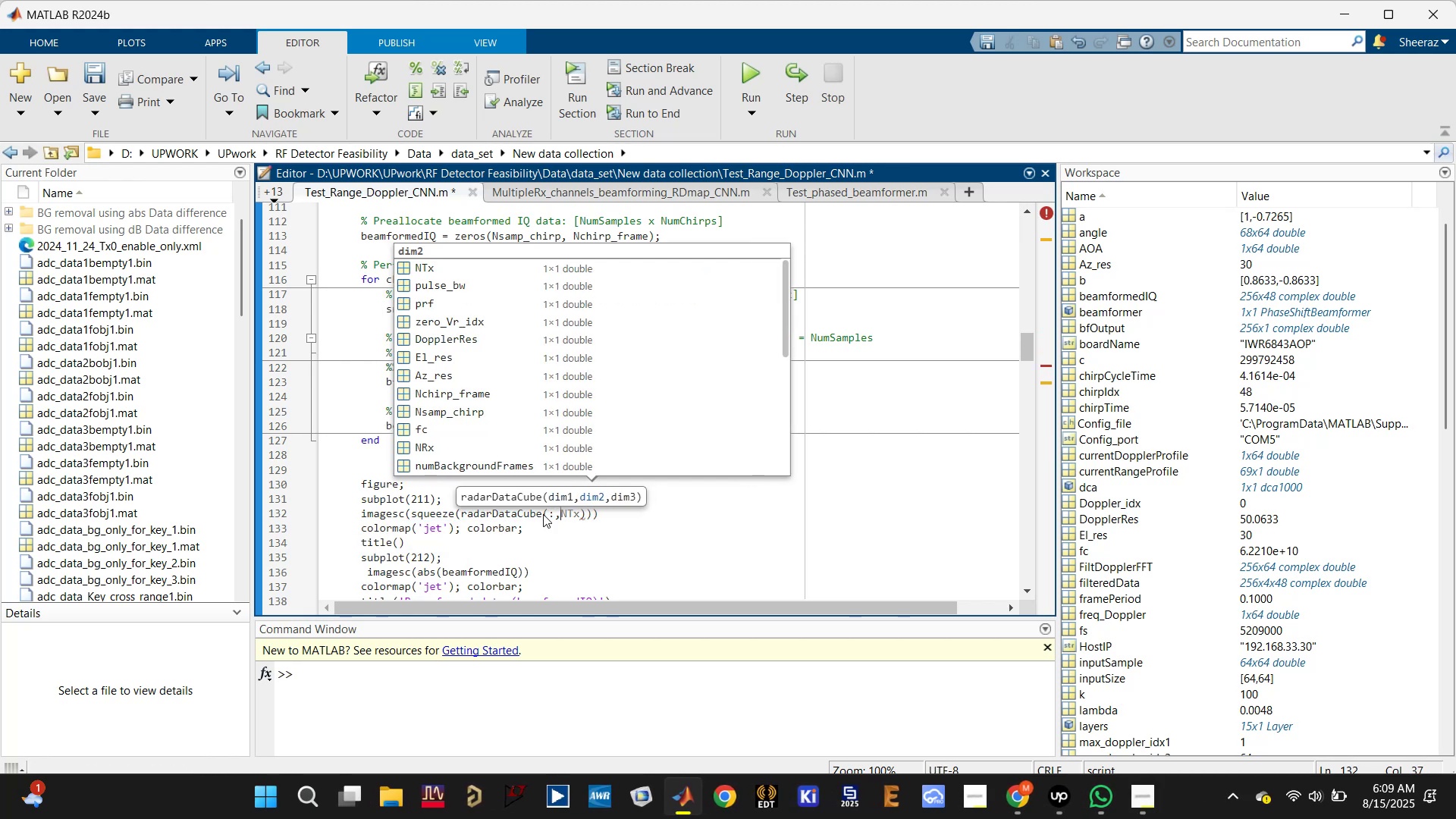 
hold_key(key=ShiftLeft, duration=0.82)
 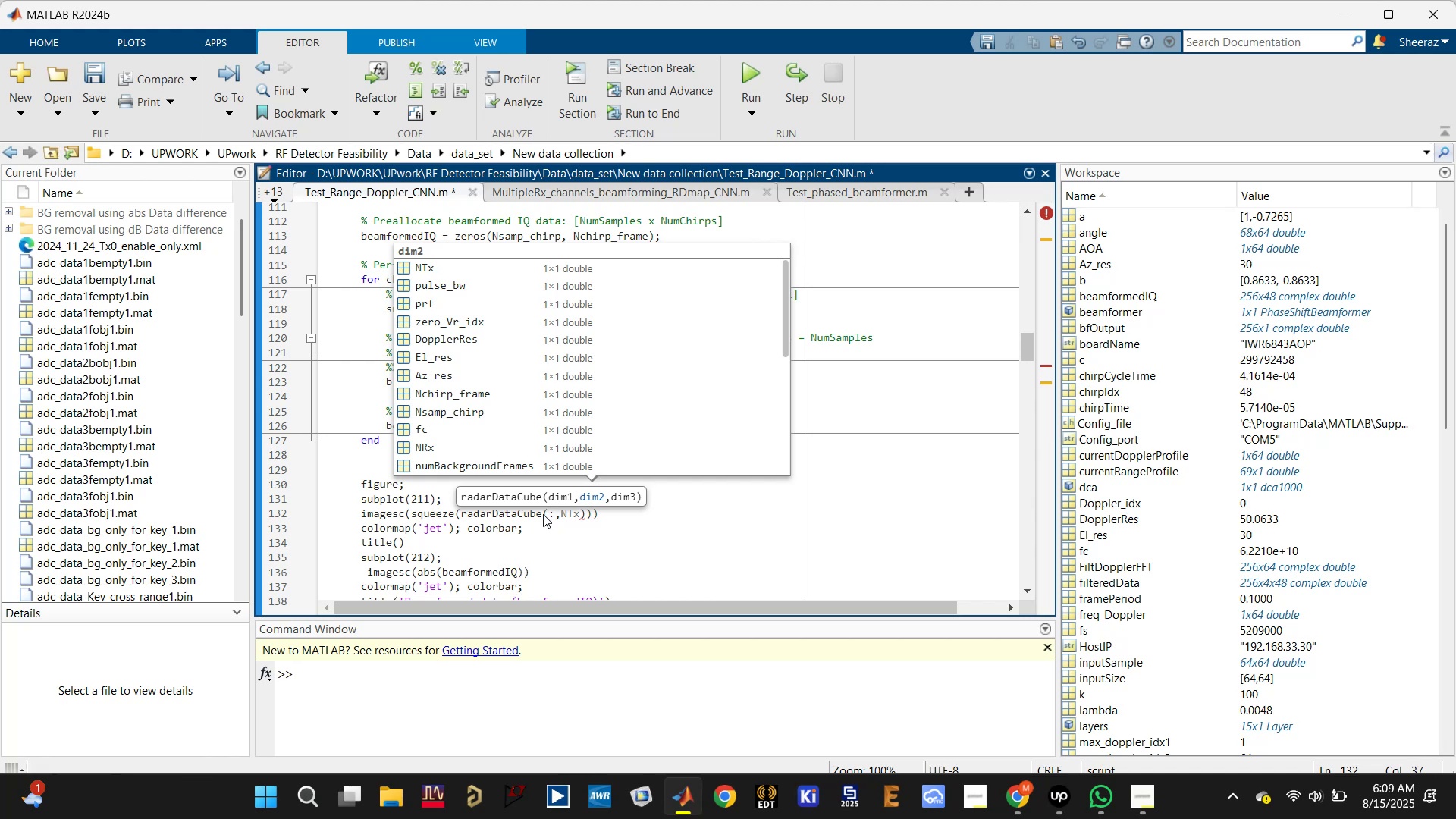 
key(1)
 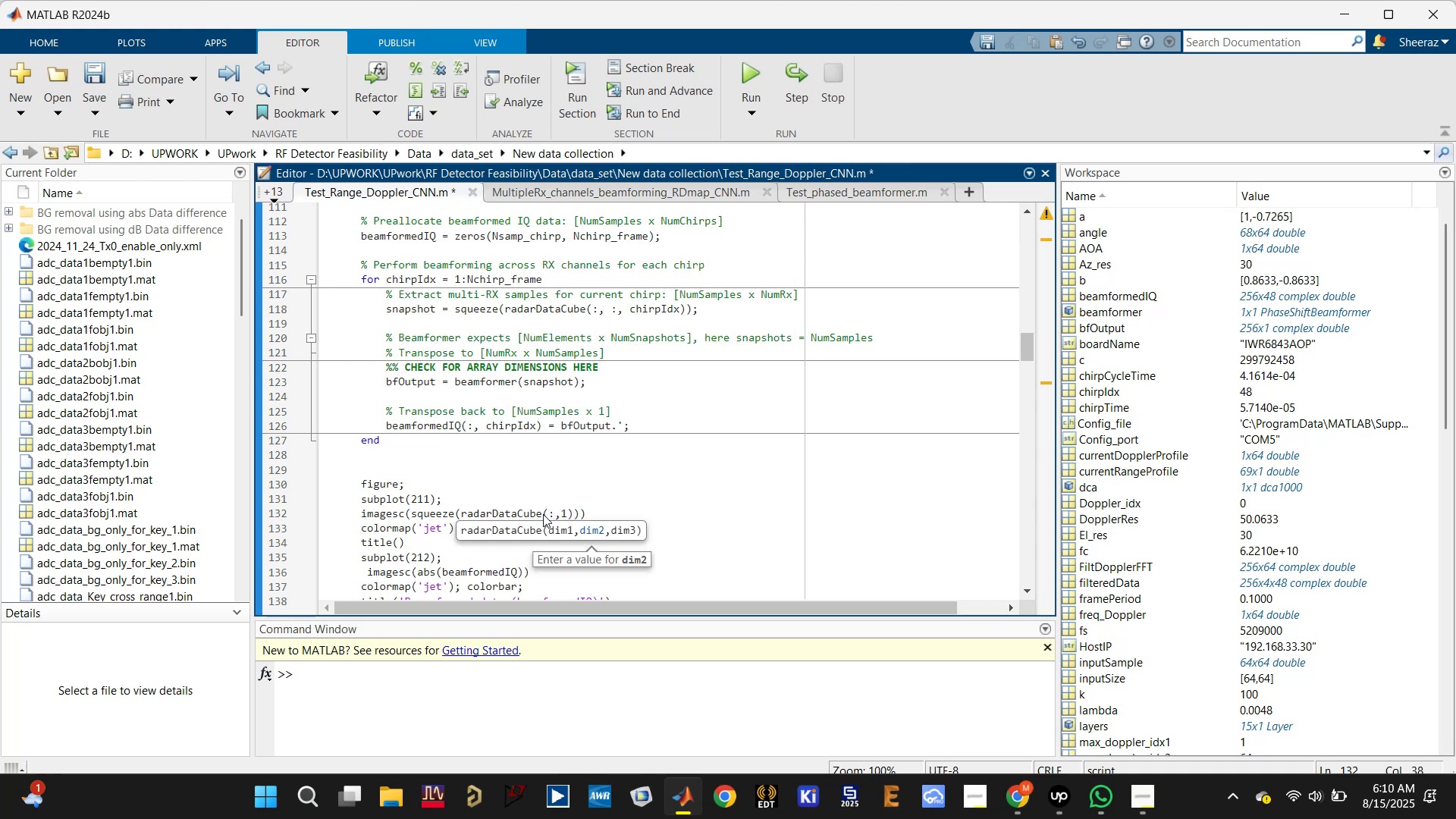 
key(Comma)
 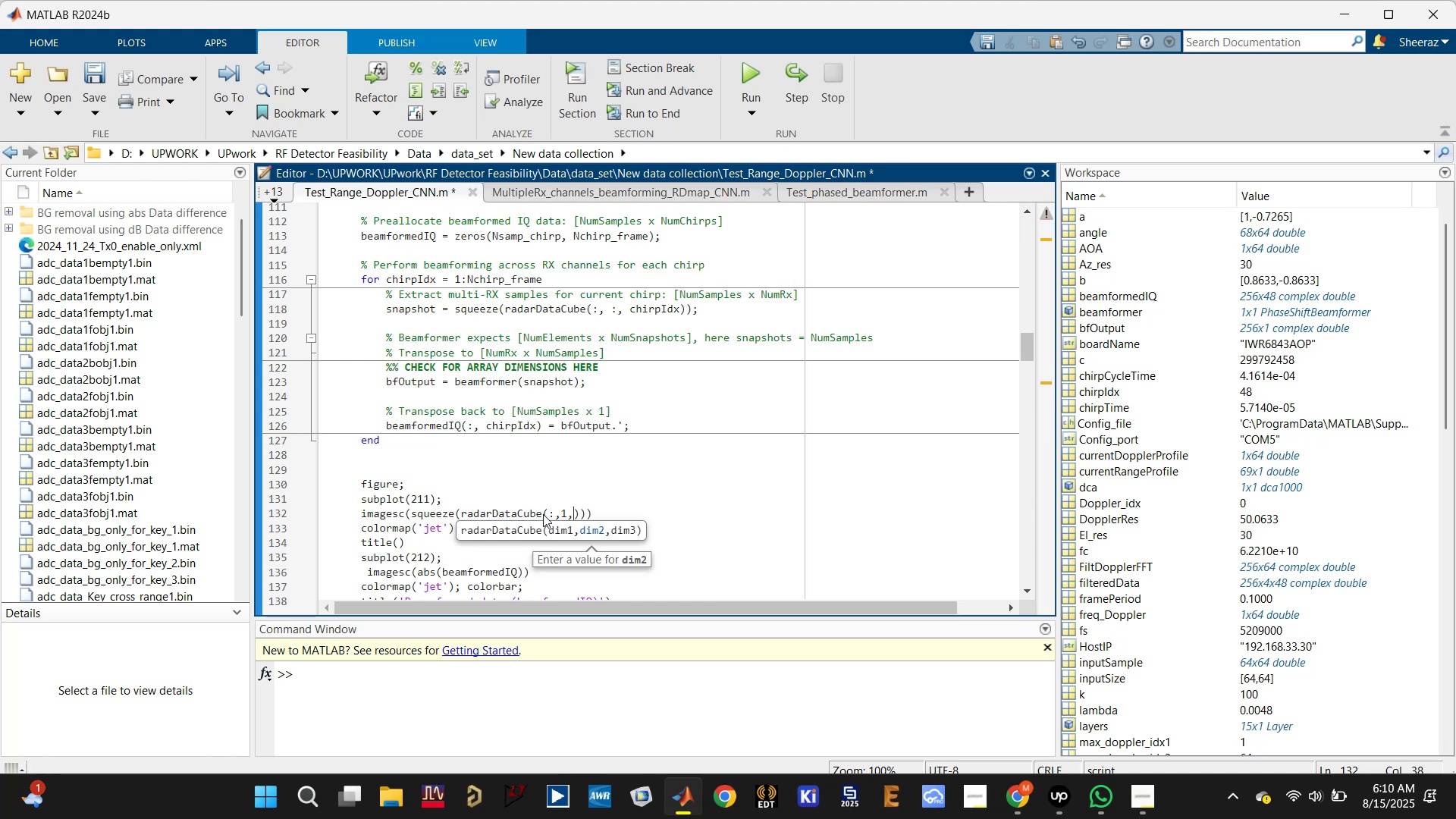 
key(Shift+Semicolon)
 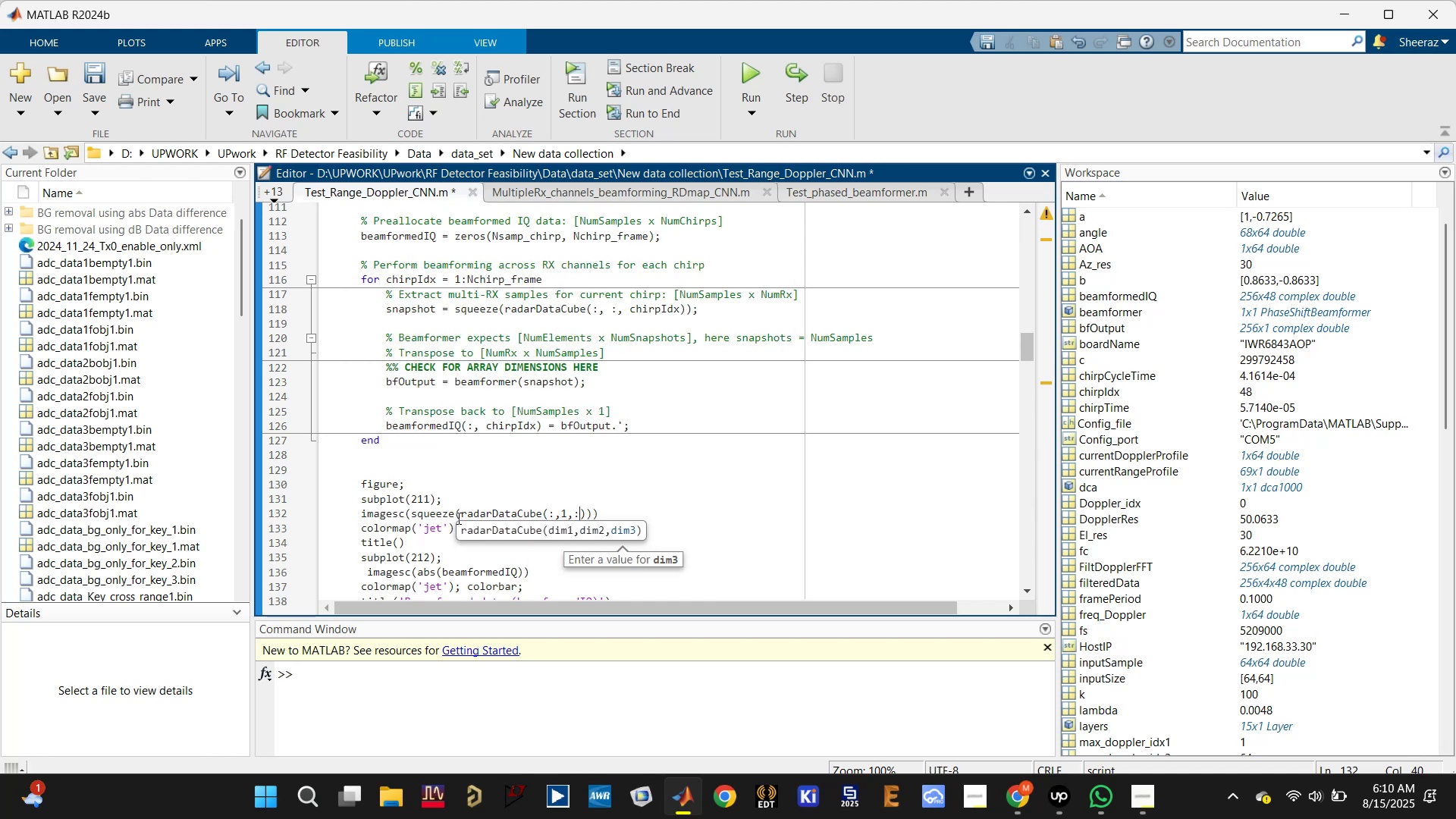 
wait(5.28)
 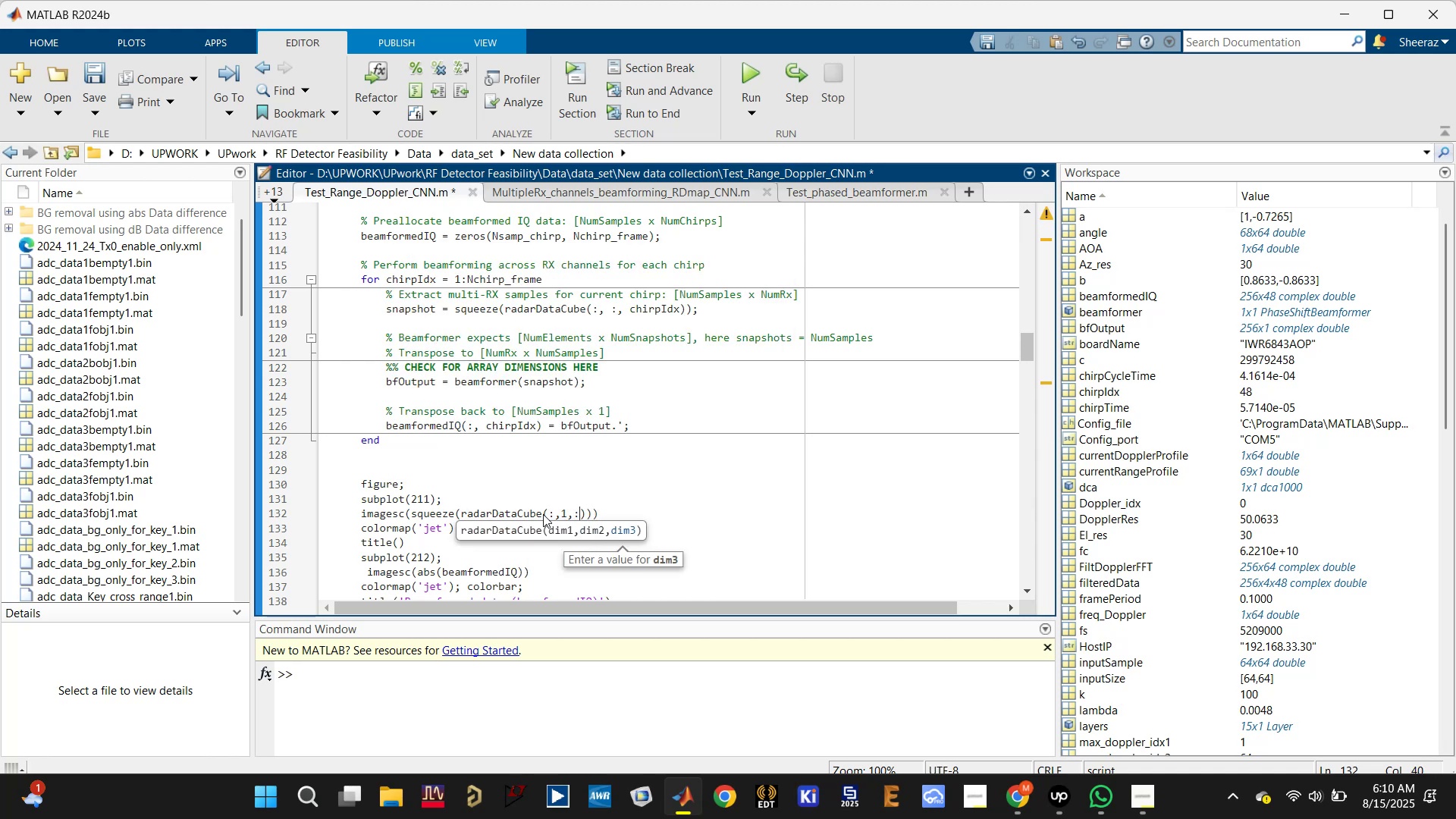 
left_click([410, 511])
 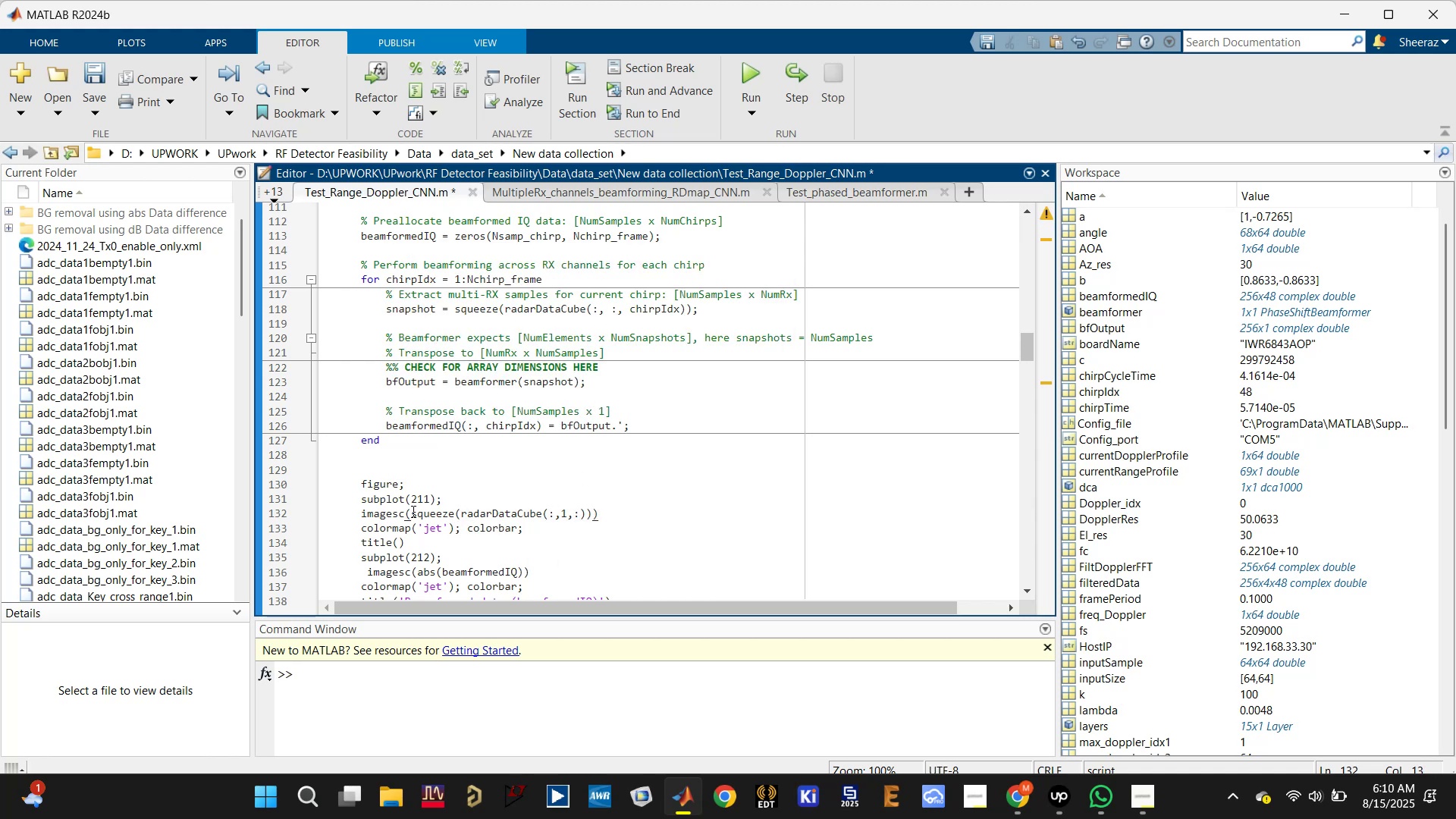 
type(abs()
 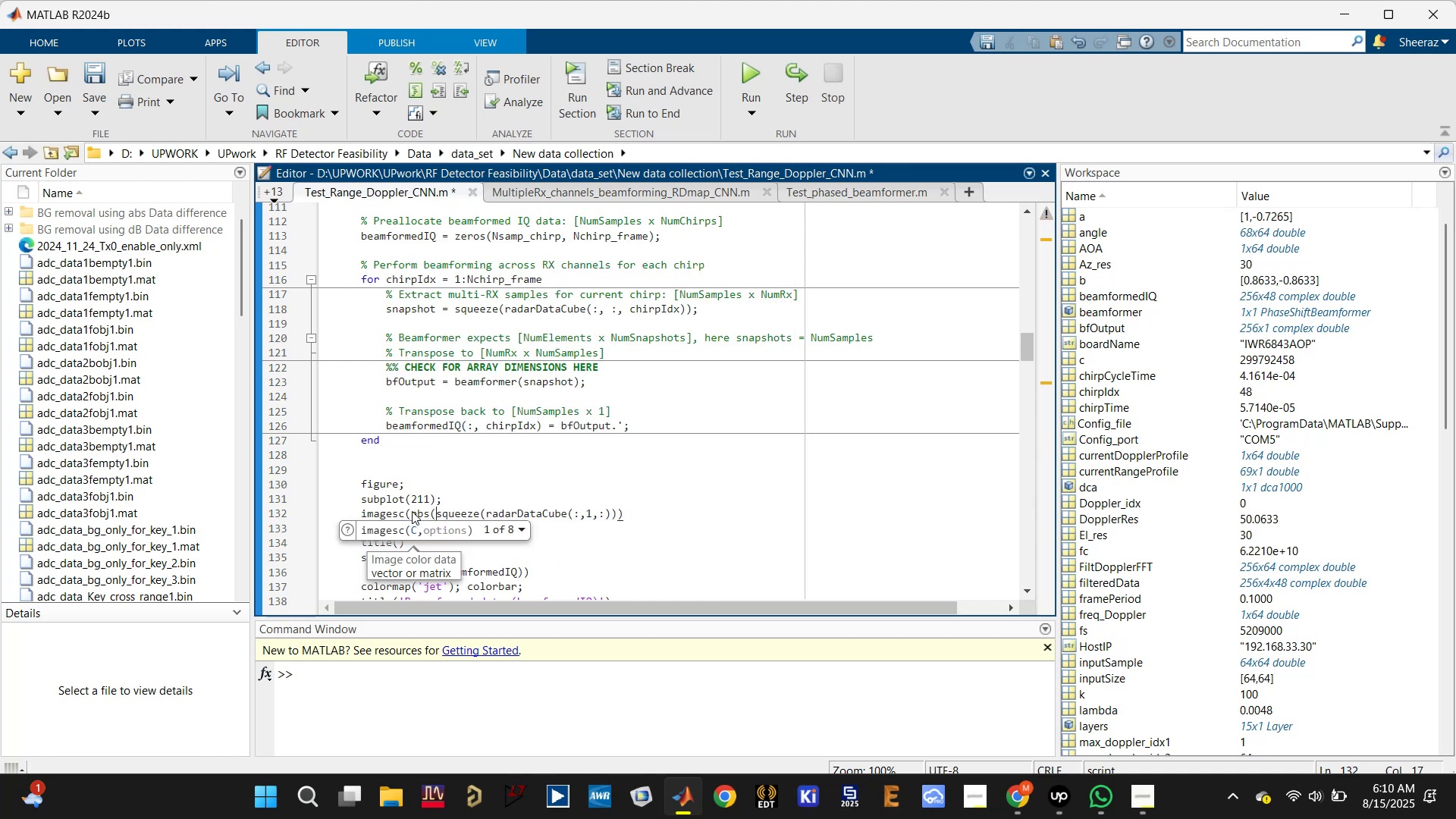 
left_click([617, 508])
 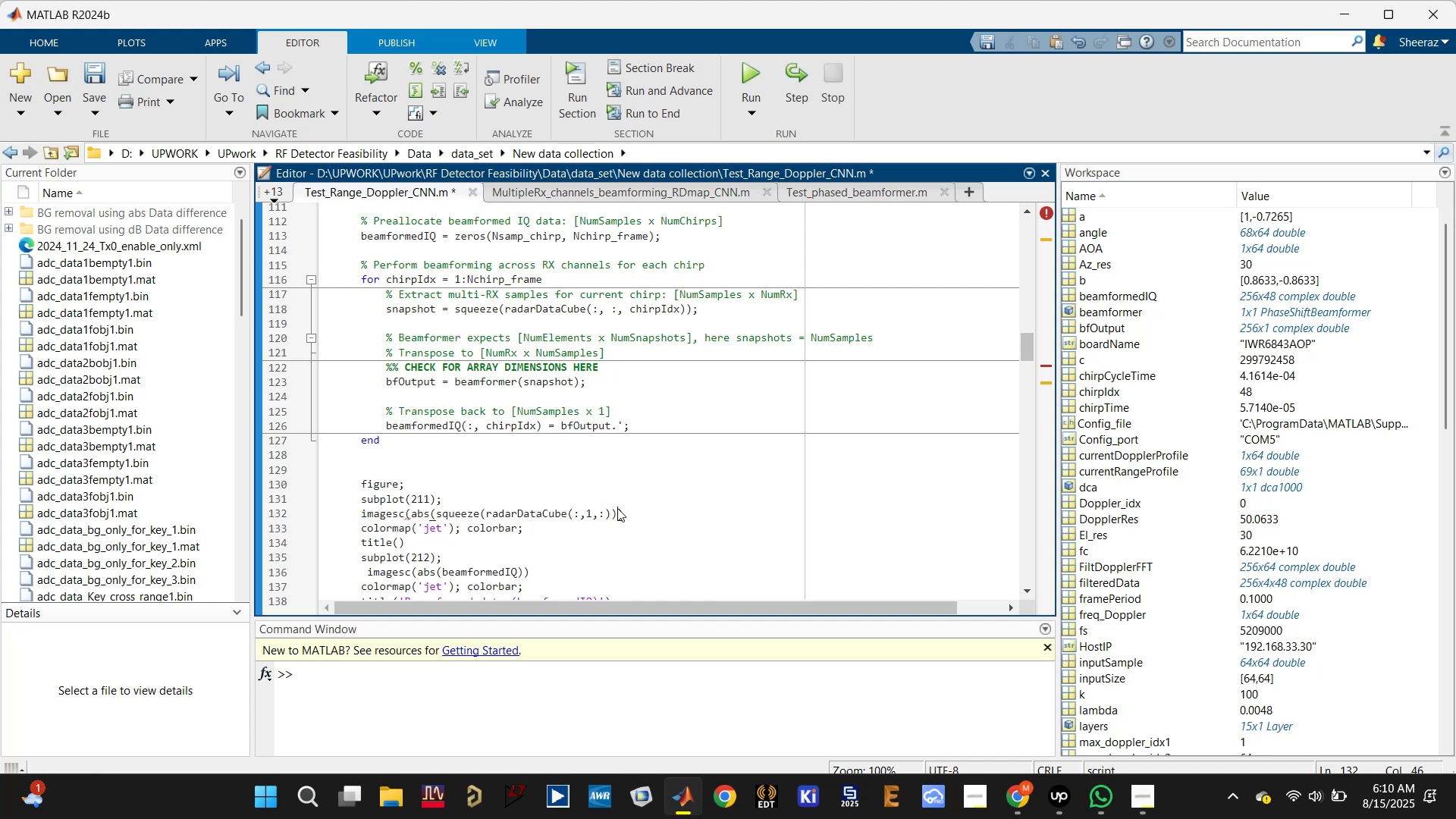 
key(Shift+0)
 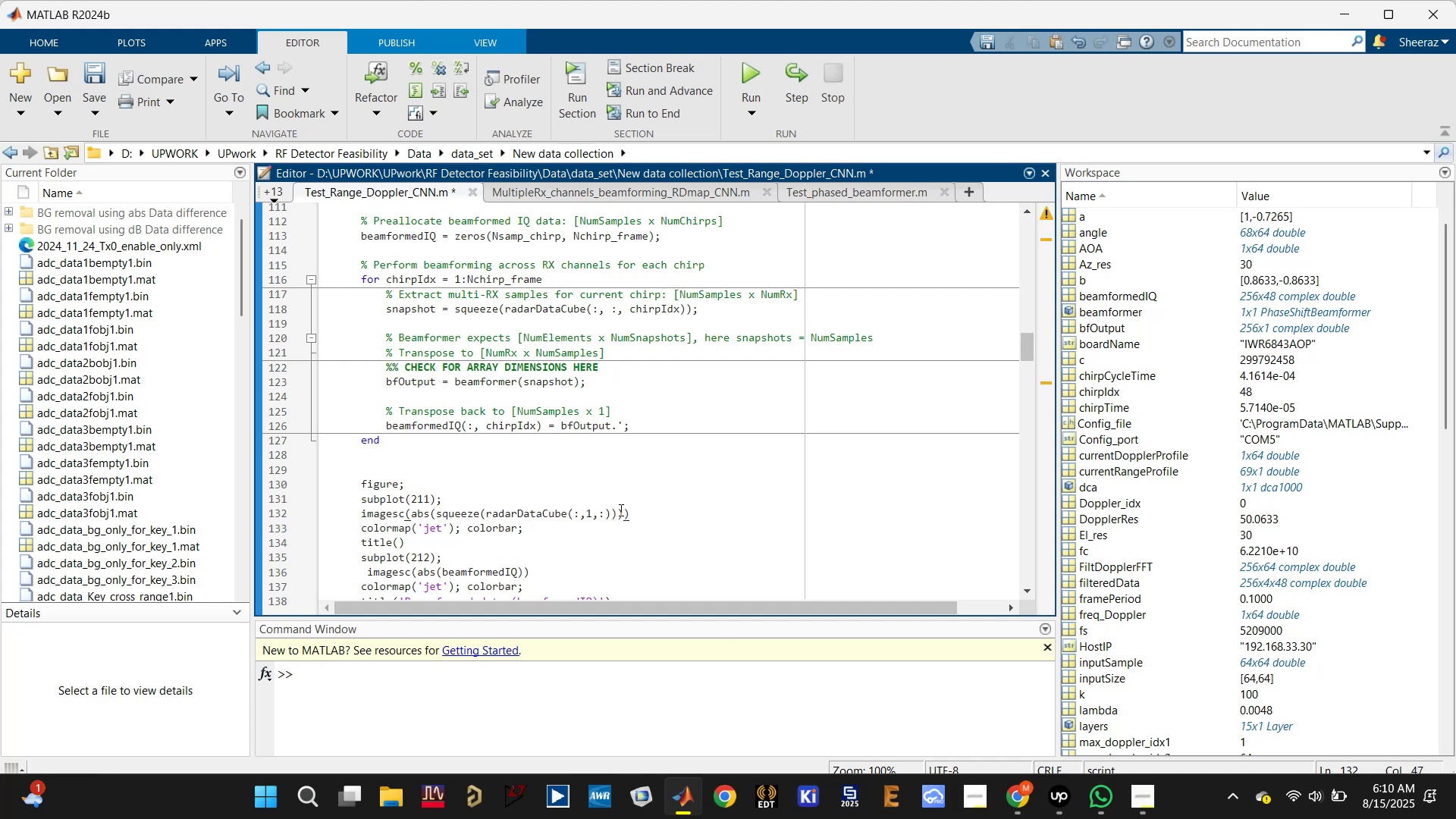 
left_click([648, 519])
 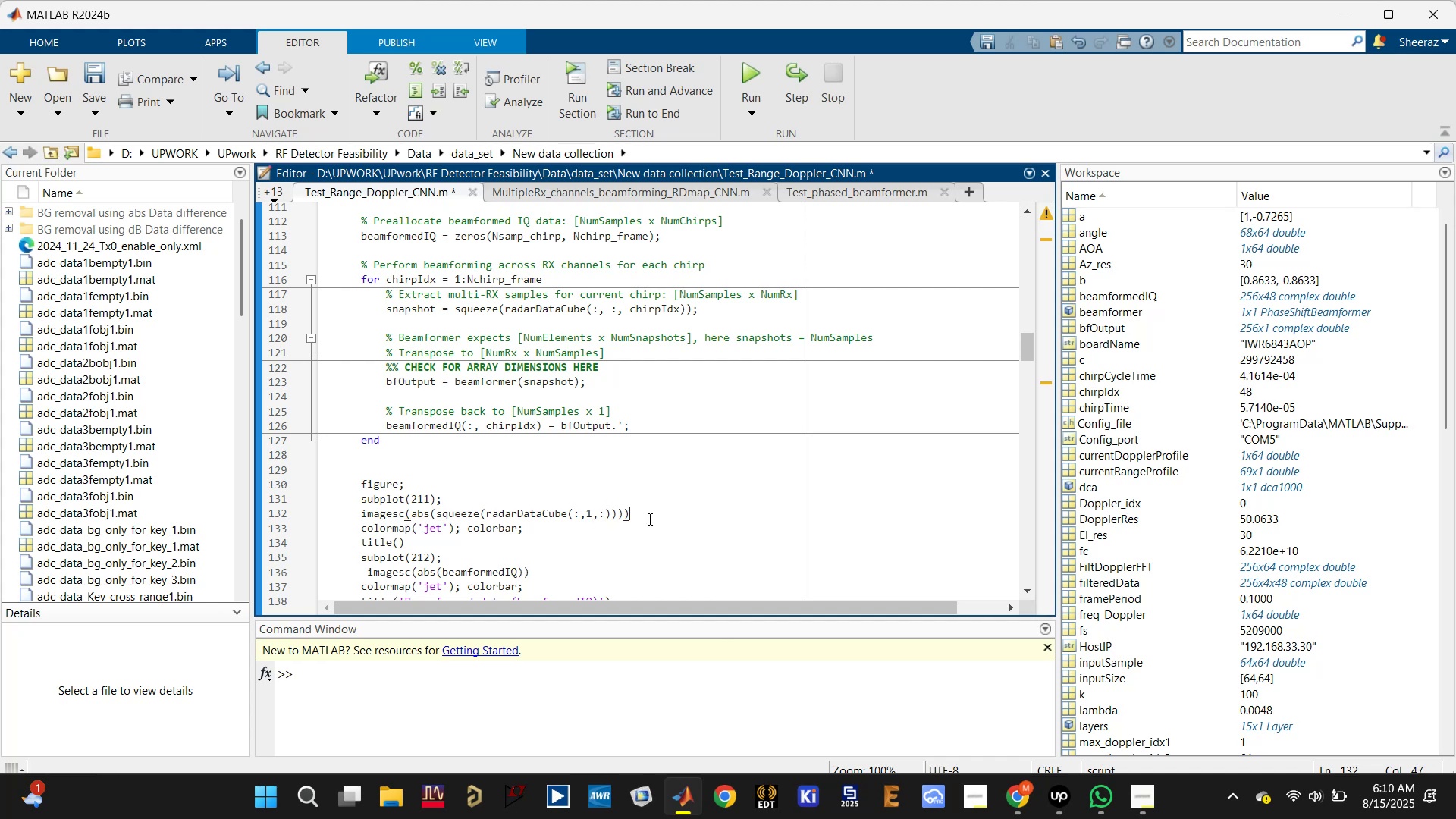 
scroll: coordinate [648, 519], scroll_direction: down, amount: 1.0
 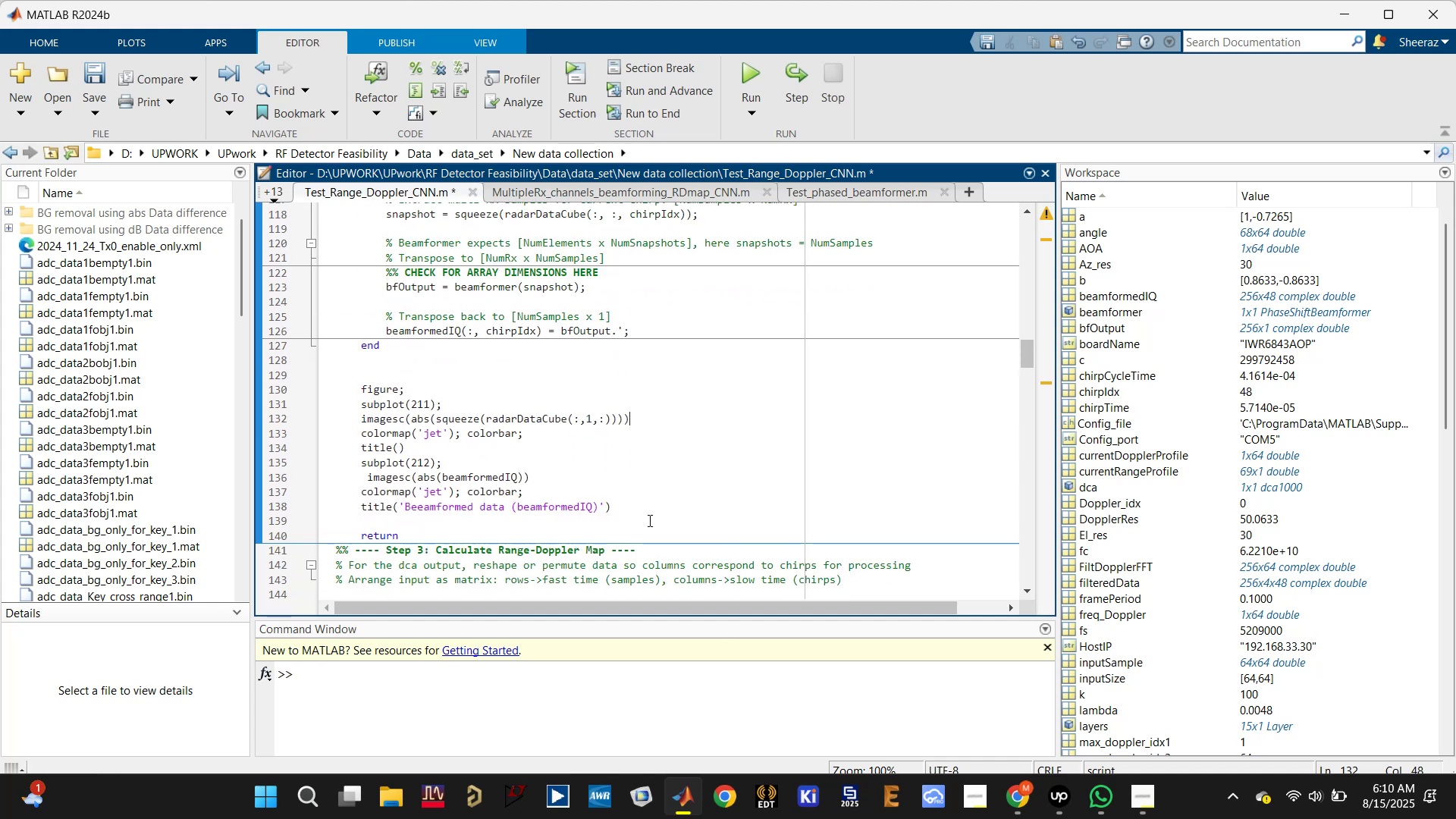 
key(Control+S)
 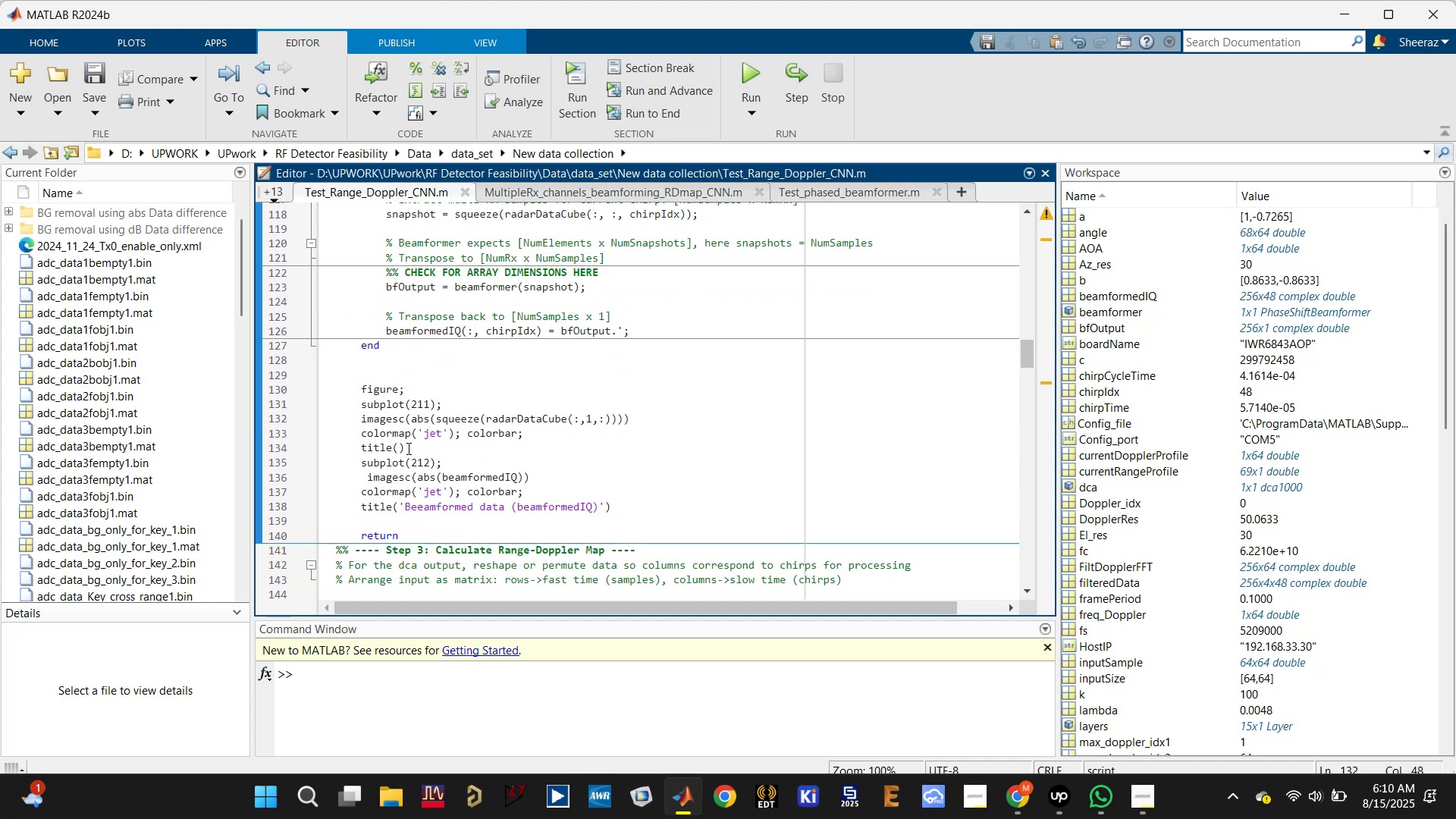 
left_click([397, 450])
 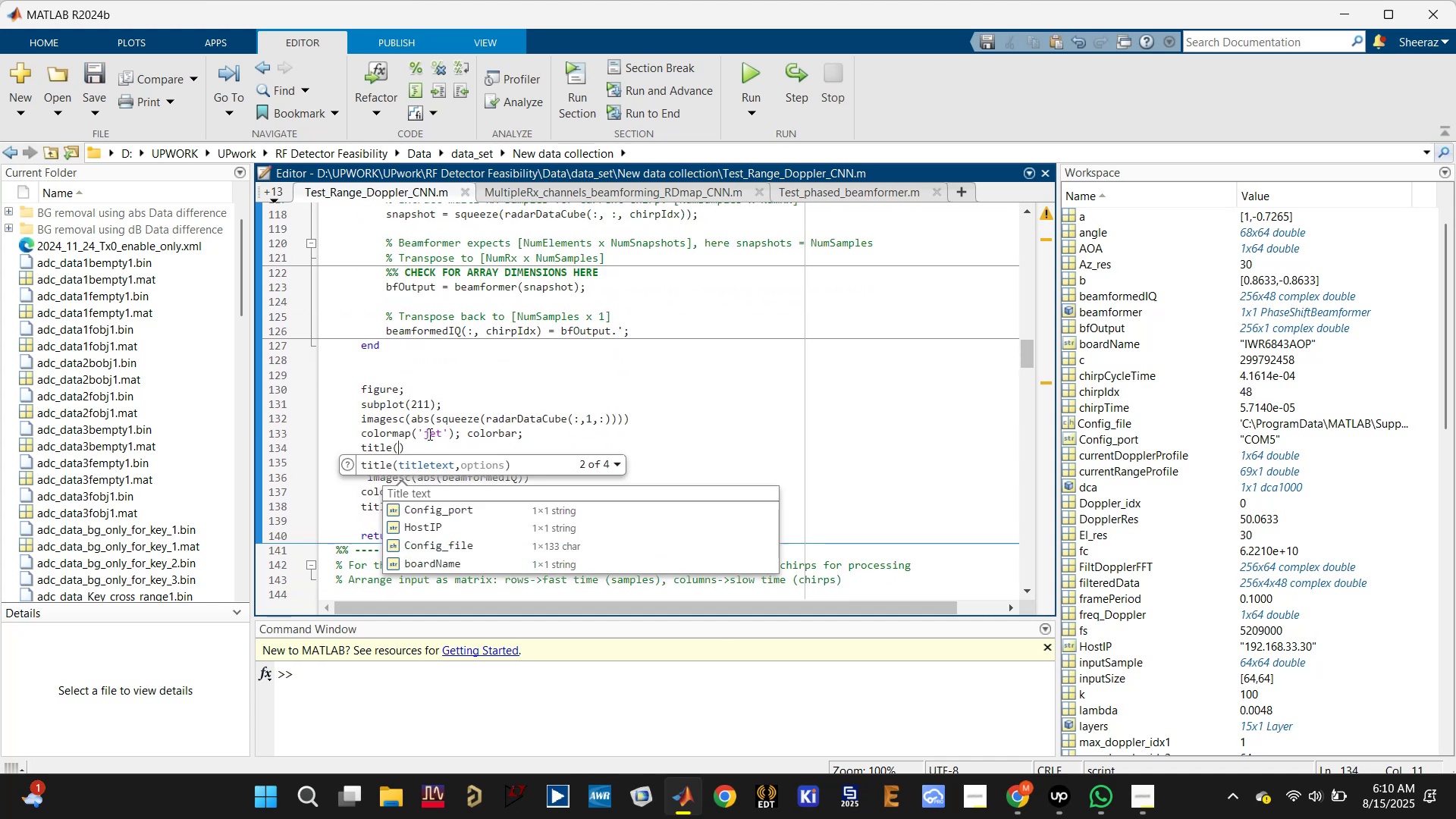 
key(Quote)
 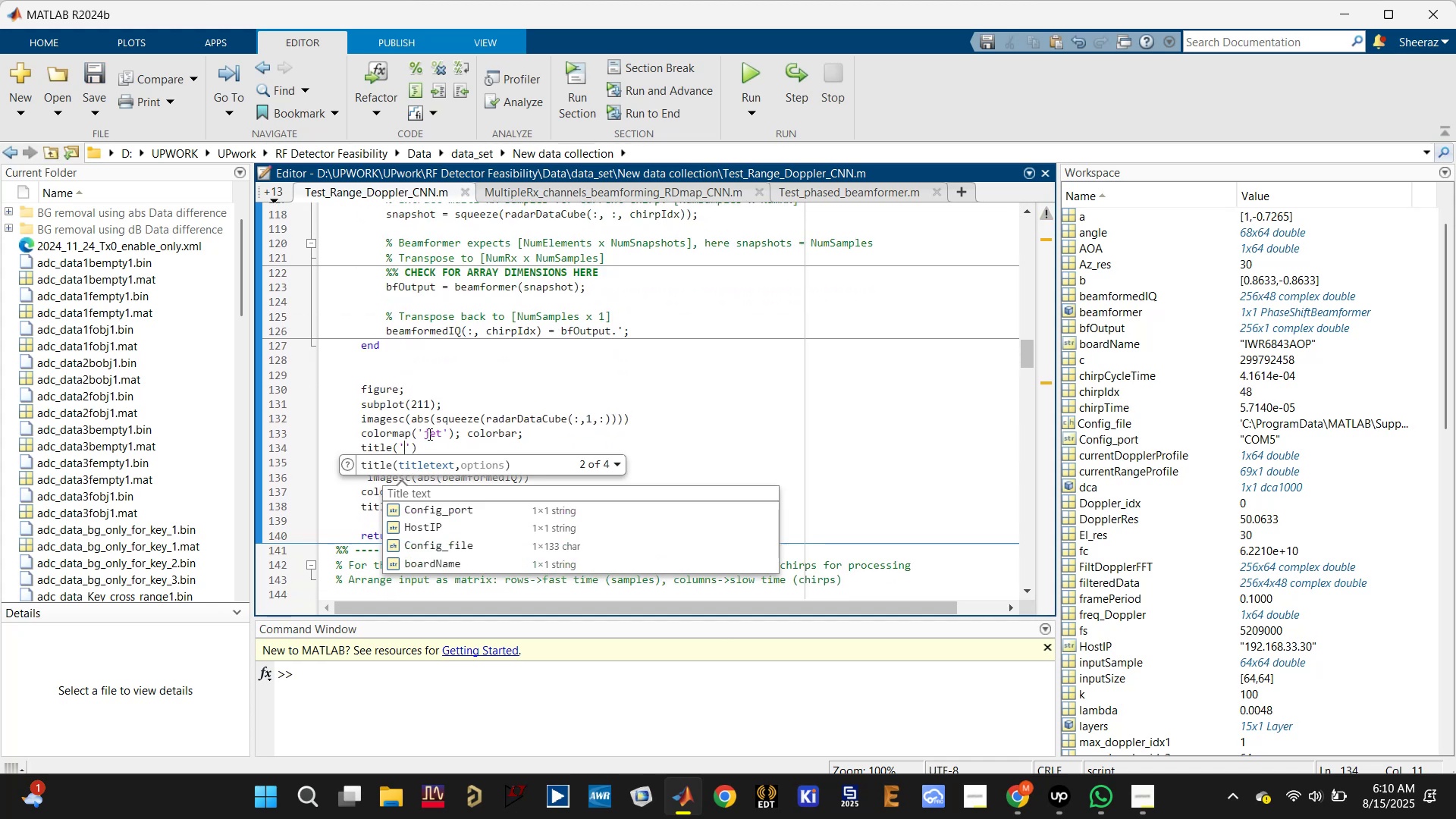 
key(Quote)
 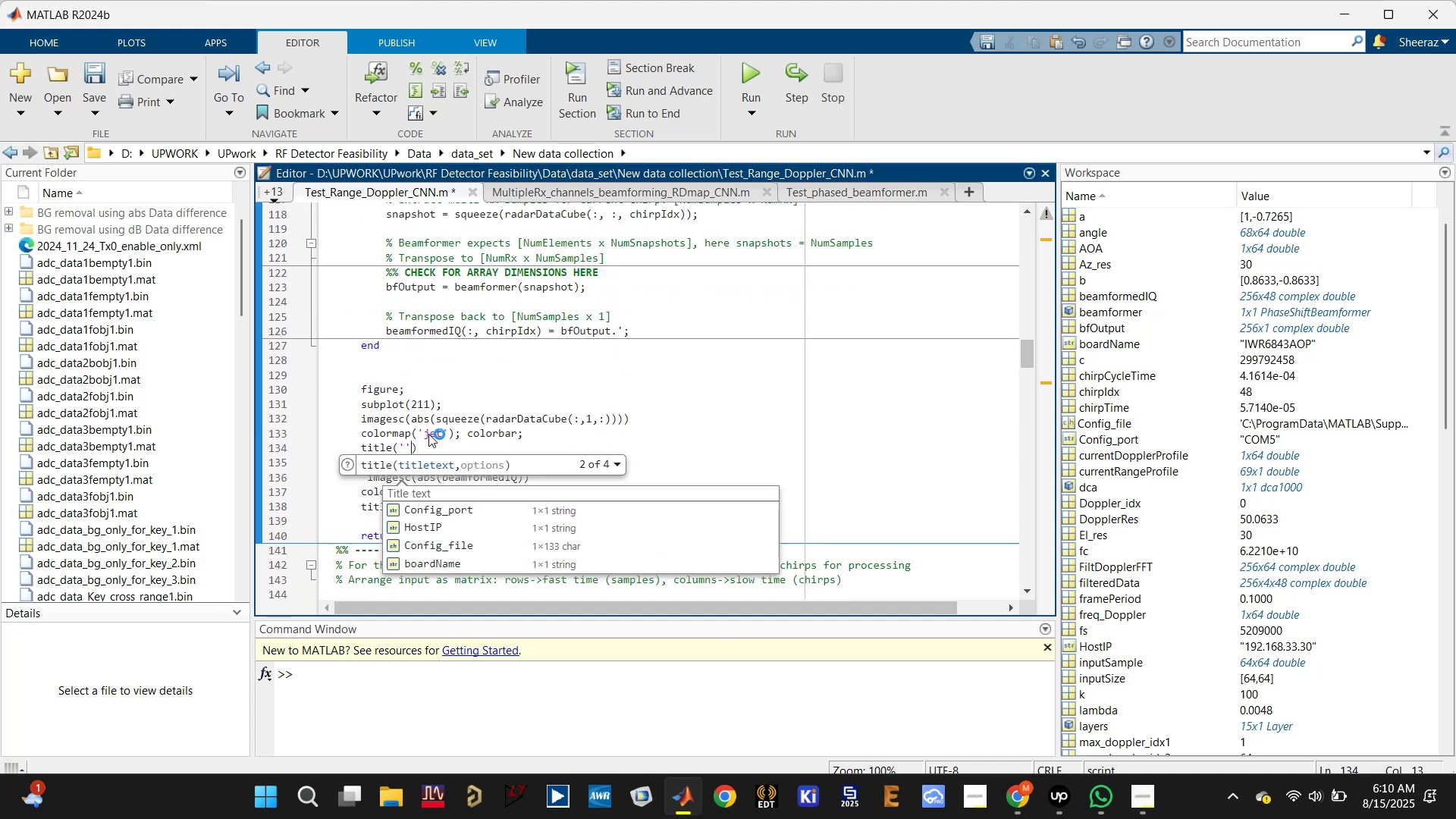 
key(ArrowLeft)
 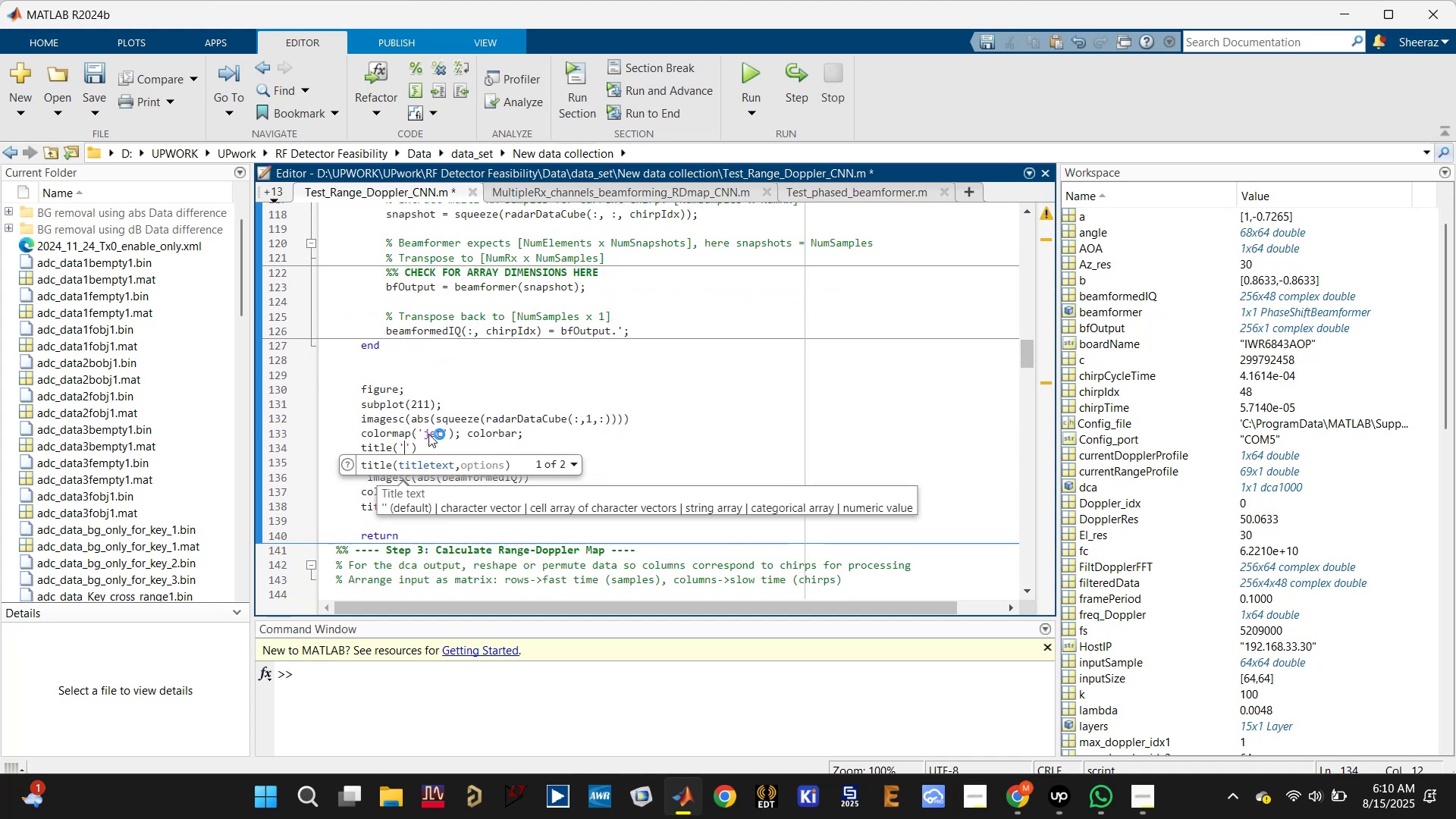 
key(Control+V)
 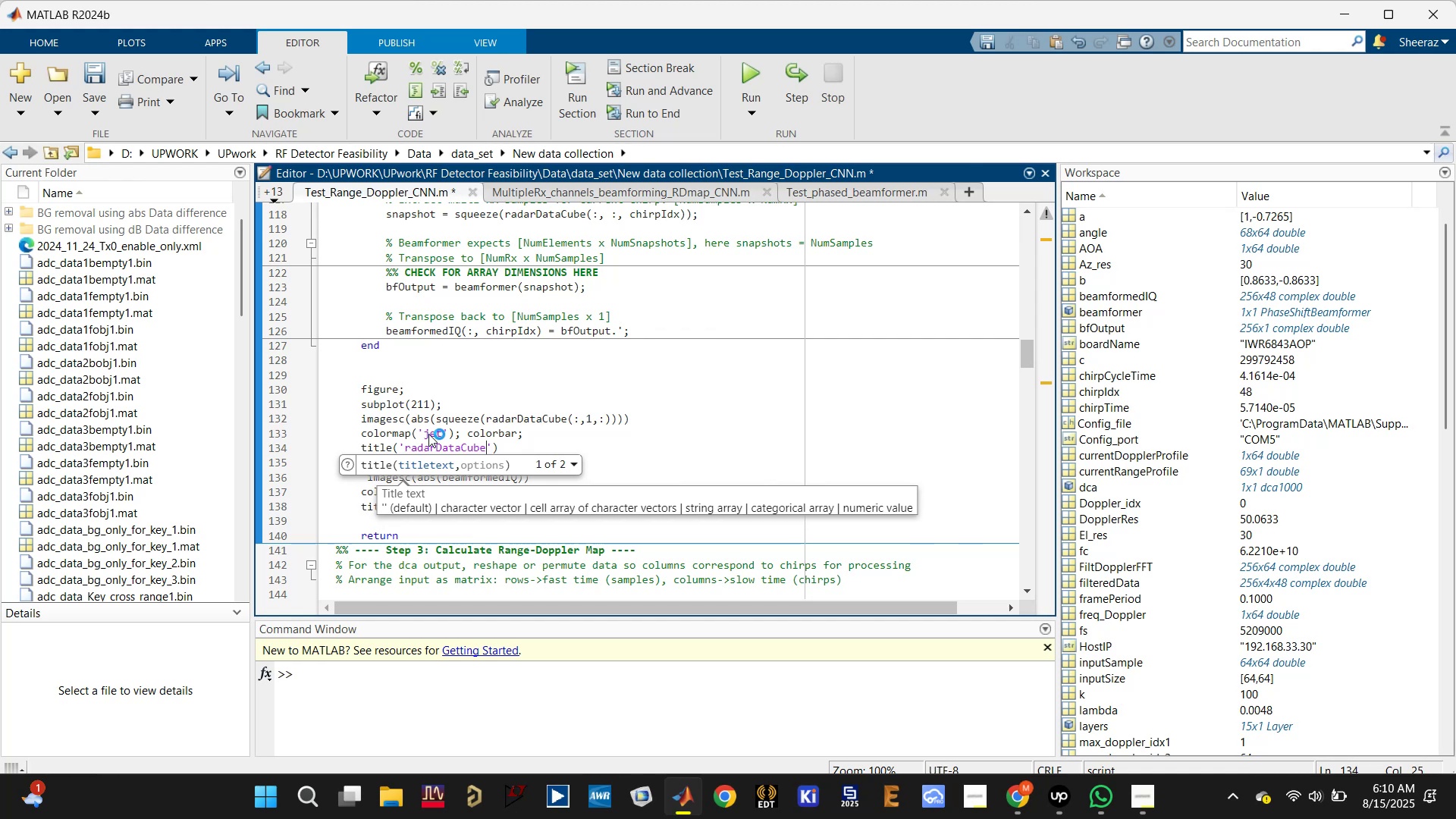 
hold_key(key=ArrowLeft, duration=0.78)
 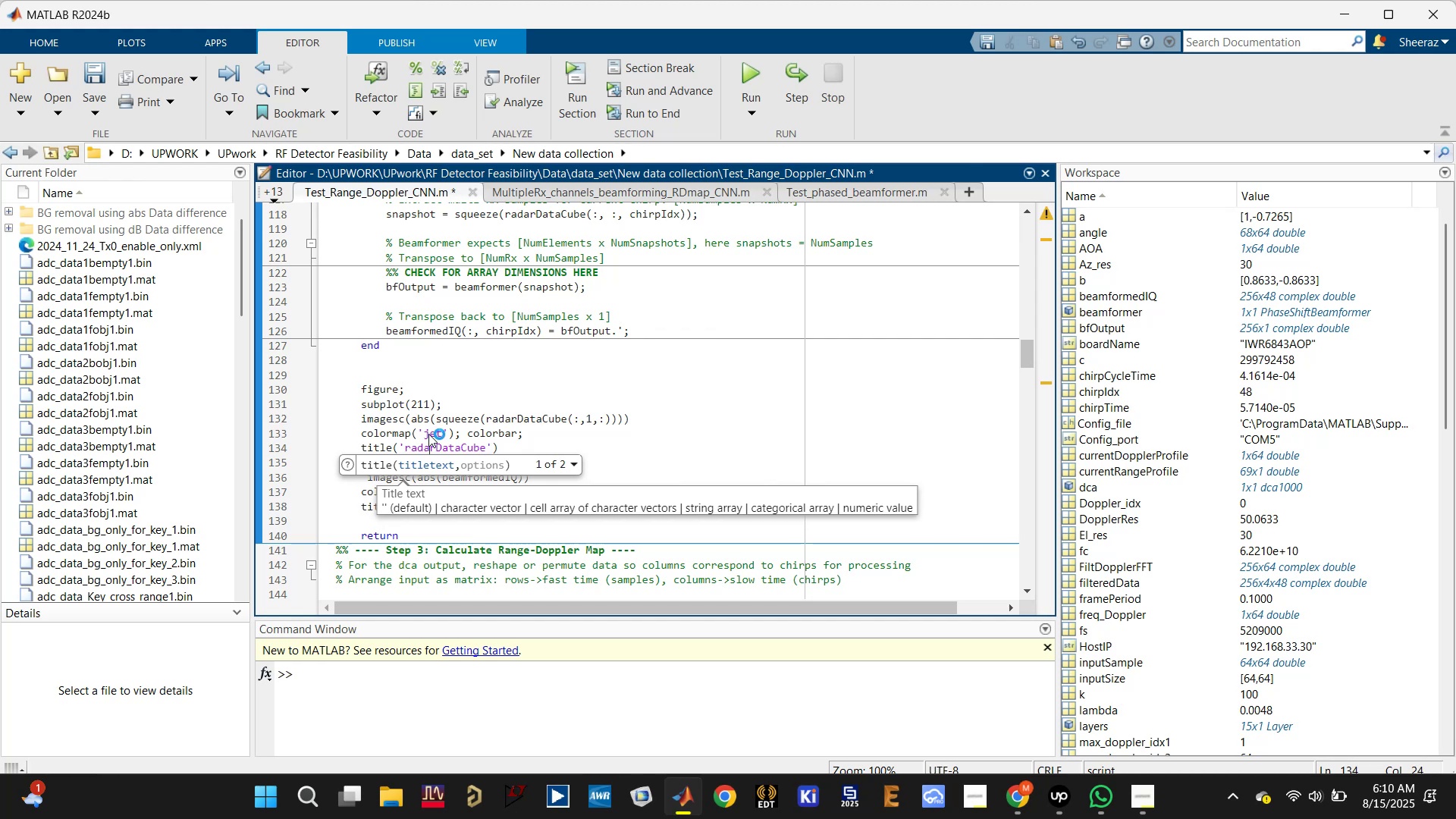 
key(ArrowLeft)
 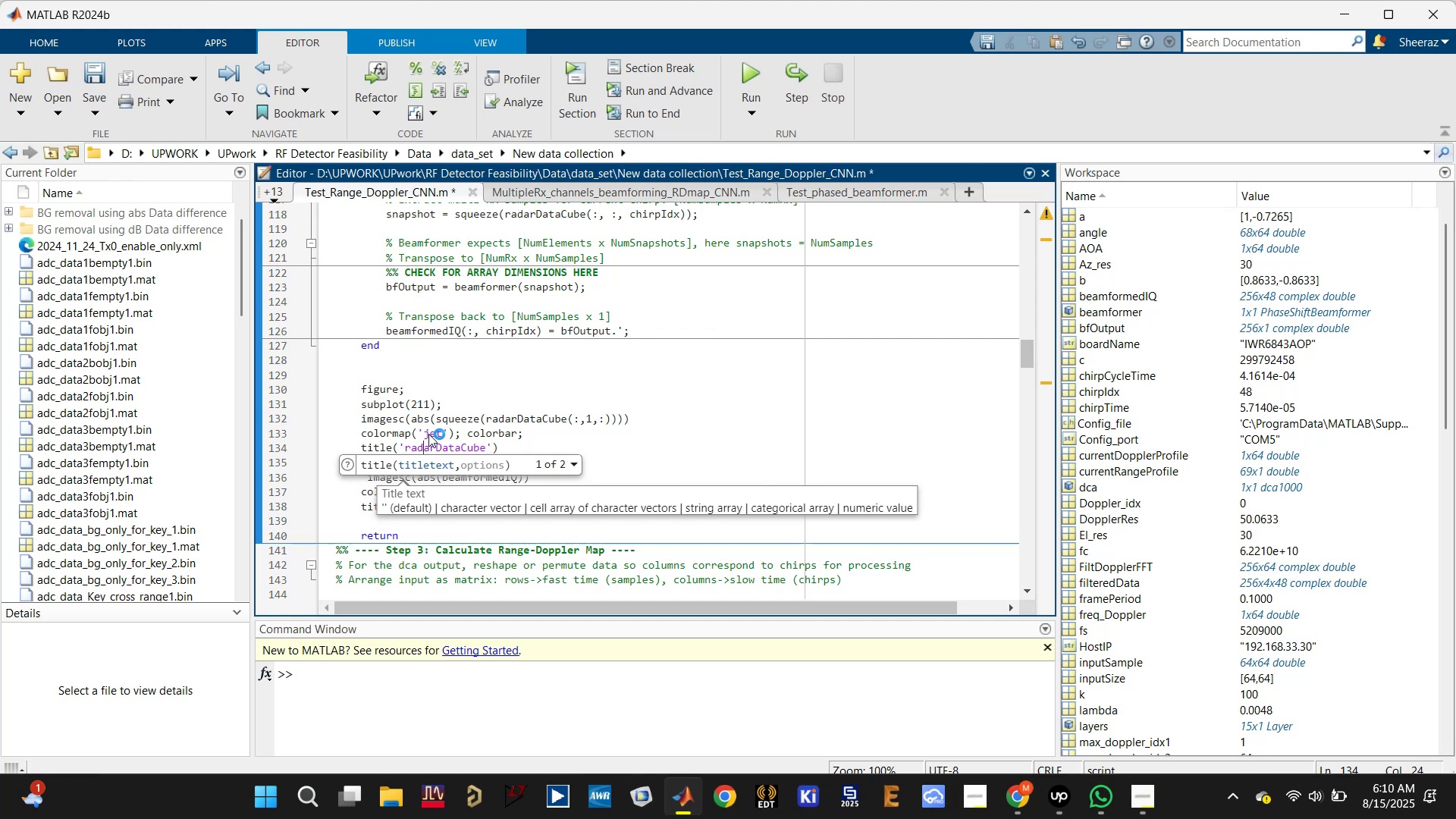 
key(ArrowLeft)
 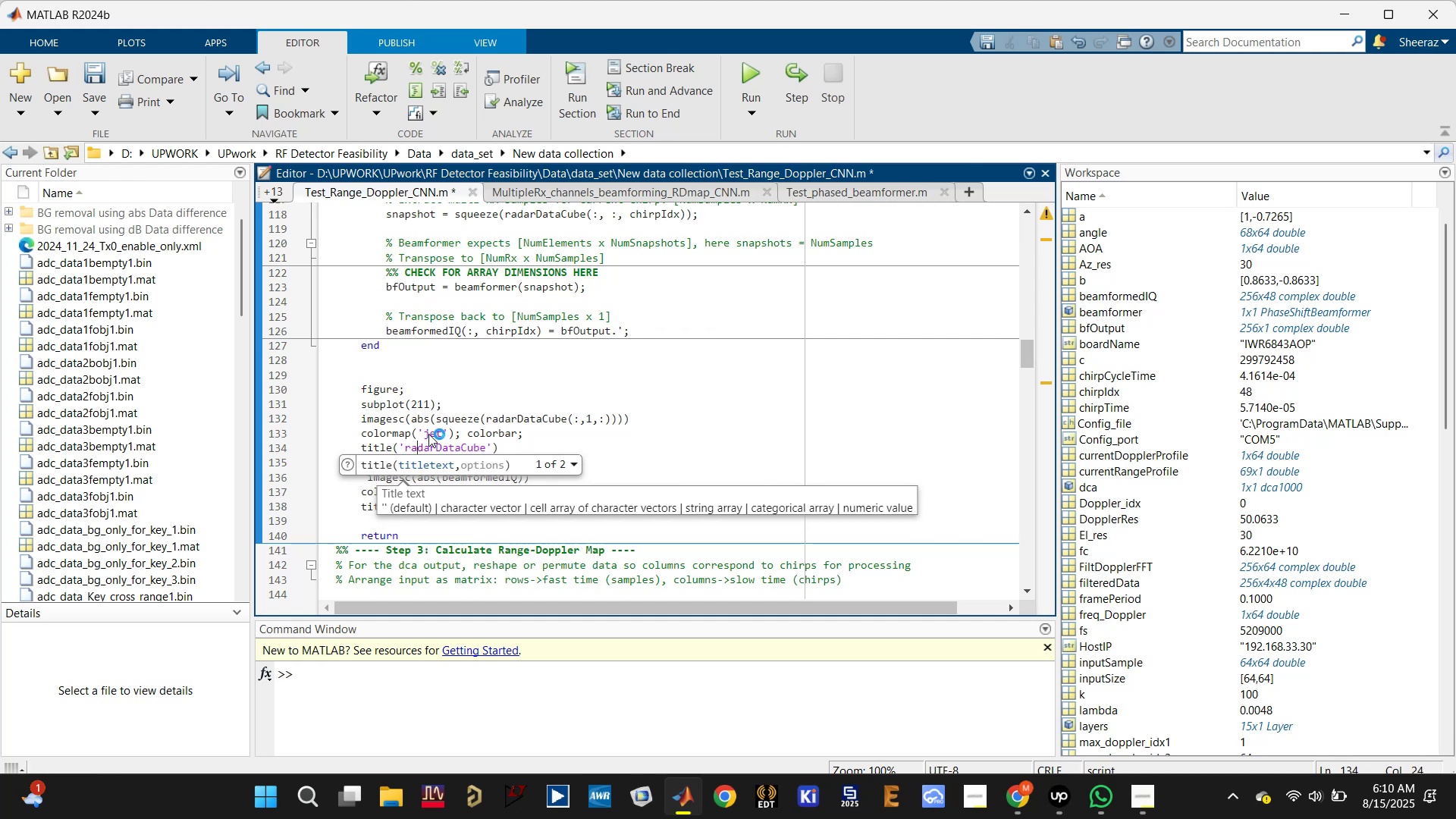 
key(ArrowLeft)
 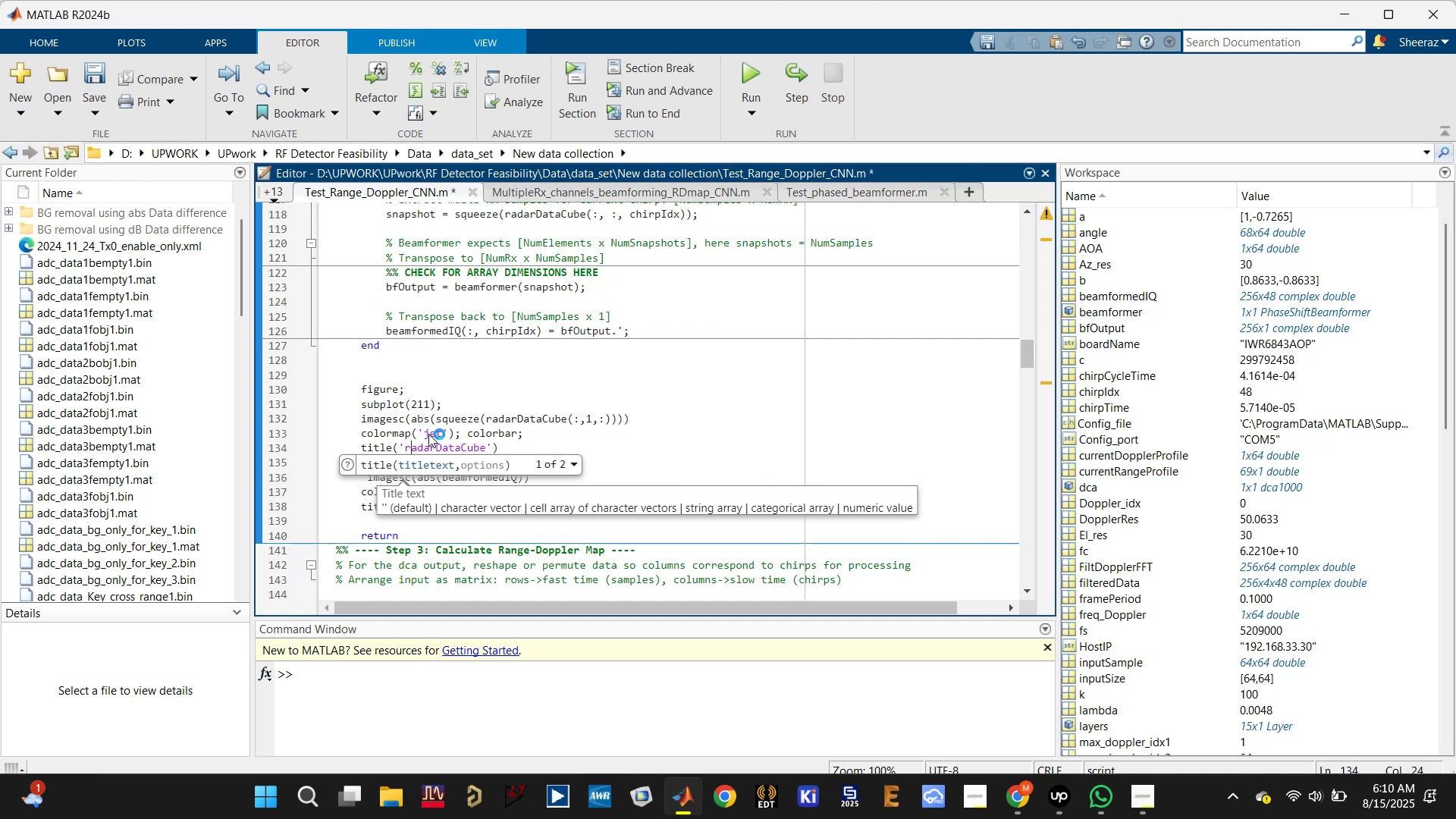 
key(ArrowLeft)
 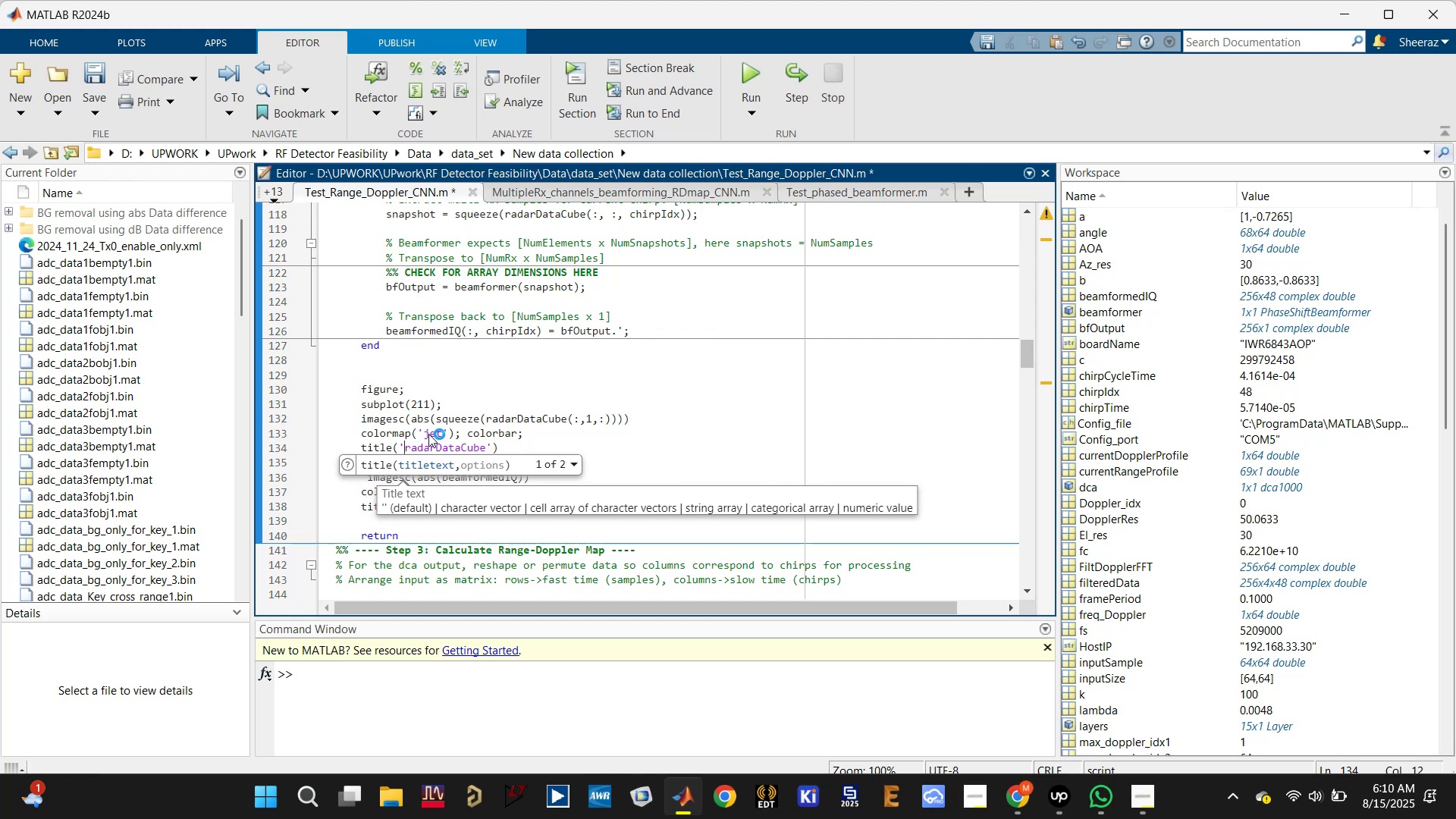 
type(acquired data ()
 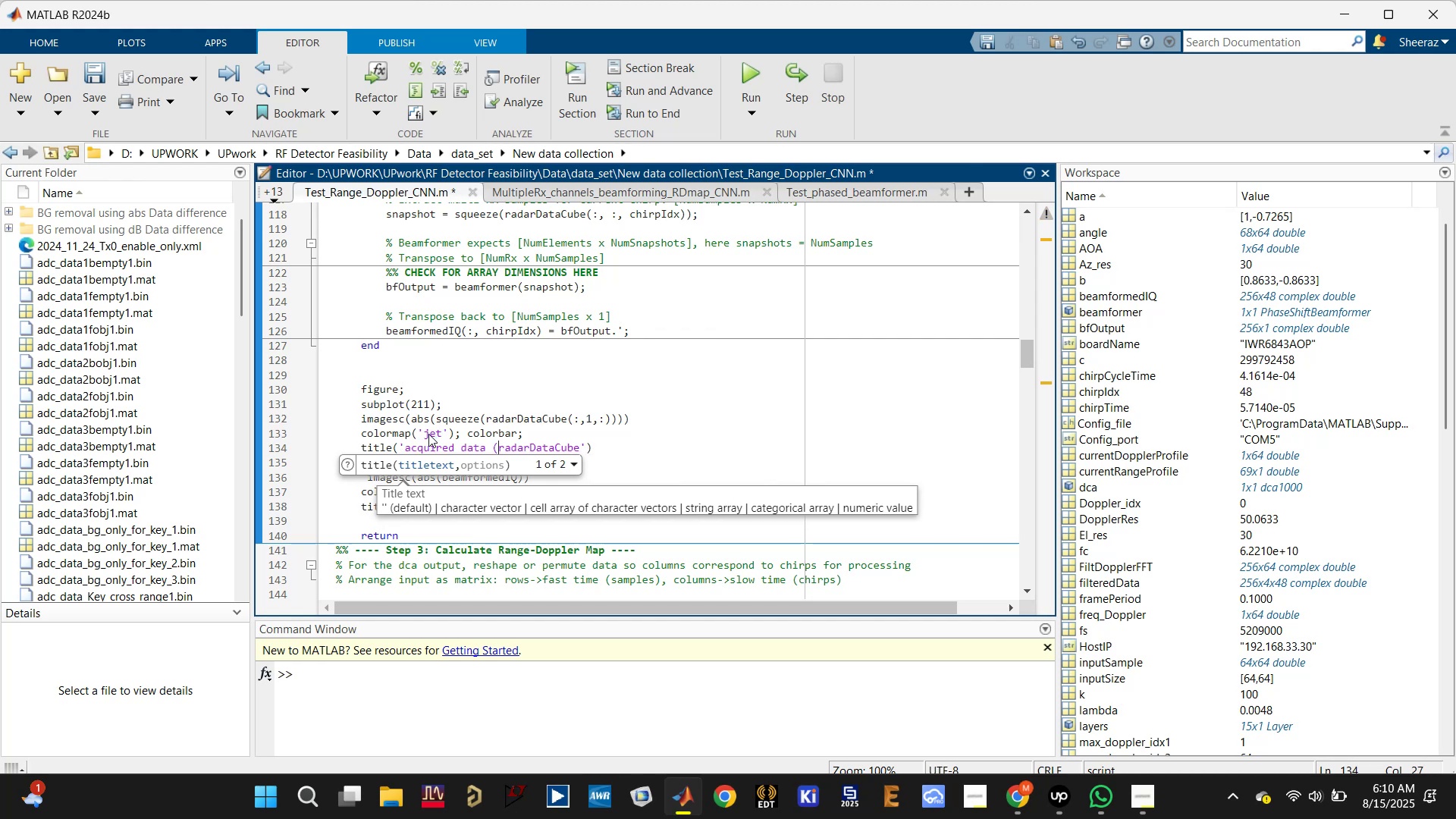 
left_click([577, 441])
 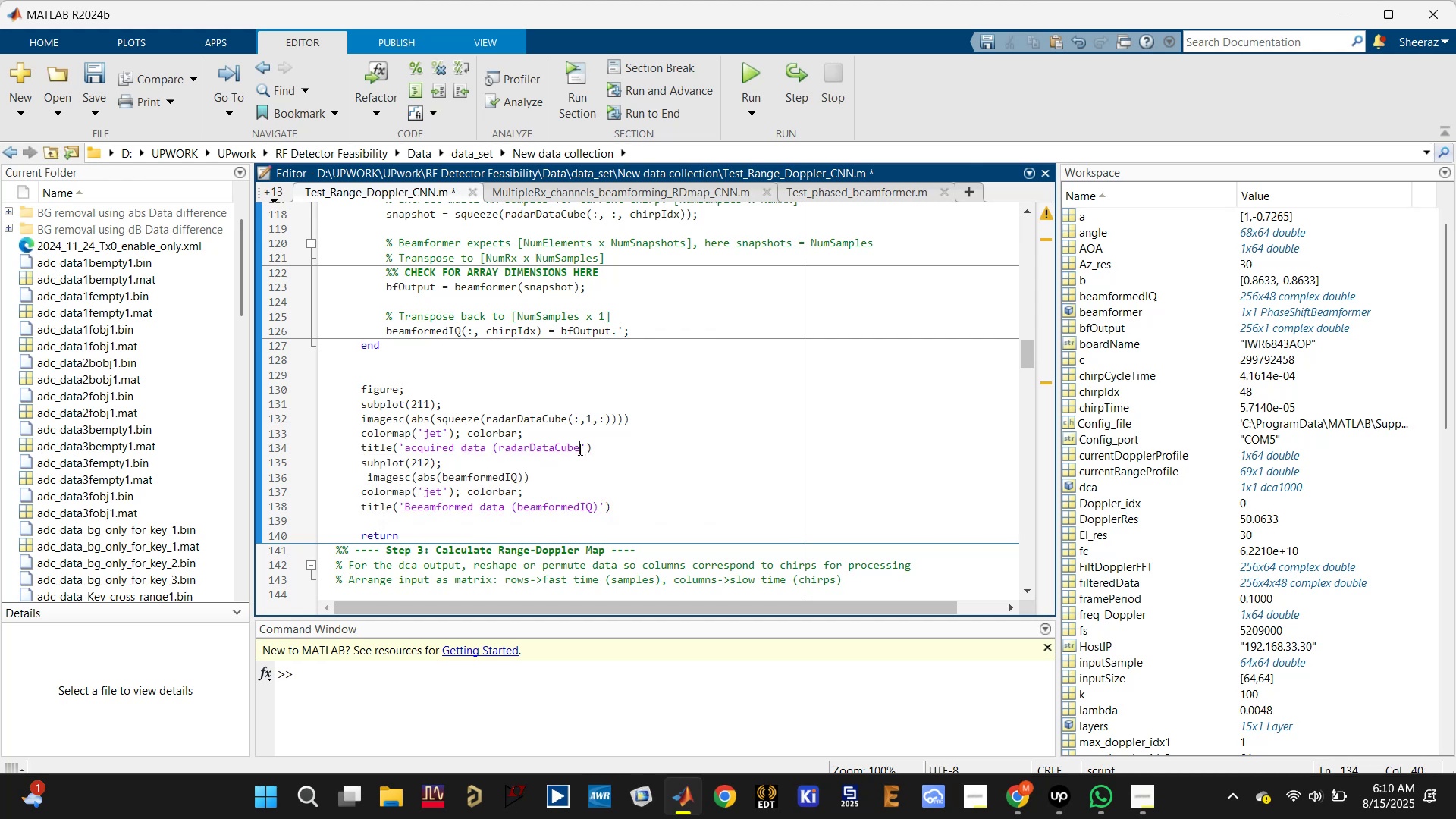 
key(Shift+0)
 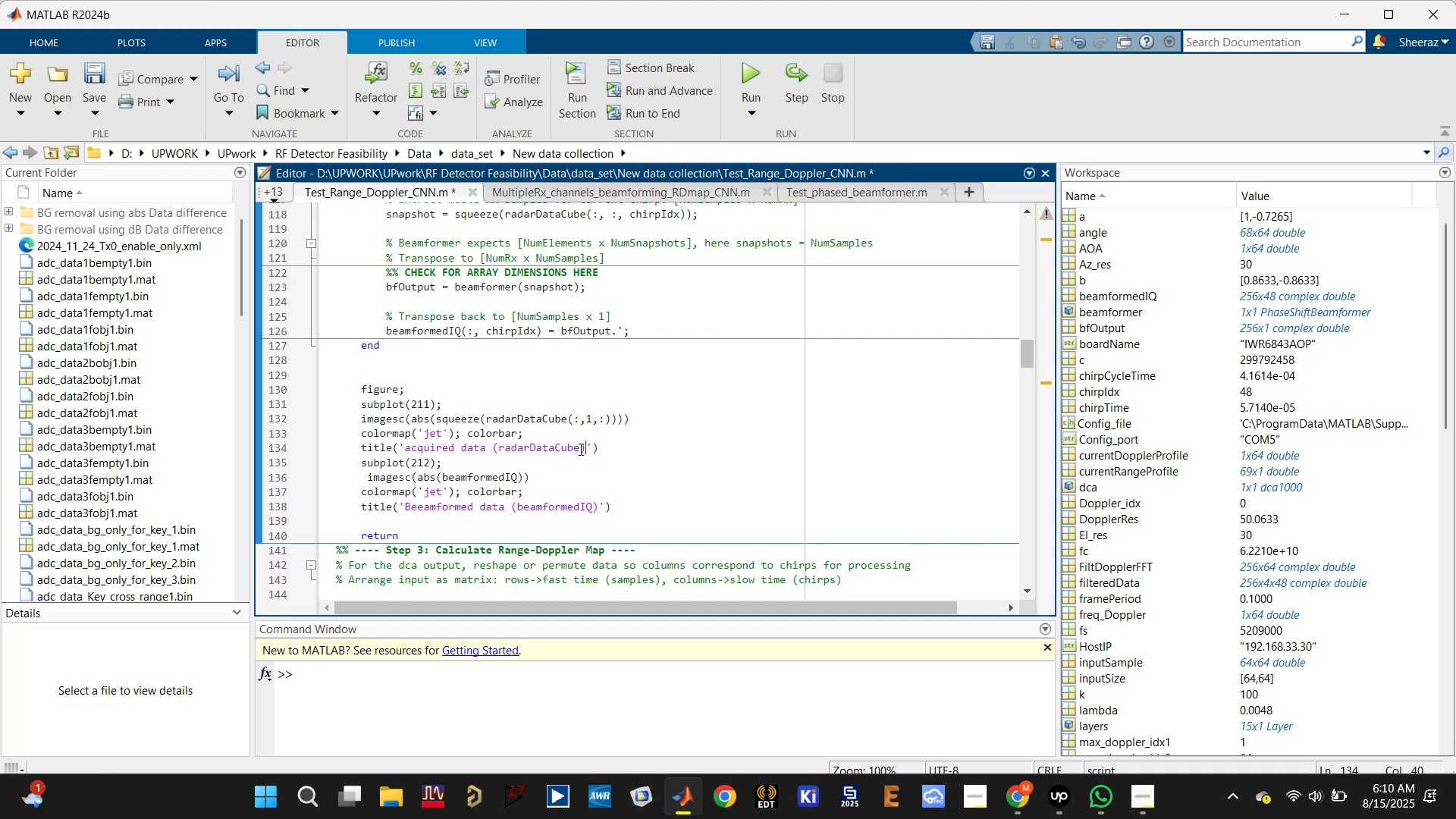 
key(Control+S)
 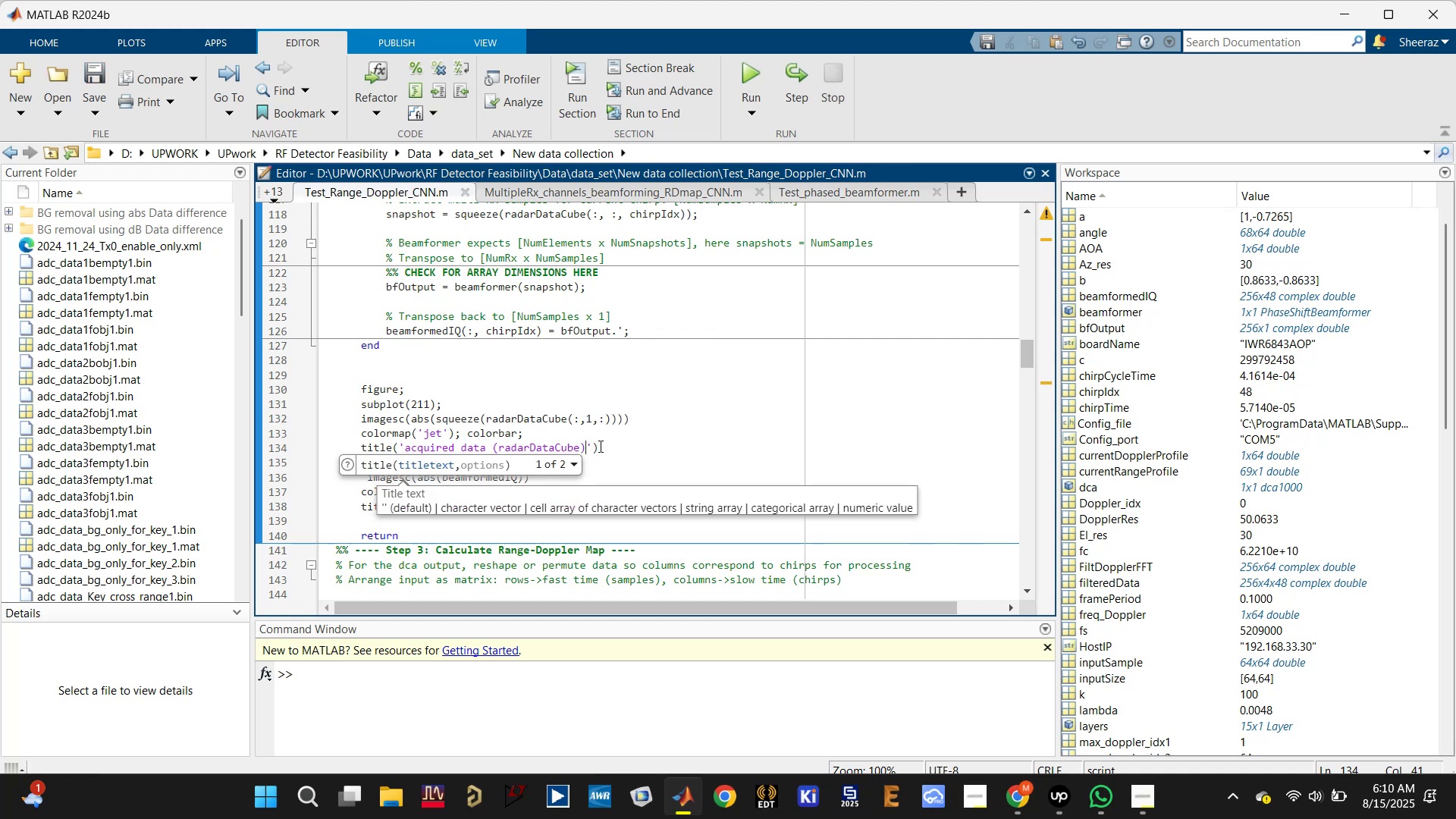 
left_click([628, 436])
 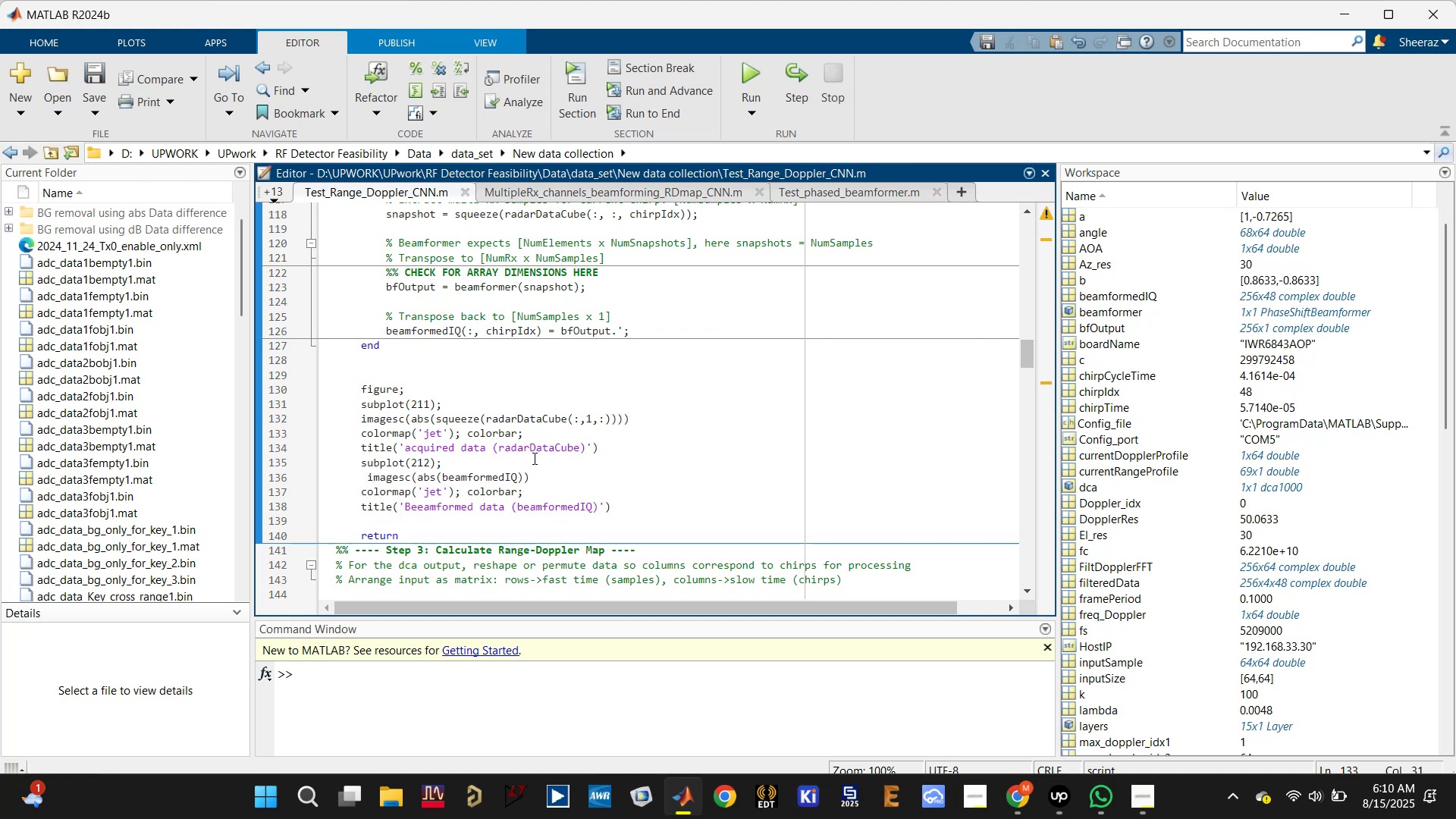 
left_click([548, 445])
 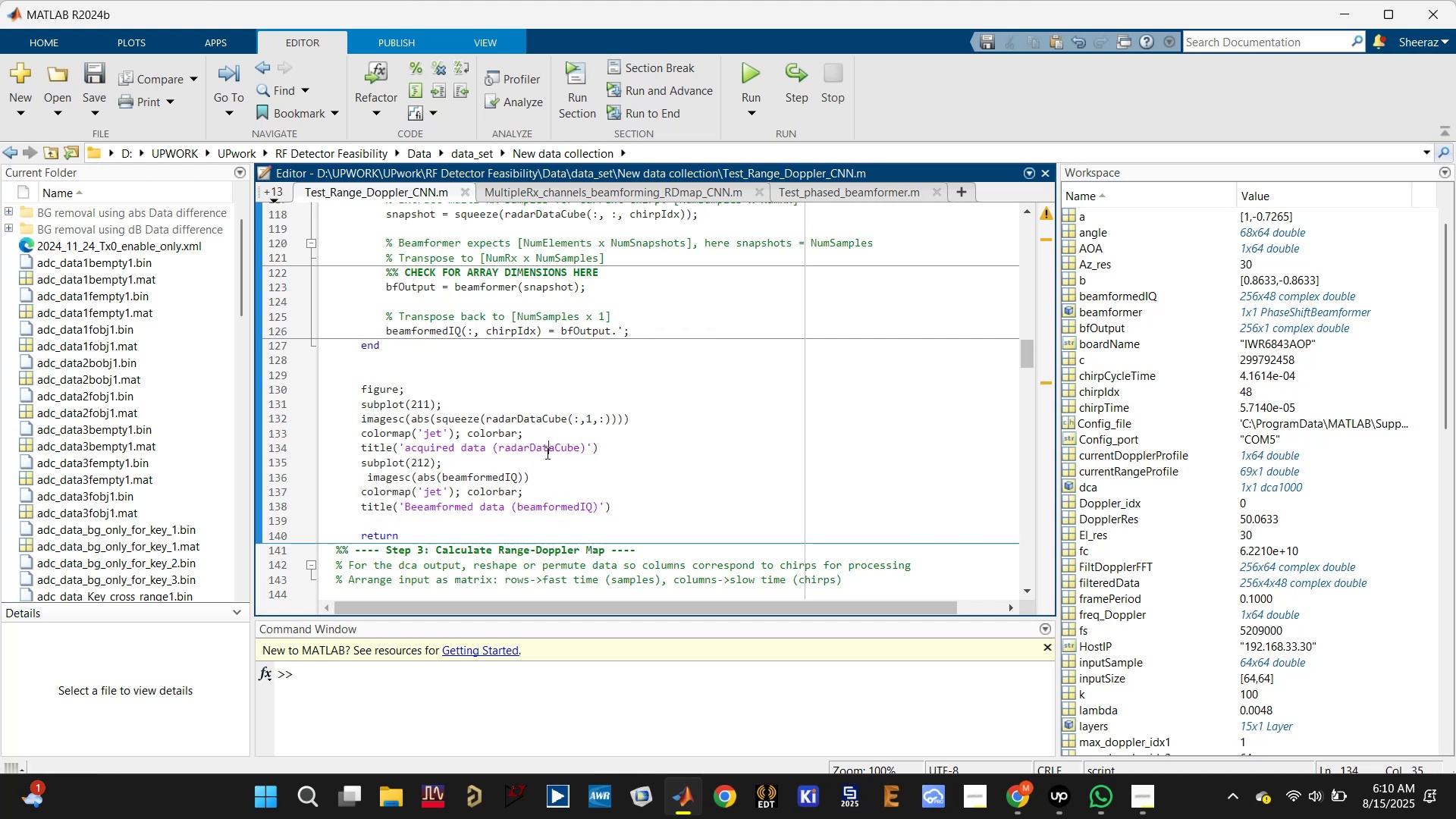 
scroll: coordinate [546, 453], scroll_direction: up, amount: 1.0
 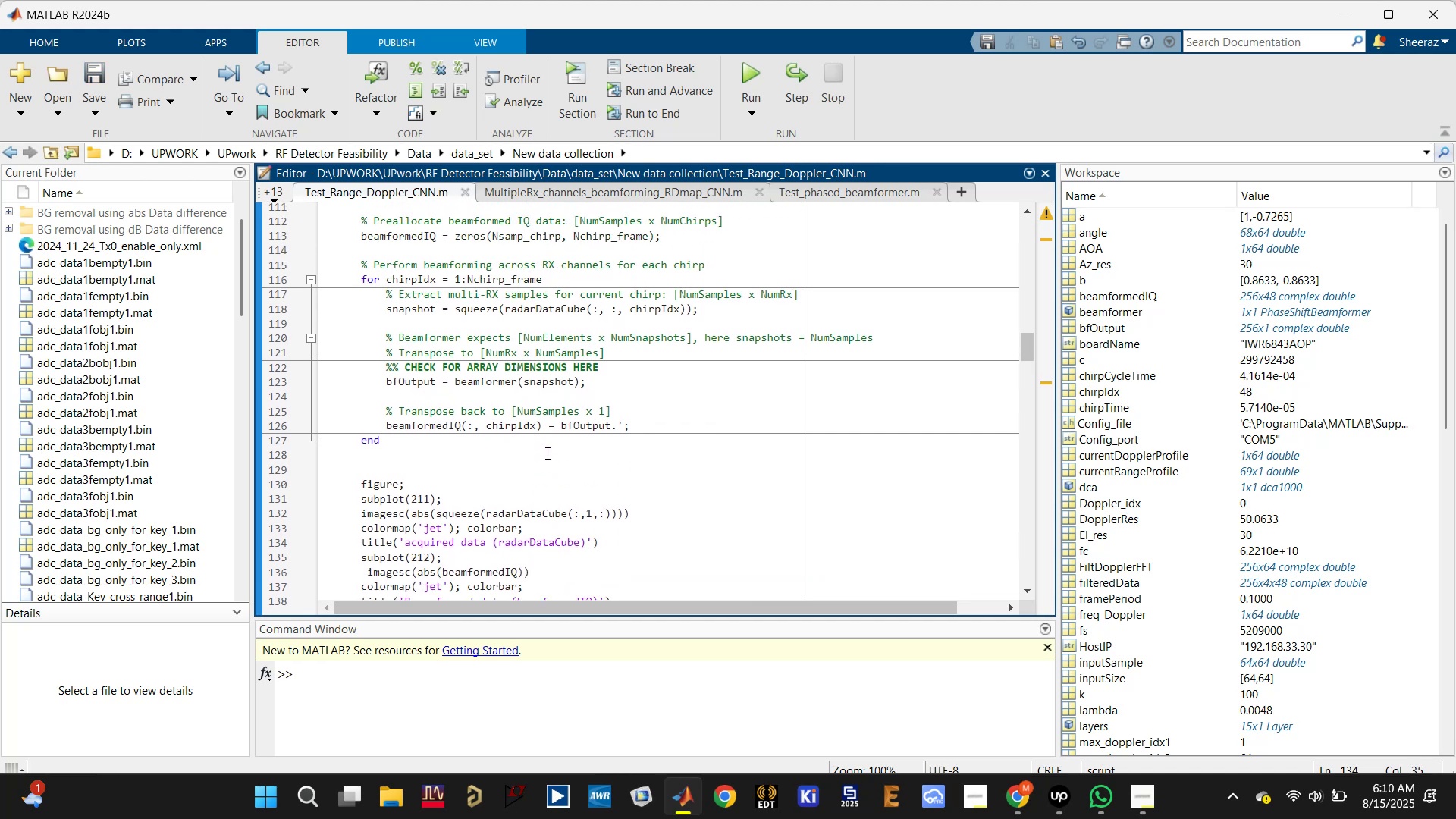 
scroll: coordinate [551, 462], scroll_direction: down, amount: 2.0
 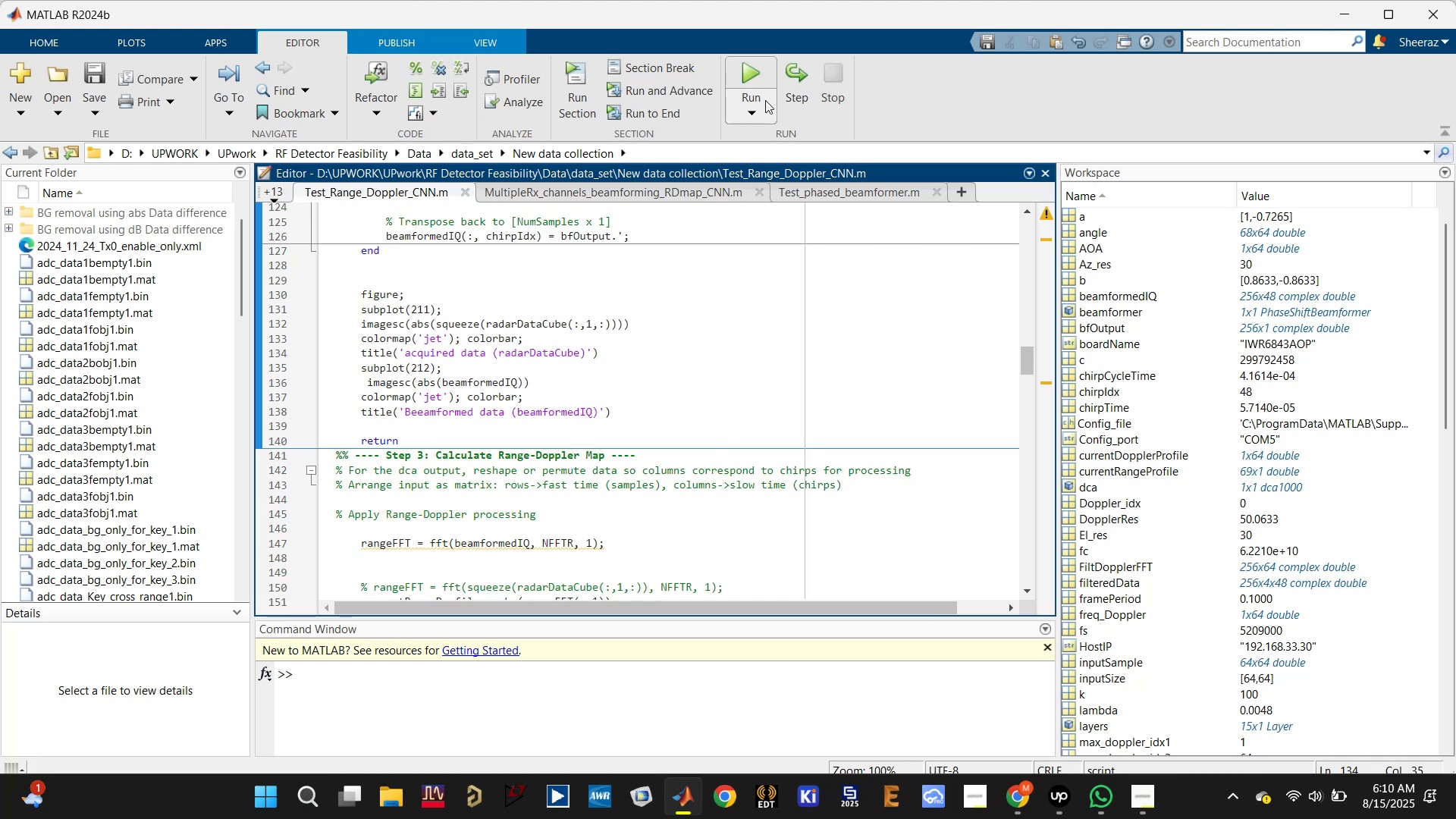 
left_click([742, 80])
 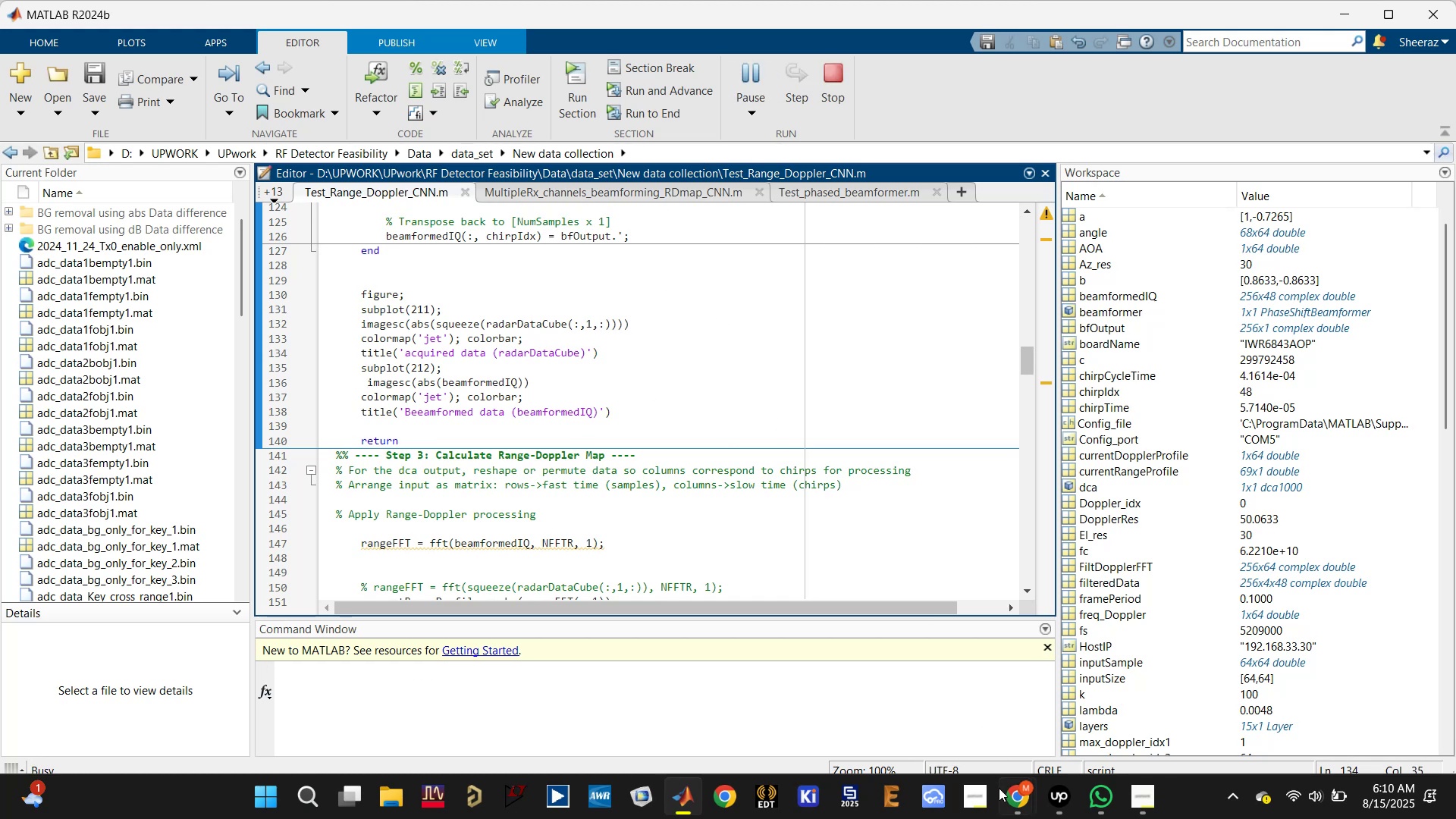 
left_click([886, 669])
 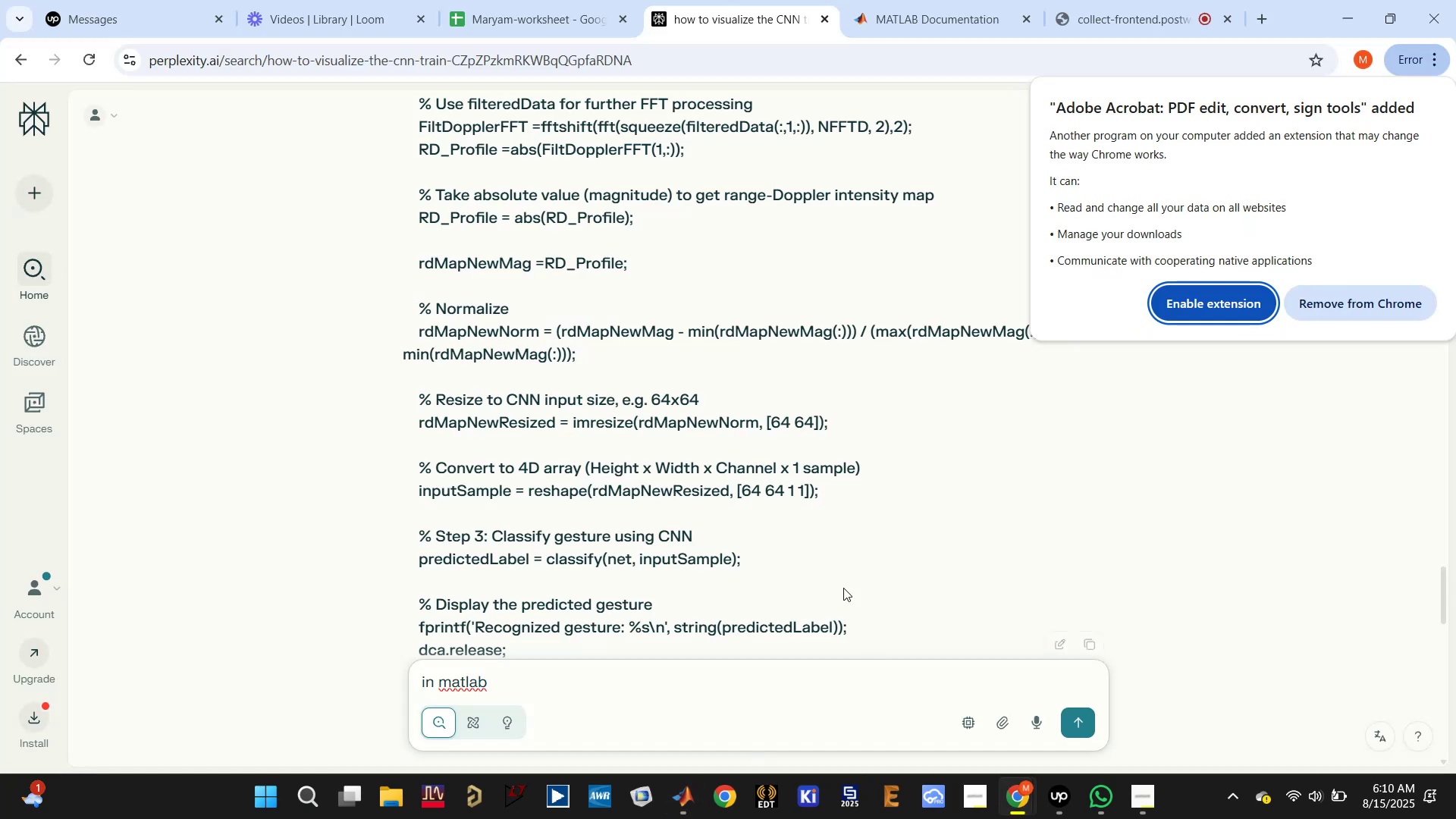 
scroll: coordinate [752, 479], scroll_direction: down, amount: 9.0
 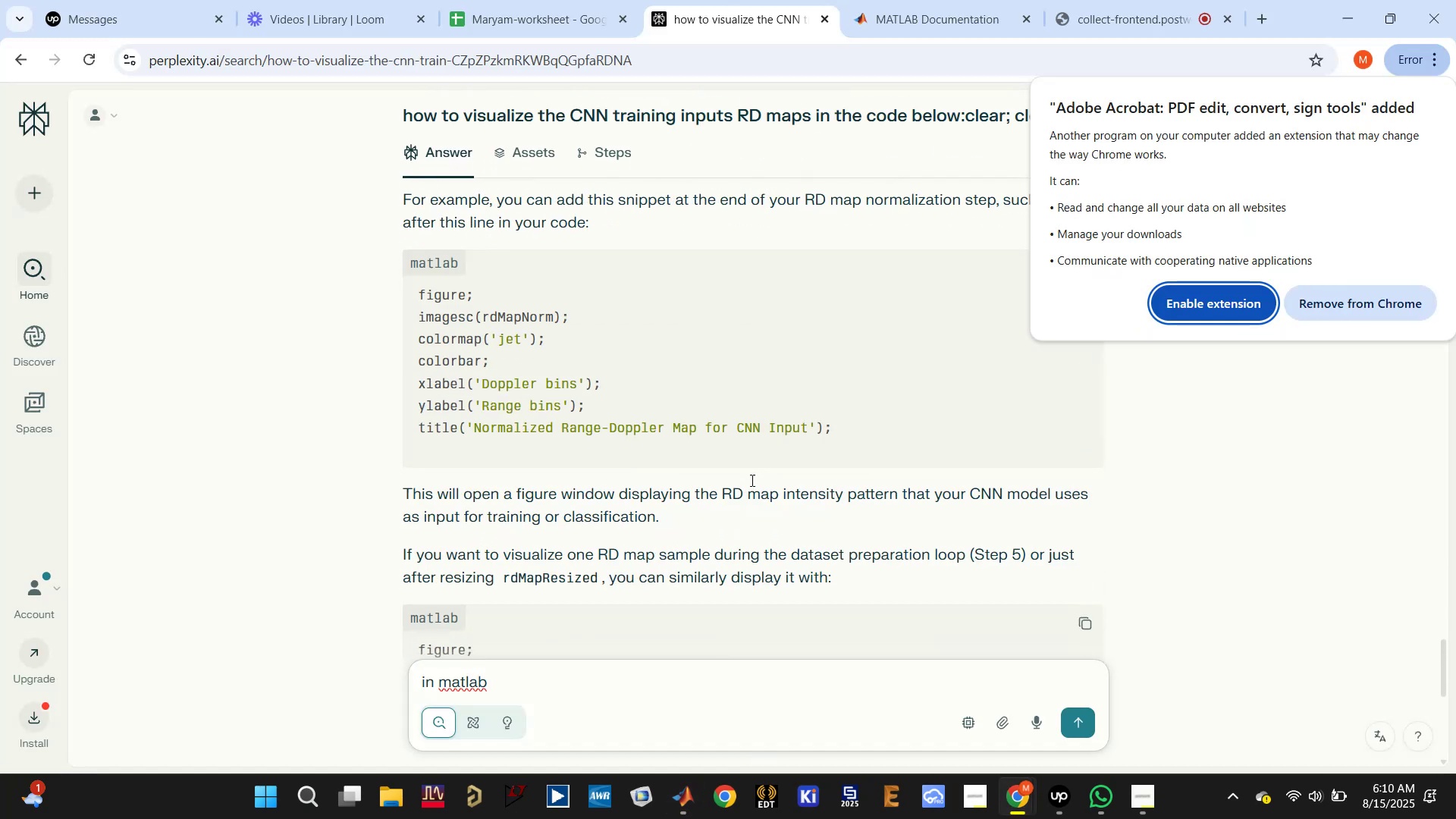 
scroll: coordinate [749, 482], scroll_direction: up, amount: 4.0
 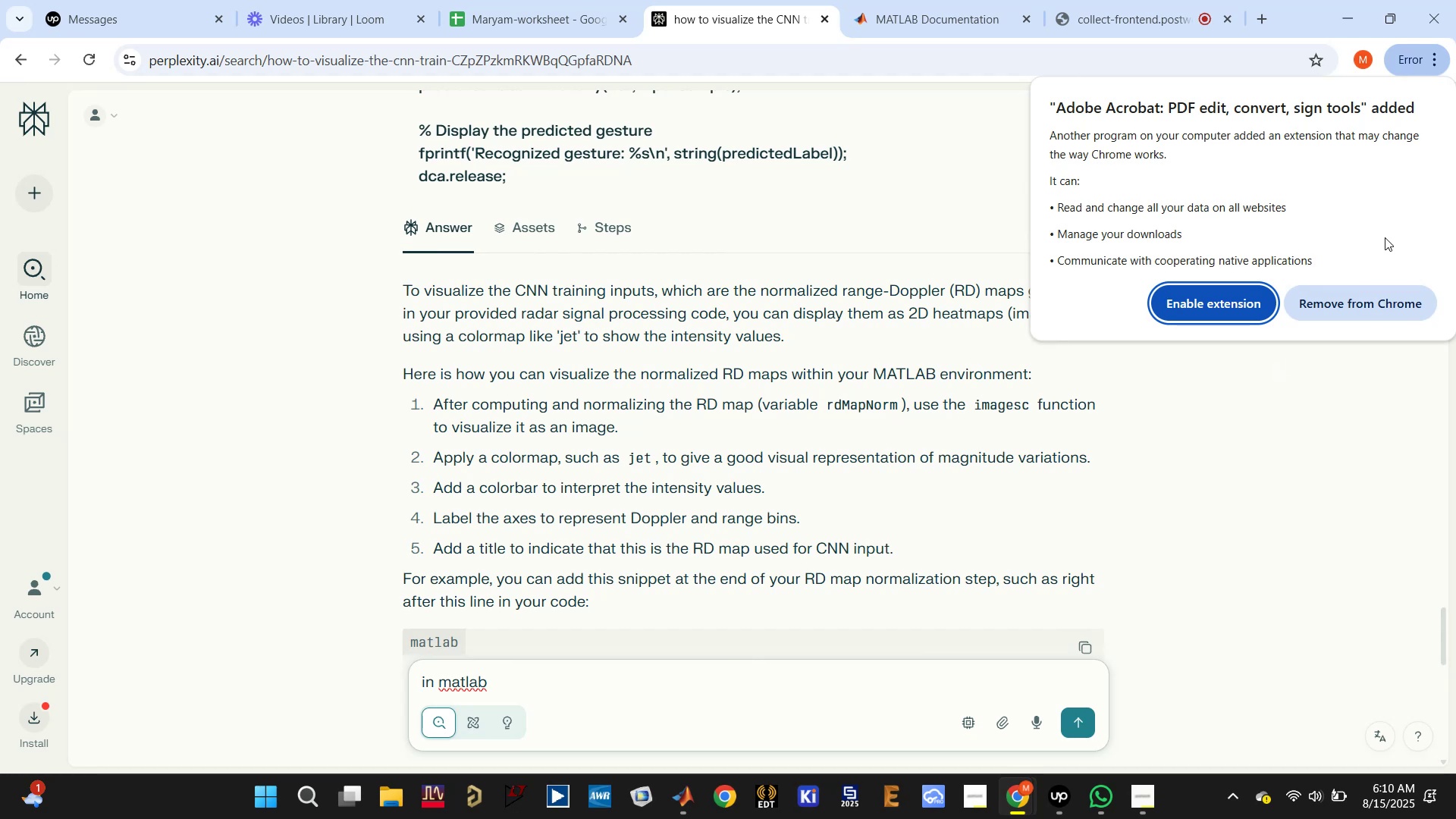 
left_click([1366, 307])
 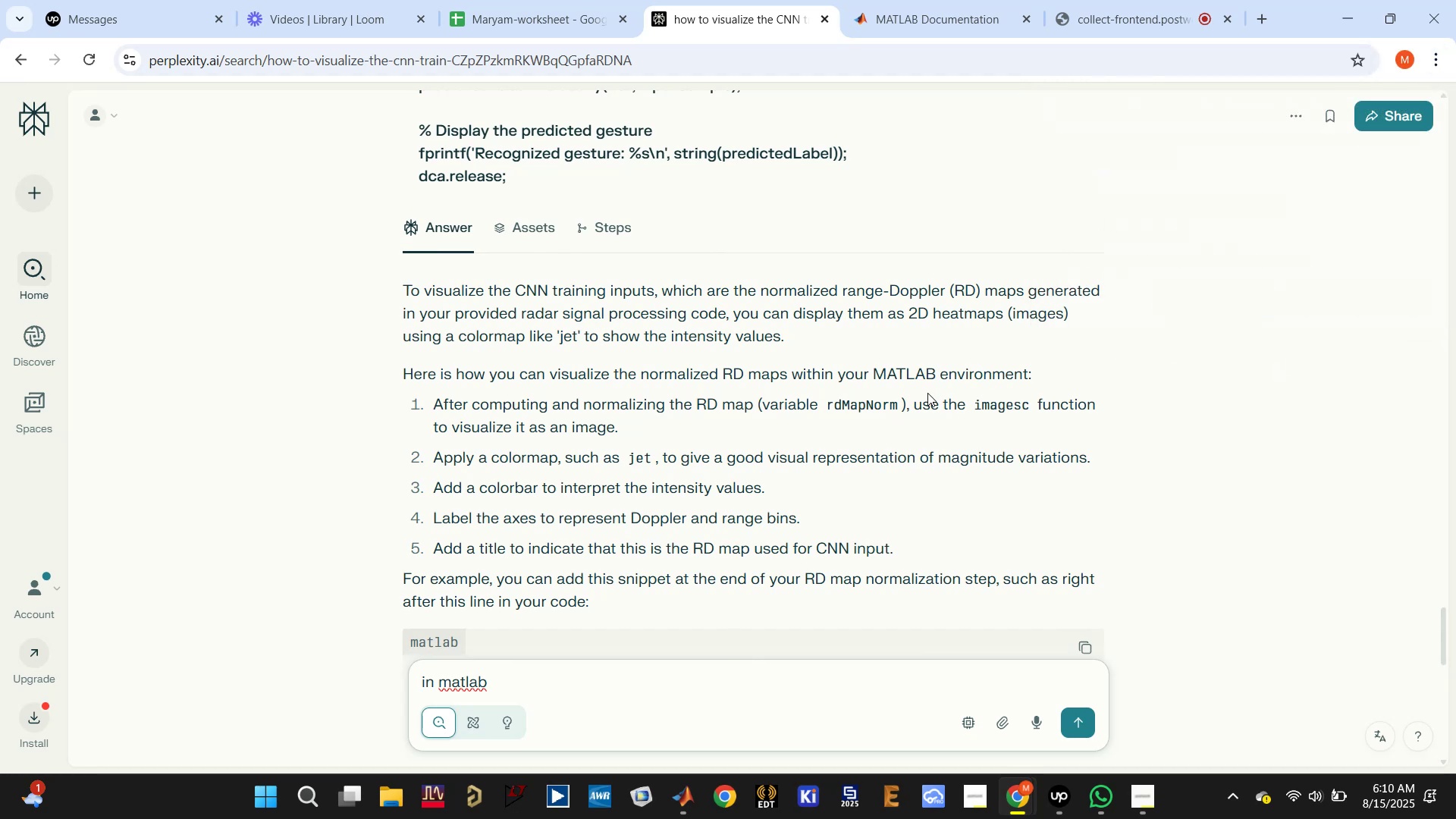 
scroll: coordinate [925, 393], scroll_direction: down, amount: 2.0
 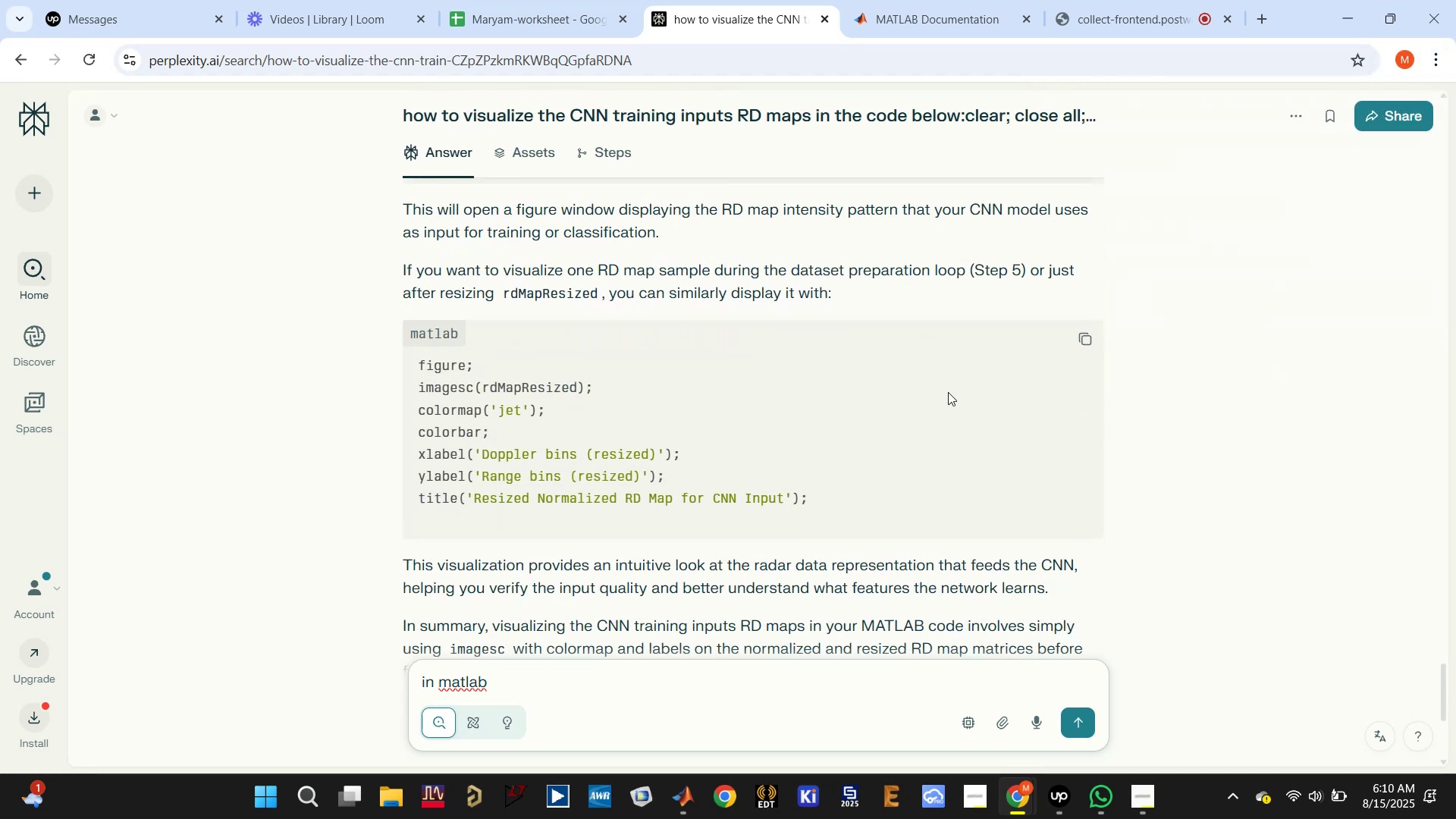 
mouse_move([1002, 776])
 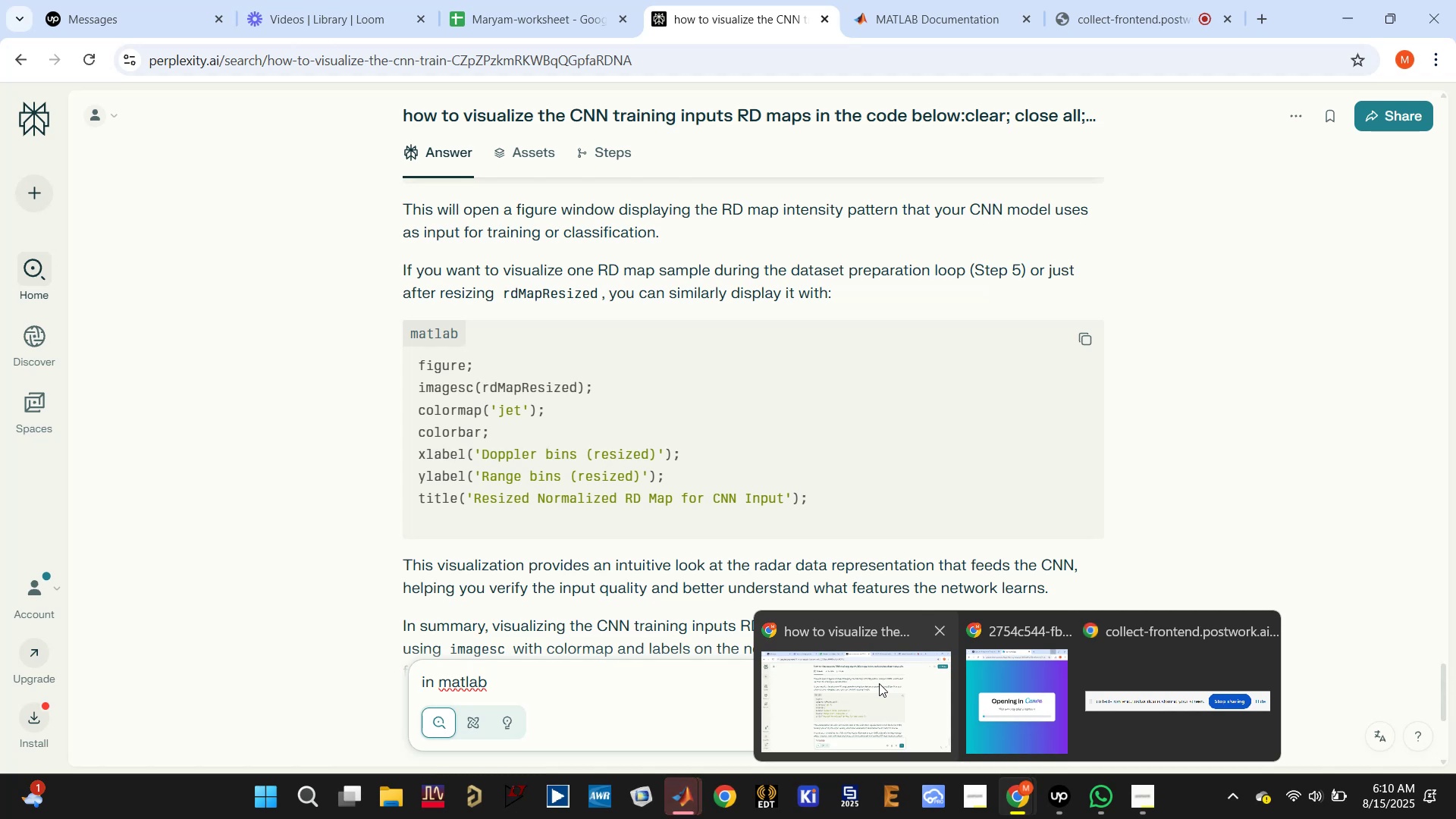 
left_click([879, 683])
 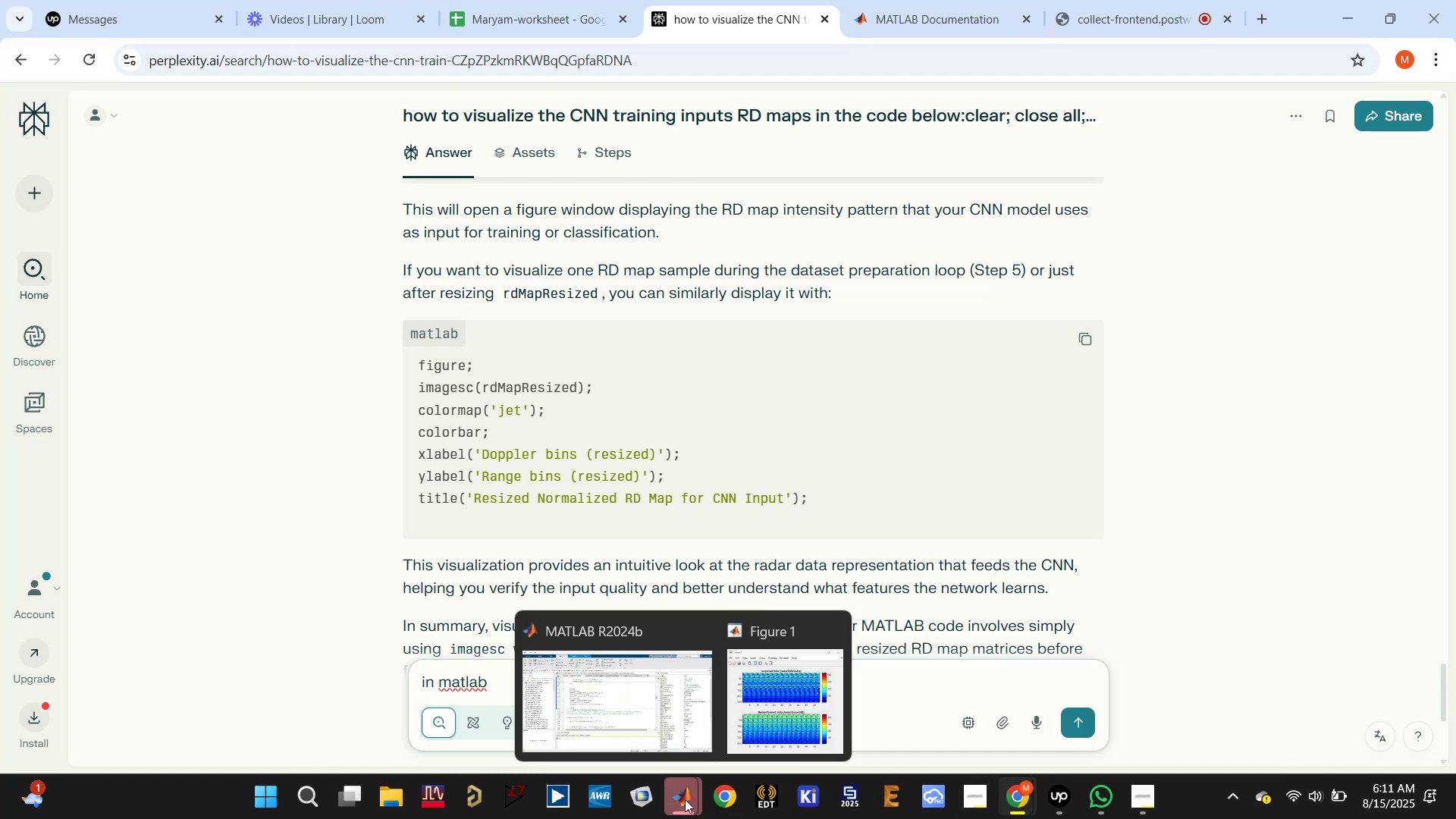 
left_click([619, 704])
 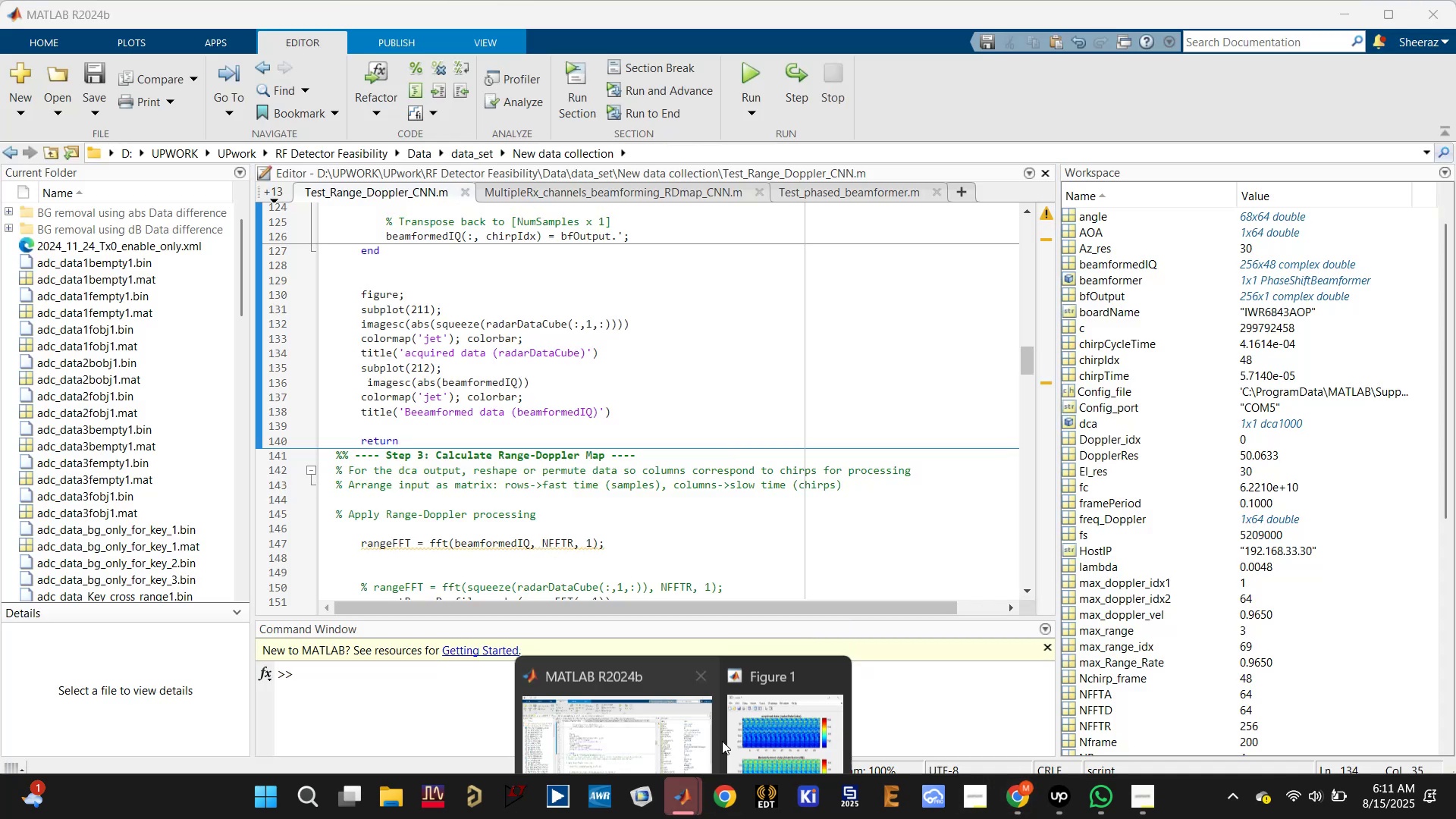 
double_click([771, 686])
 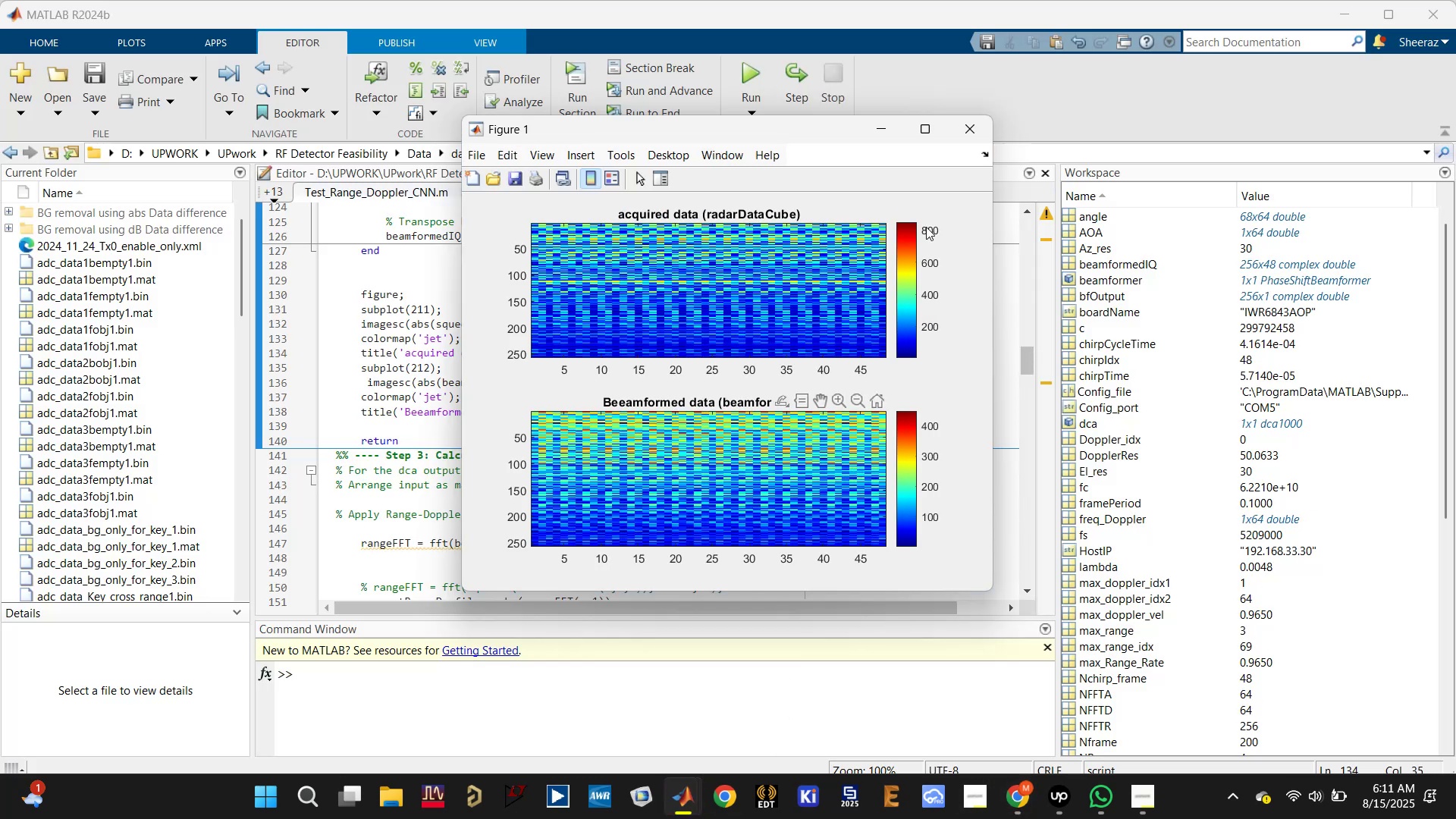 
left_click([927, 137])
 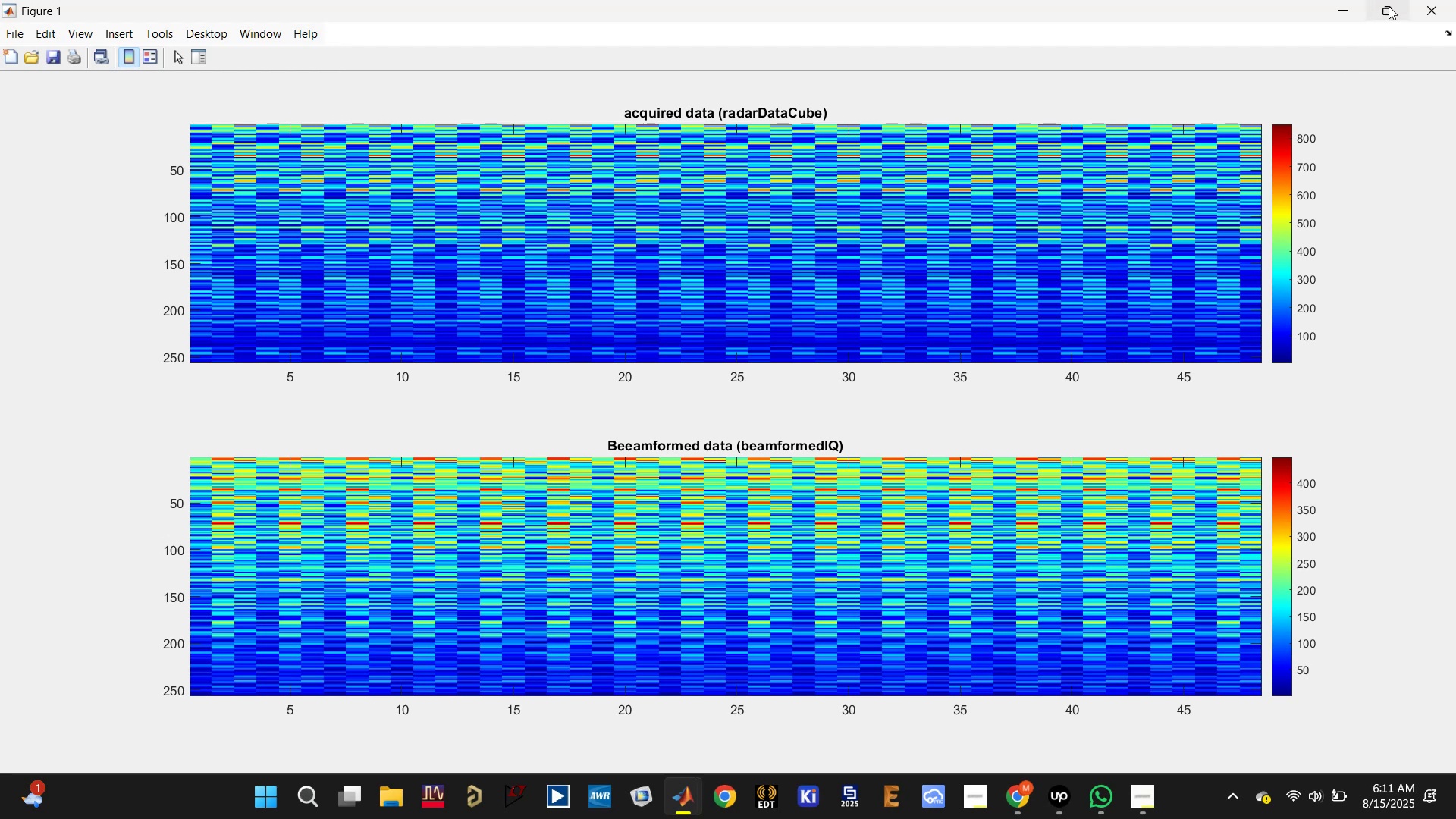 
wait(6.07)
 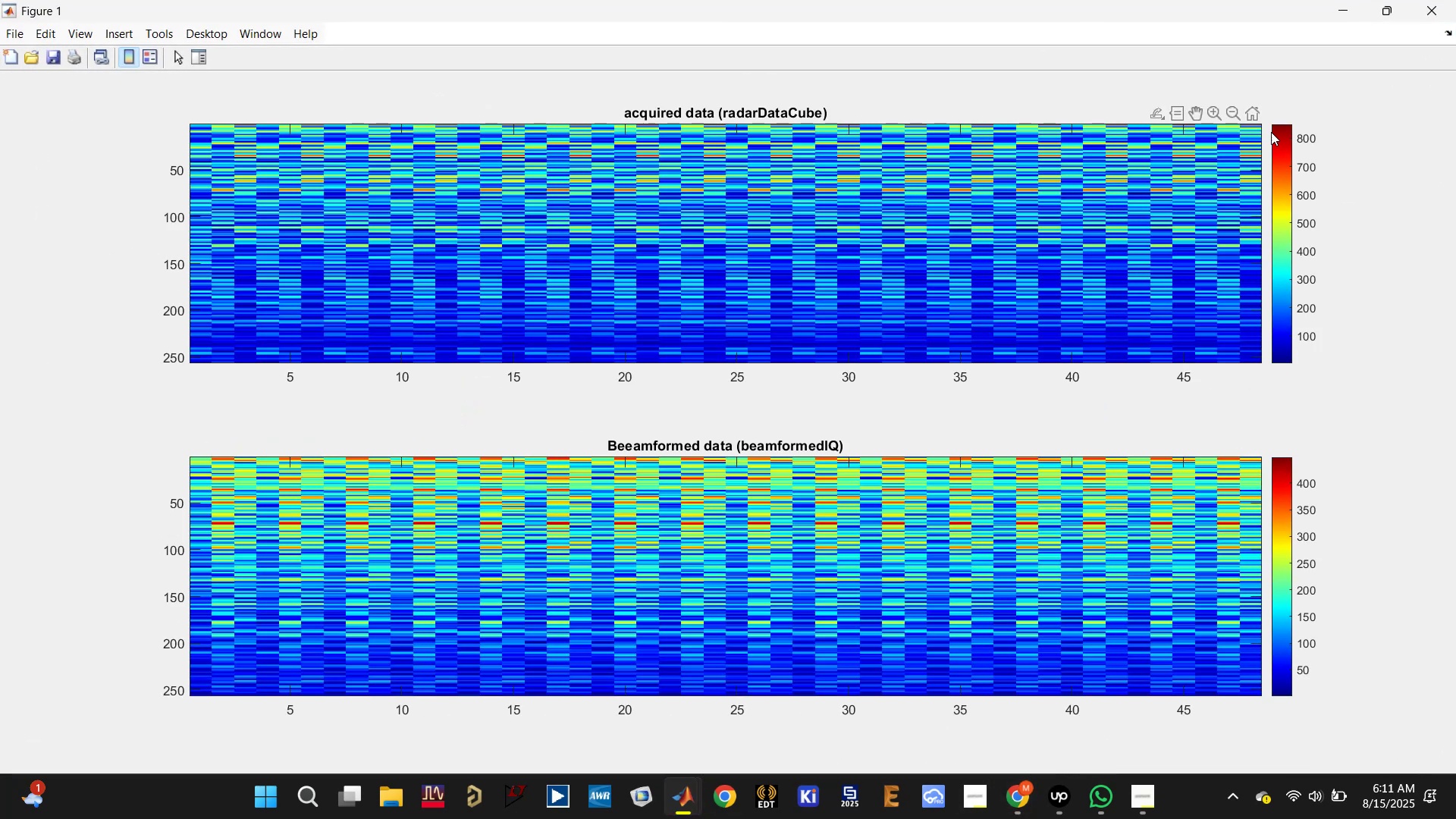 
left_click([1373, 16])
 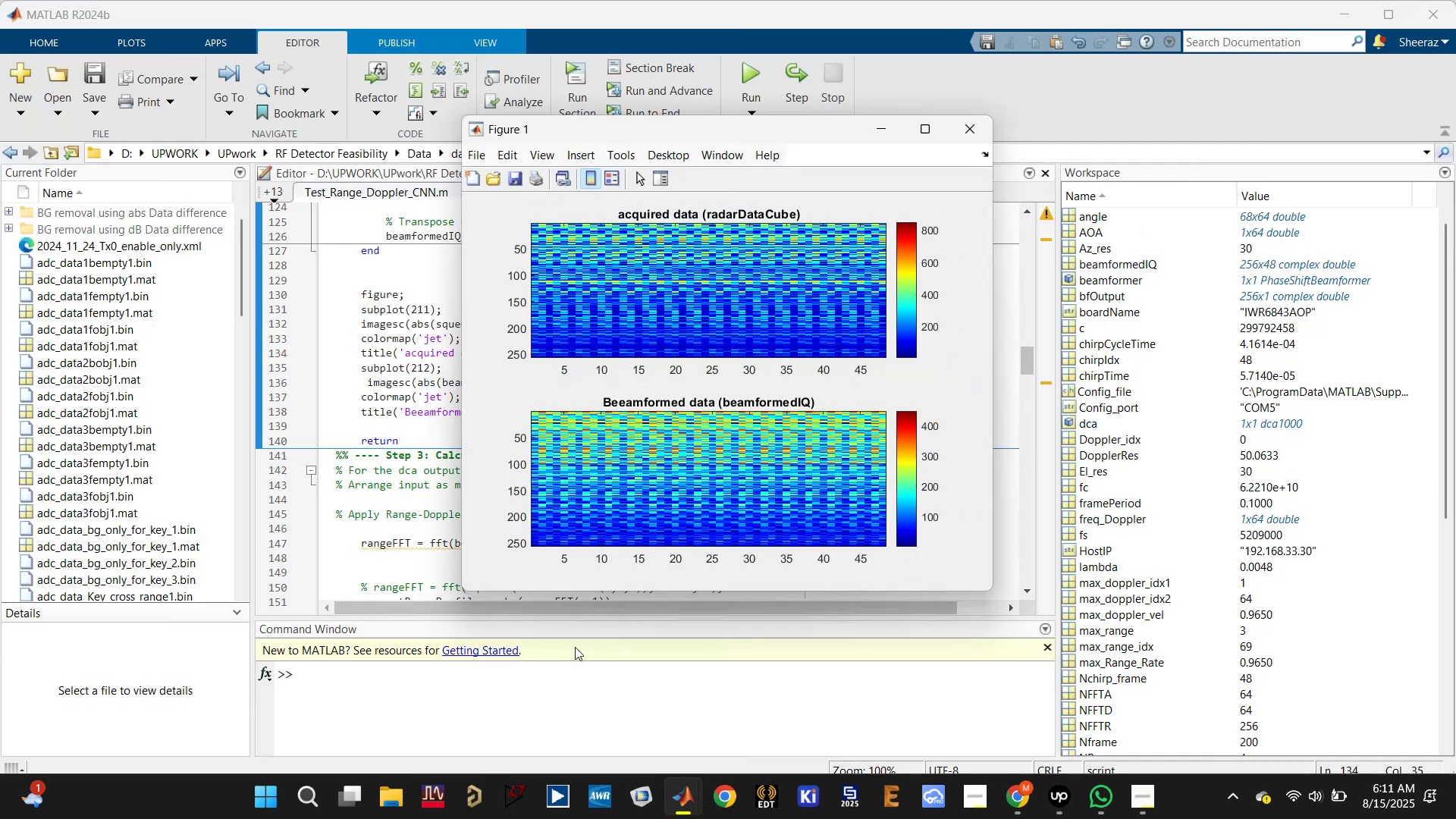 
left_click([463, 691])
 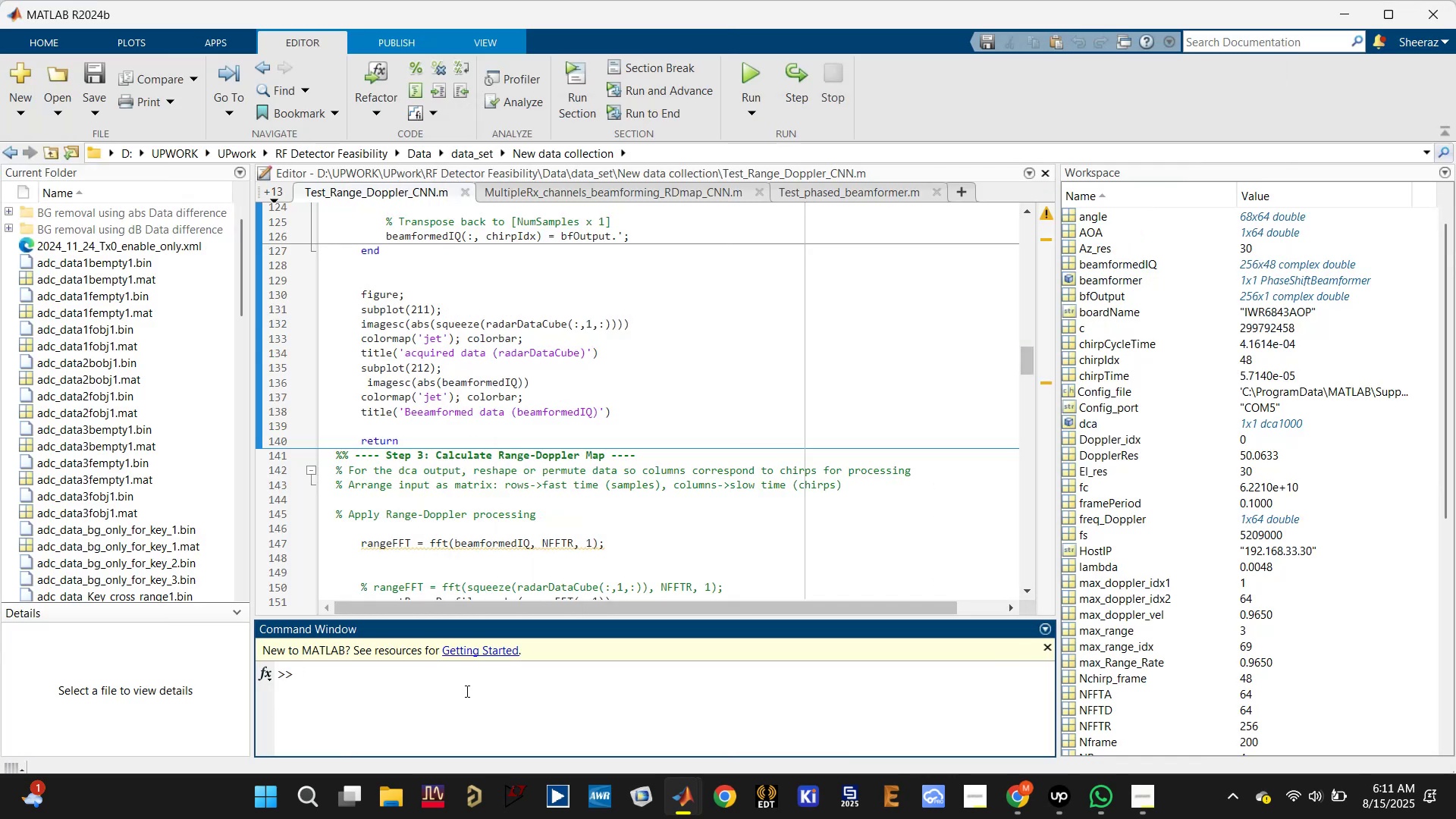 
type(dca.release;)
 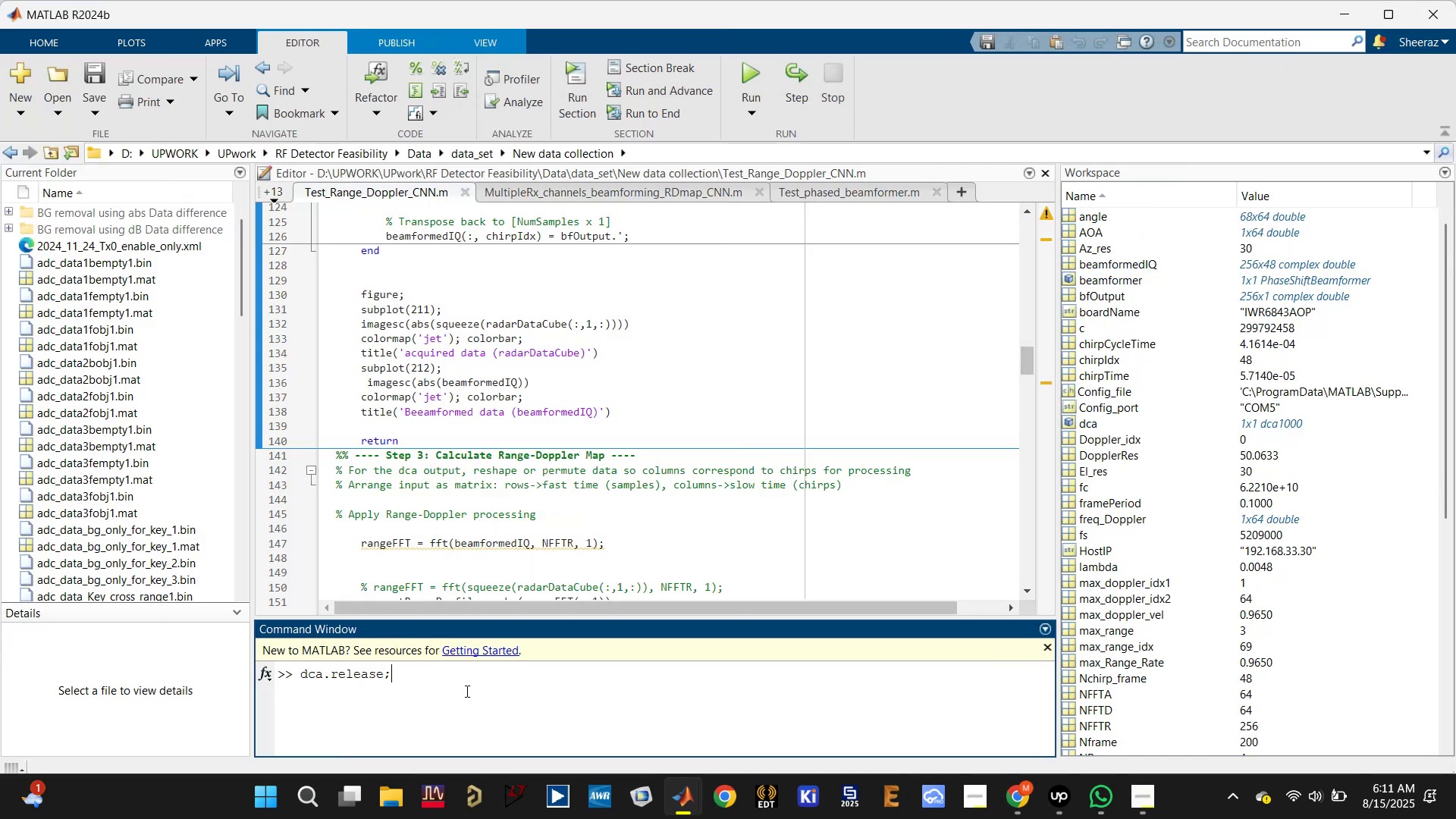 
key(Enter)
 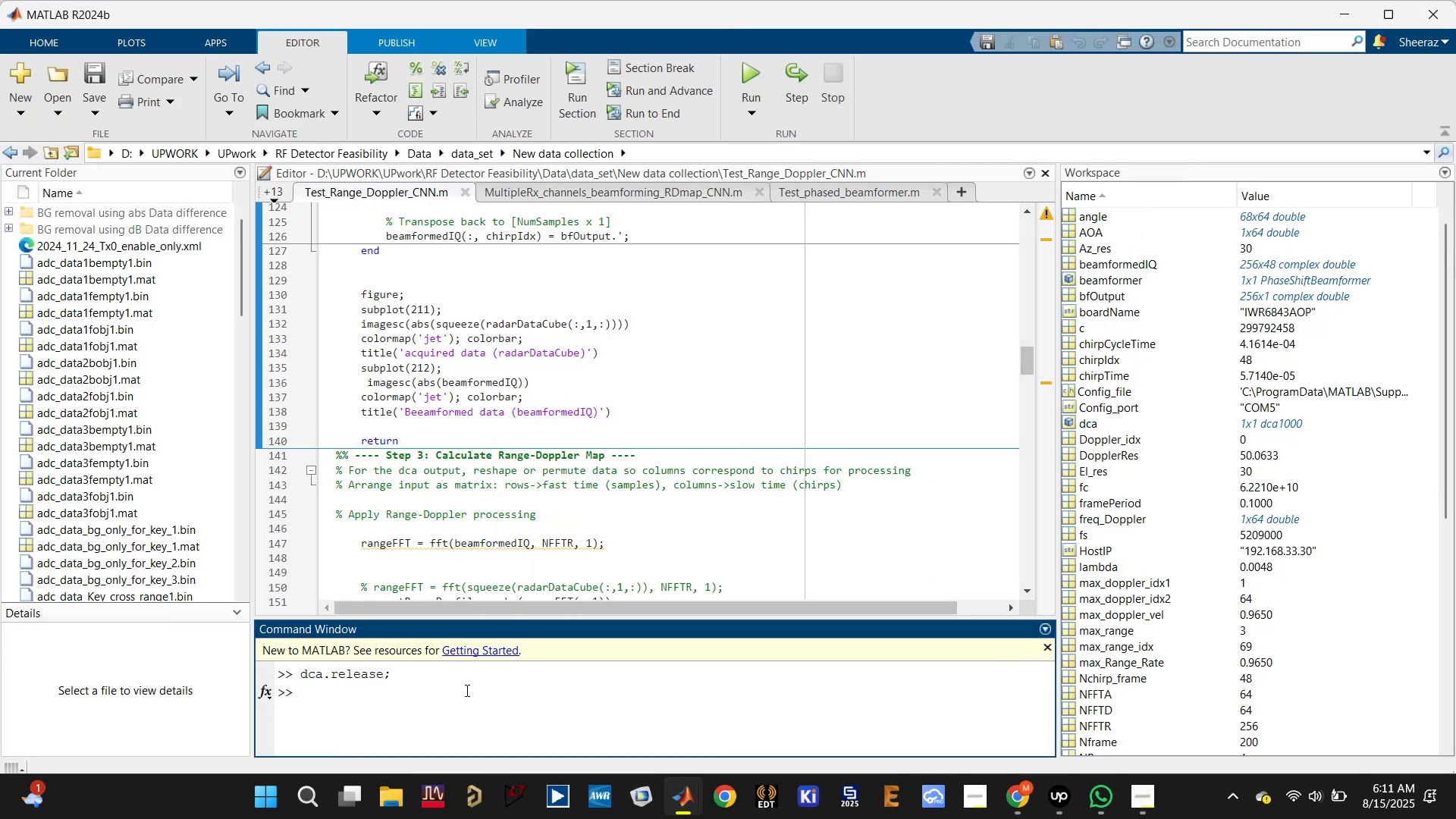 
scroll: coordinate [455, 469], scroll_direction: down, amount: 2.0
 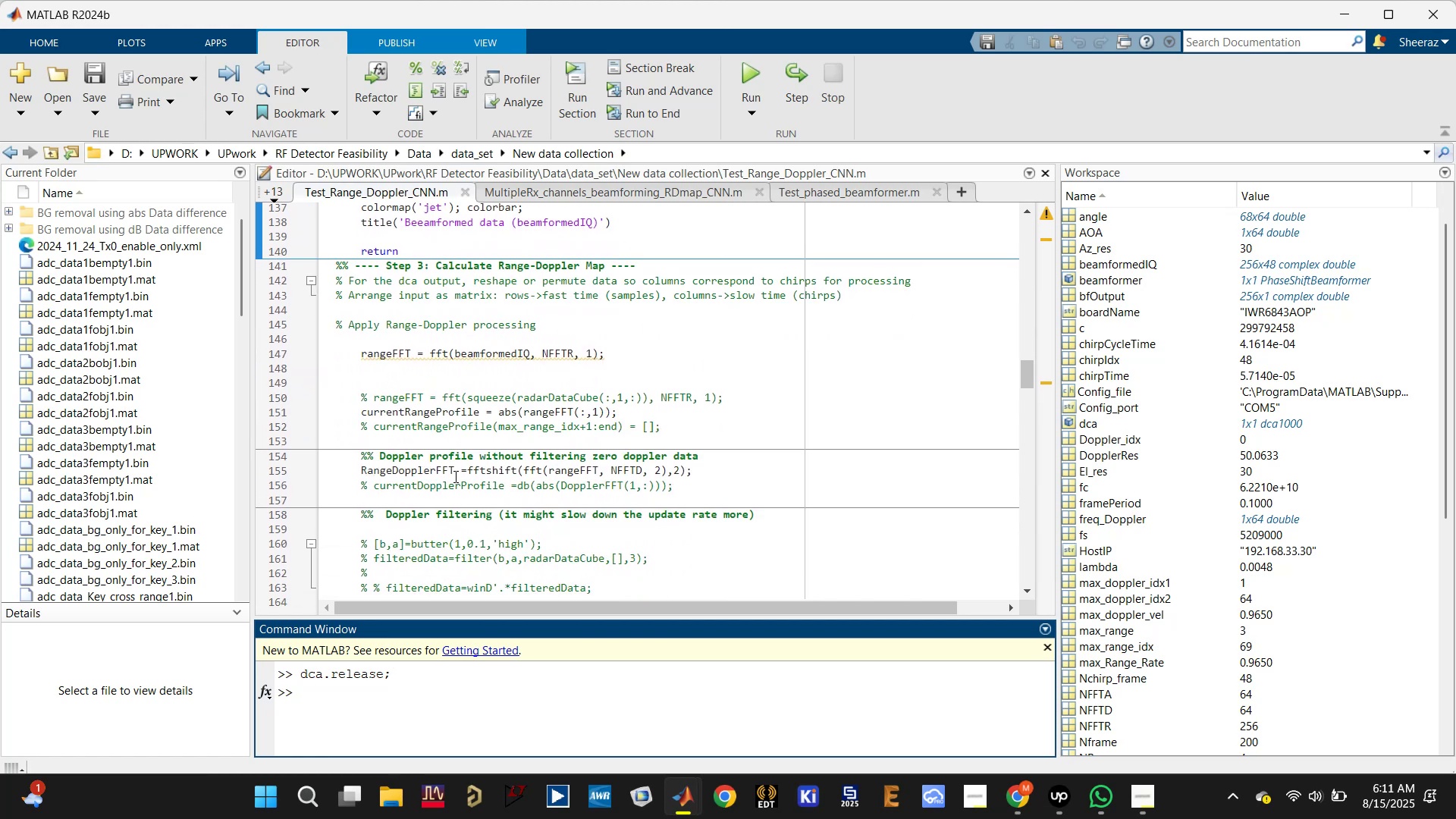 
scroll: coordinate [450, 480], scroll_direction: up, amount: 1.0
 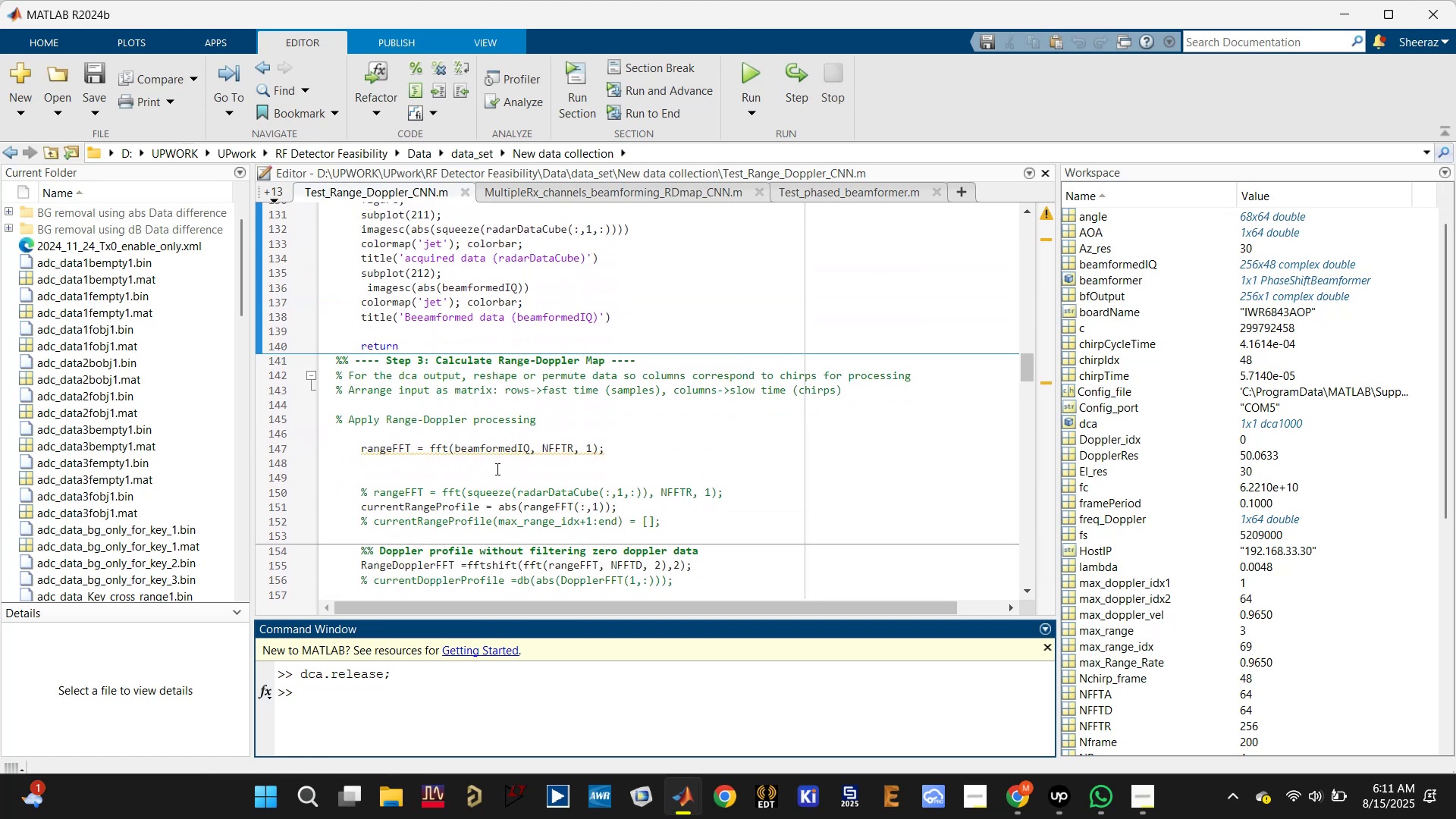 
left_click([497, 450])
 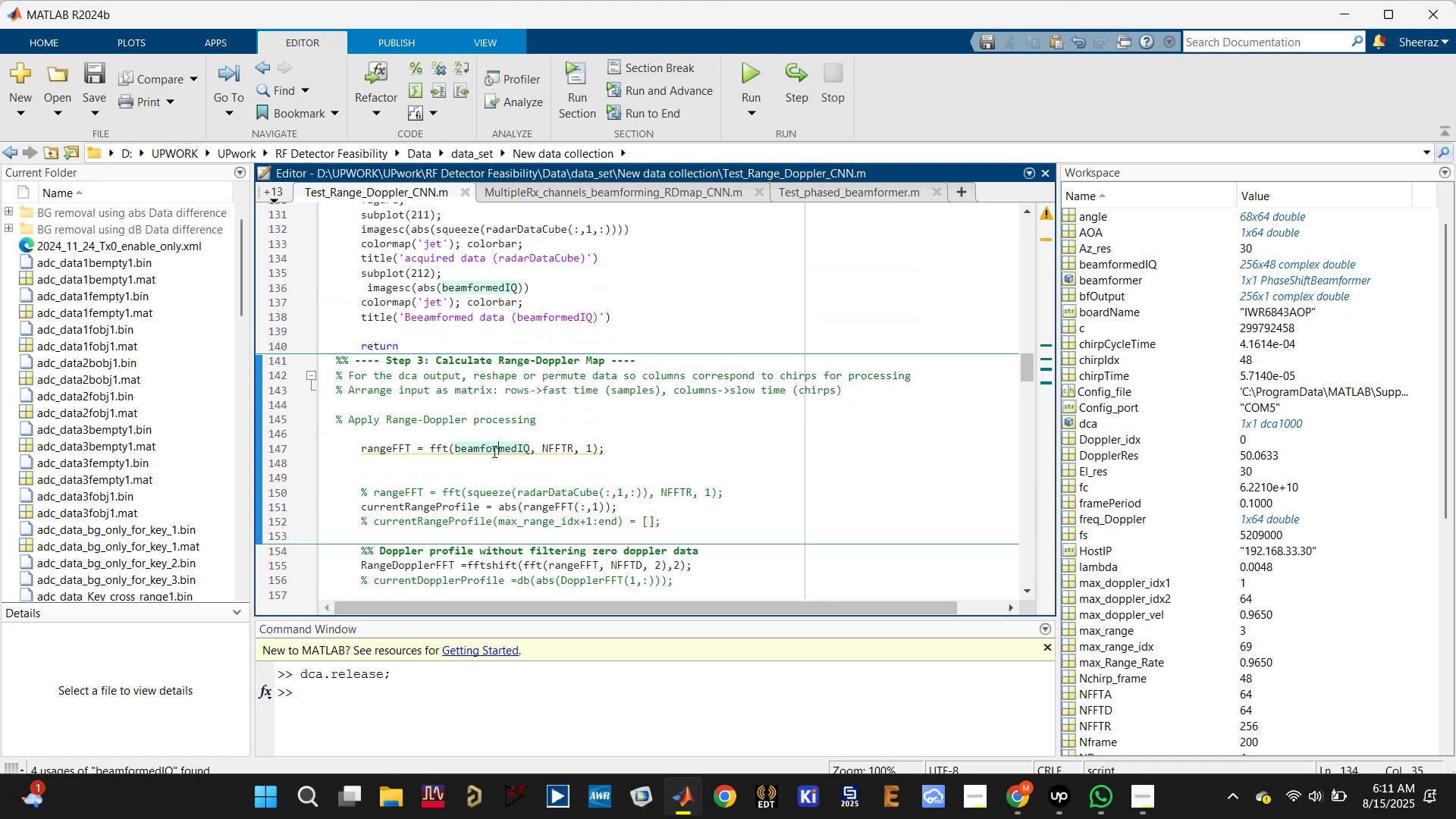 
scroll: coordinate [470, 459], scroll_direction: up, amount: 4.0
 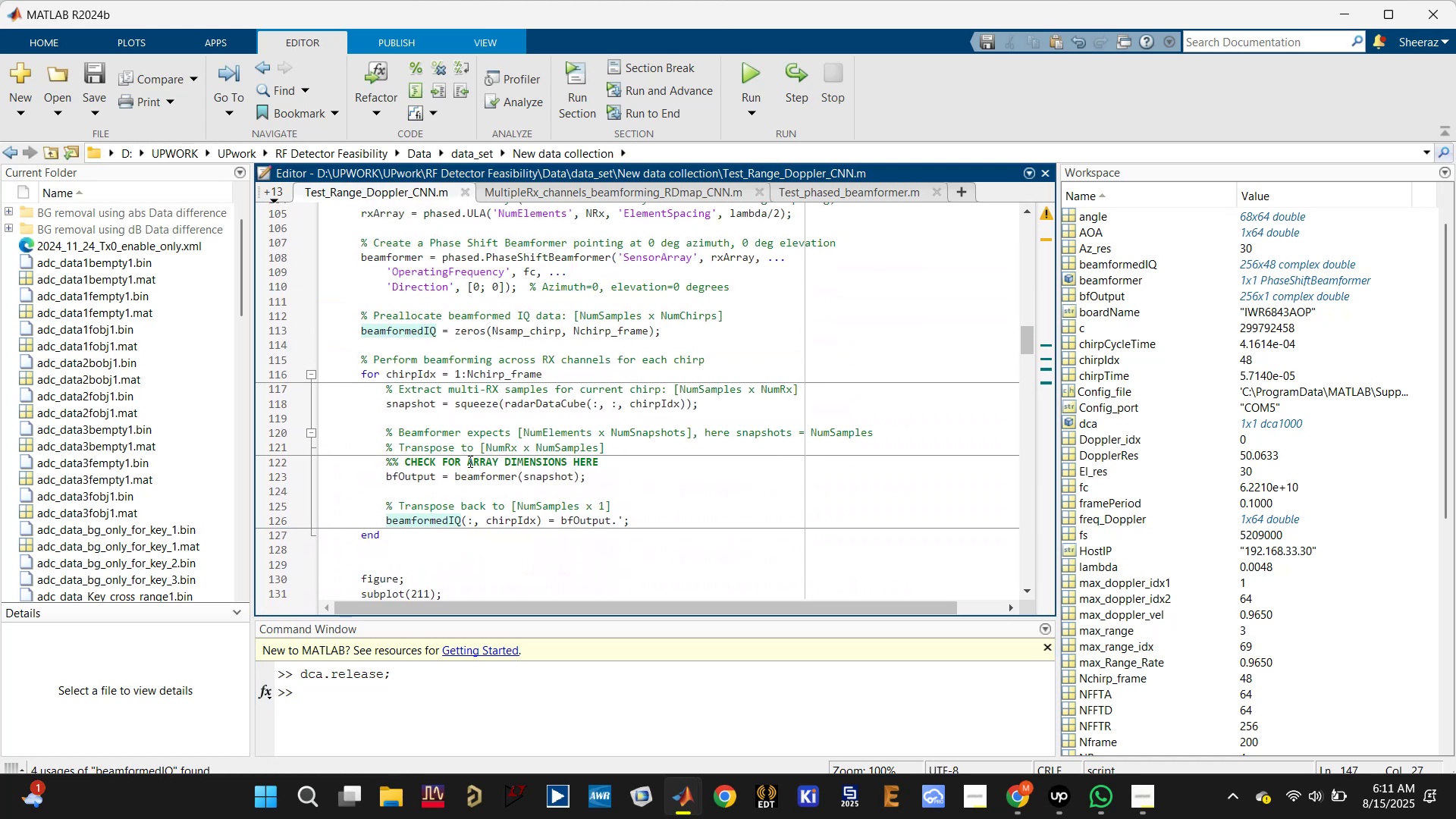 
scroll: coordinate [434, 486], scroll_direction: down, amount: 8.0
 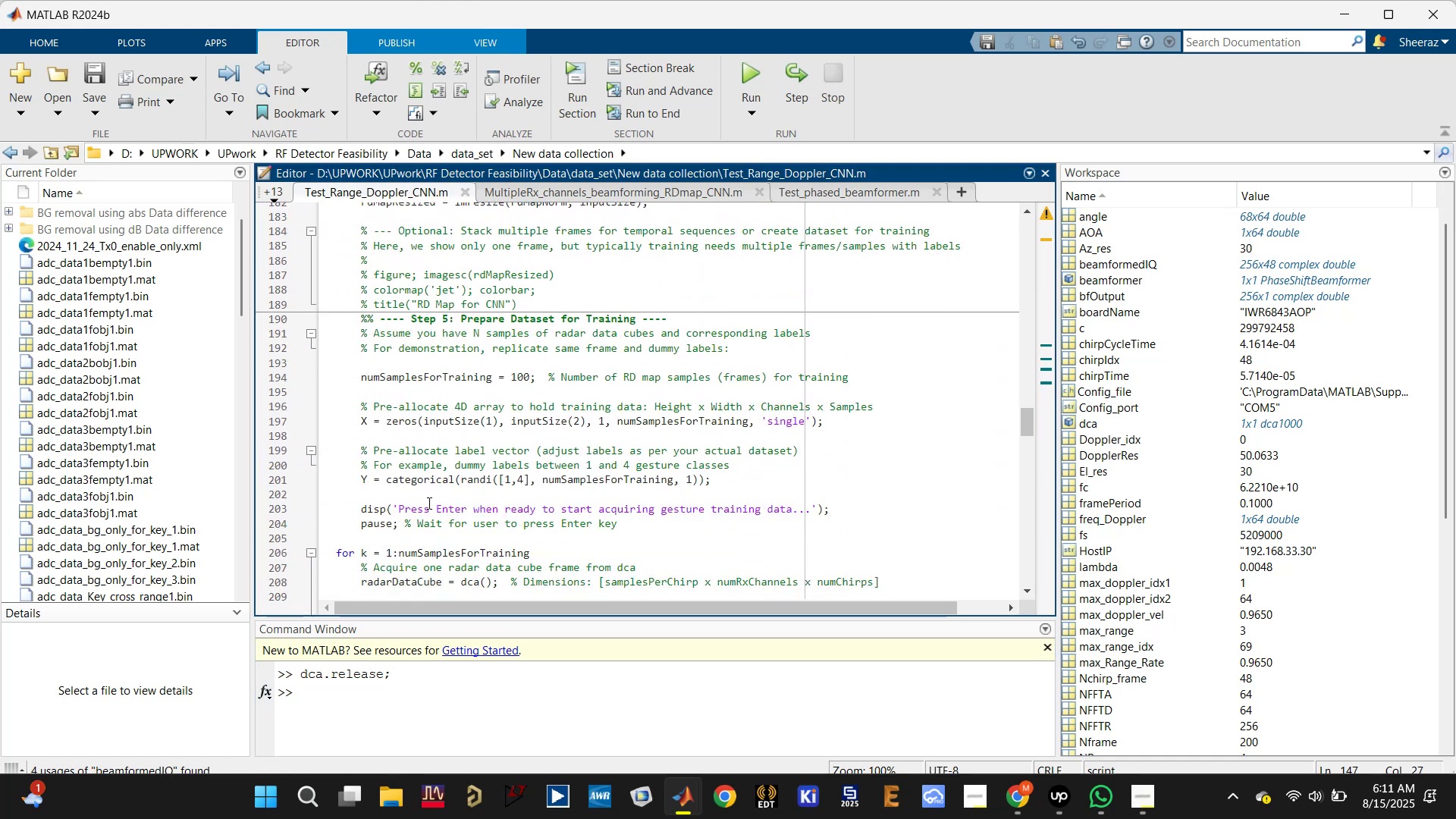 
left_click([464, 551])
 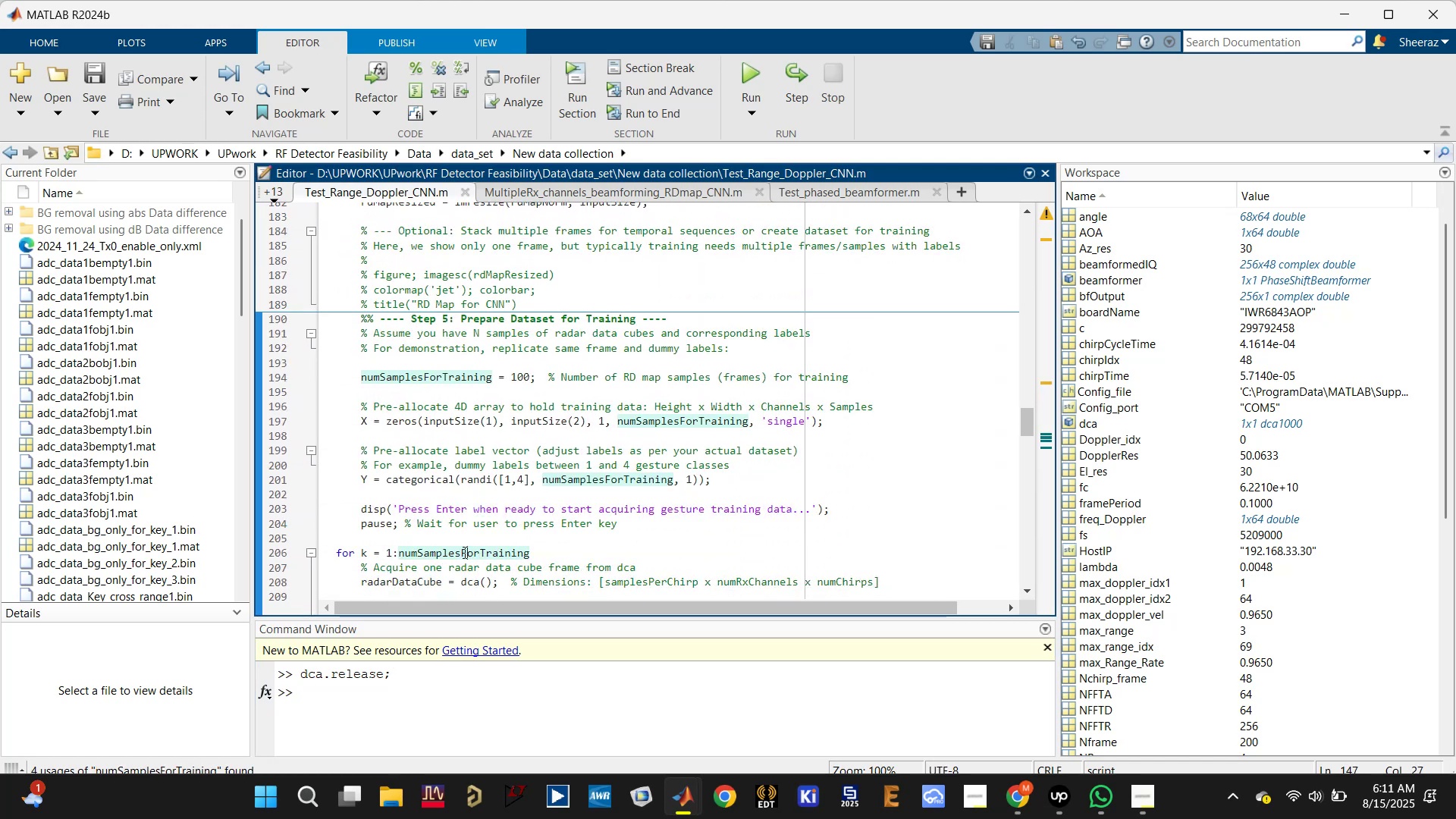 
scroll: coordinate [463, 553], scroll_direction: up, amount: 4.0
 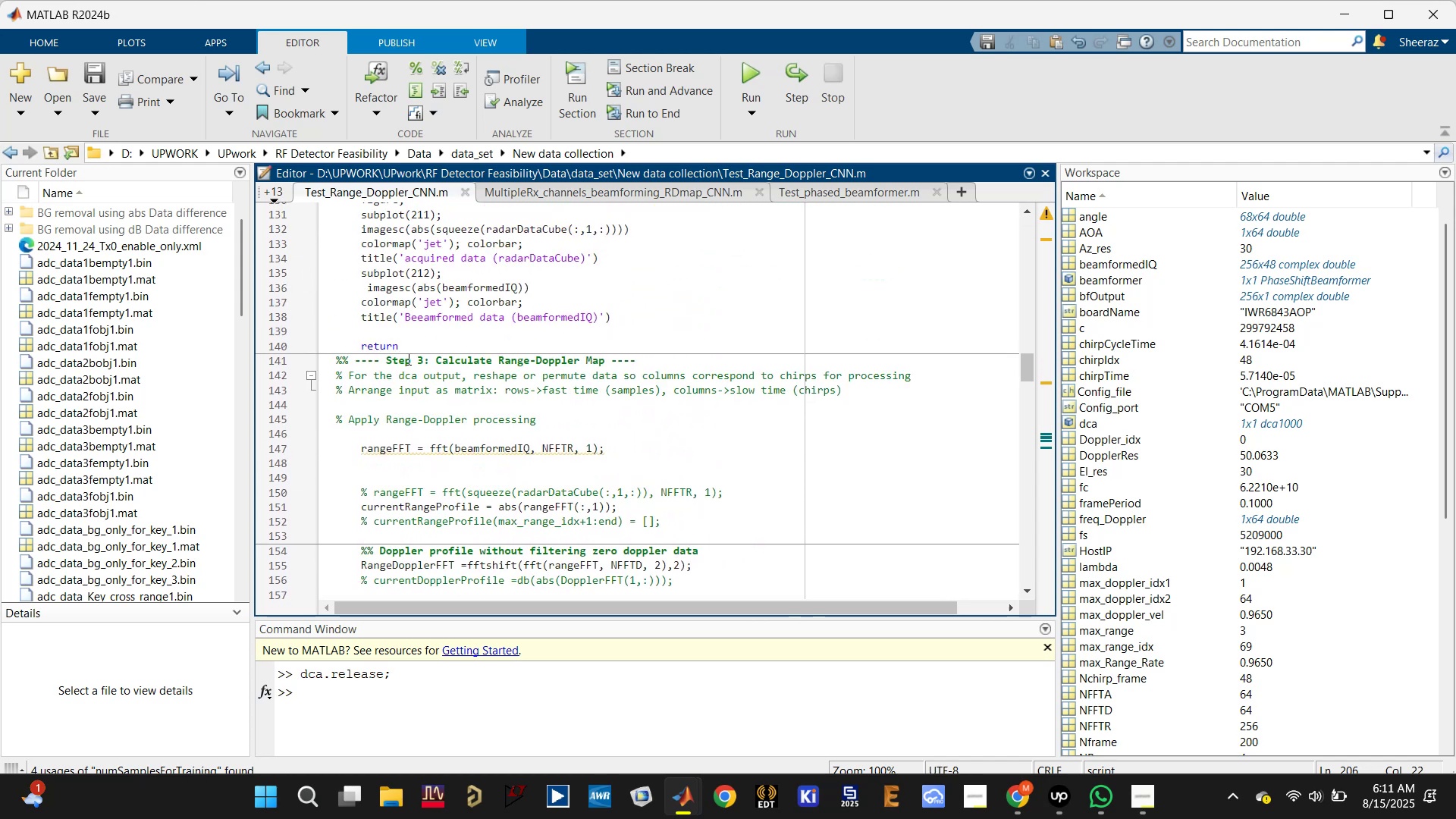 
double_click([396, 350])
 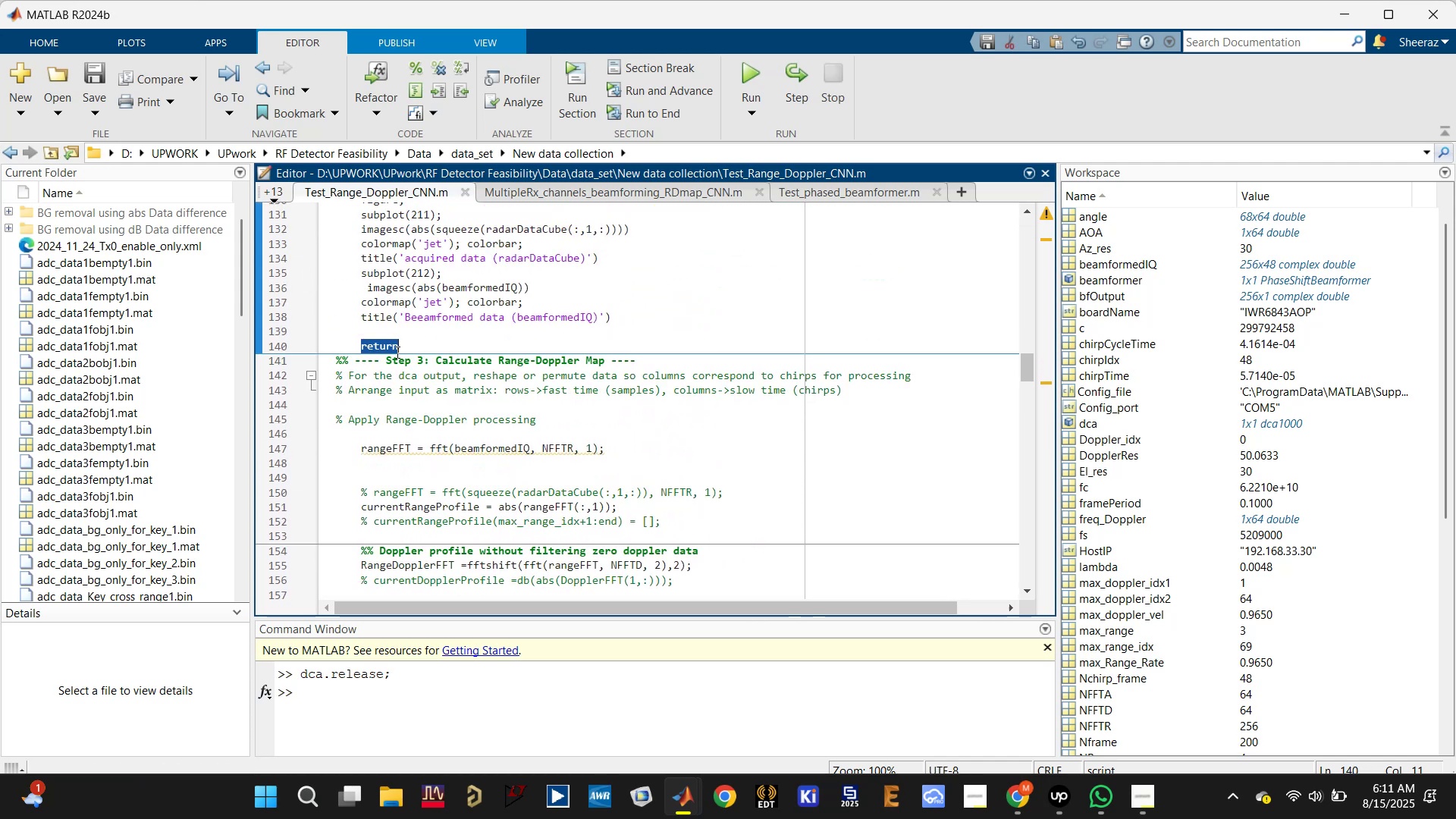 
type(dca.release;)
 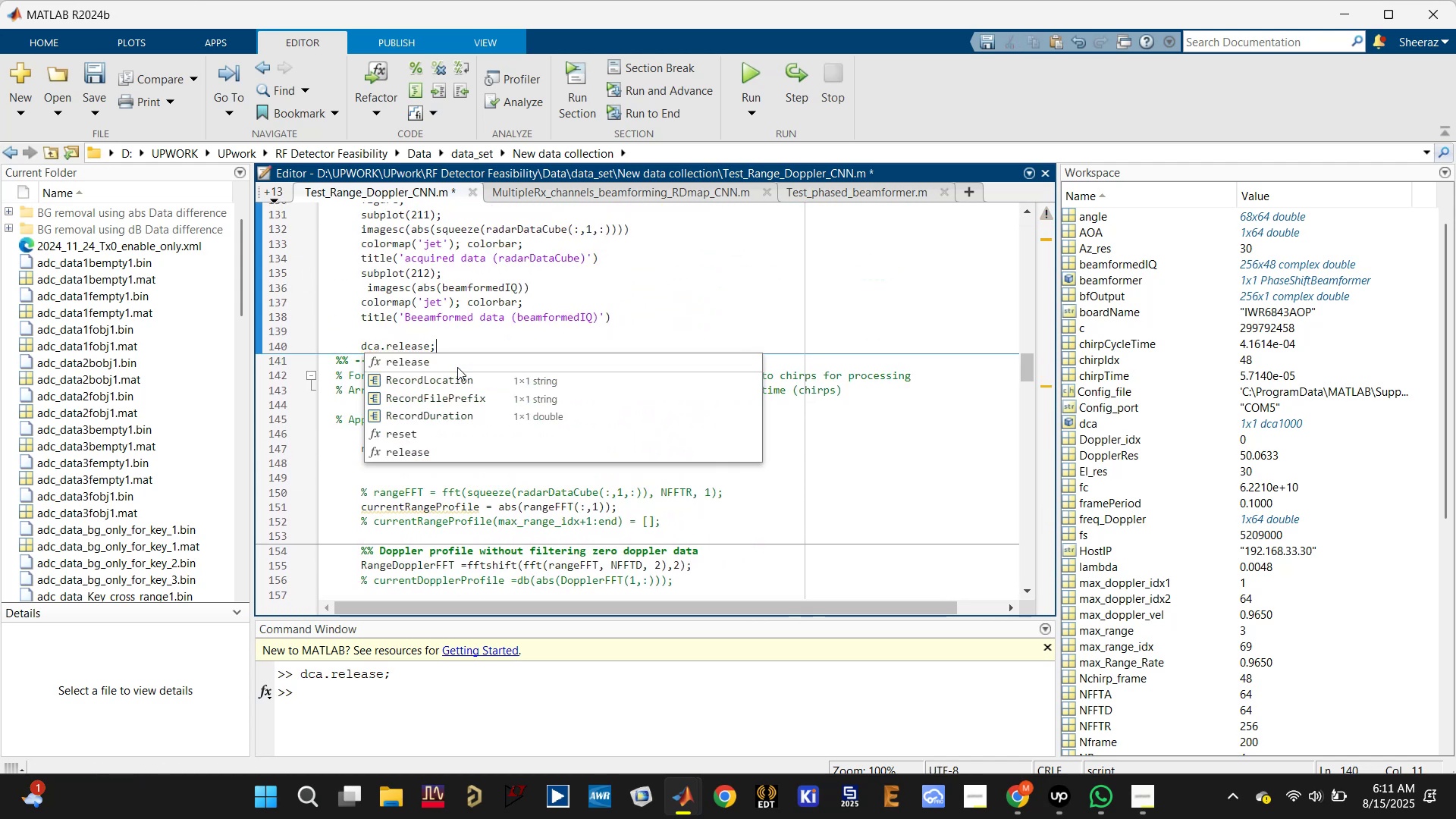 
key(Control+S)
 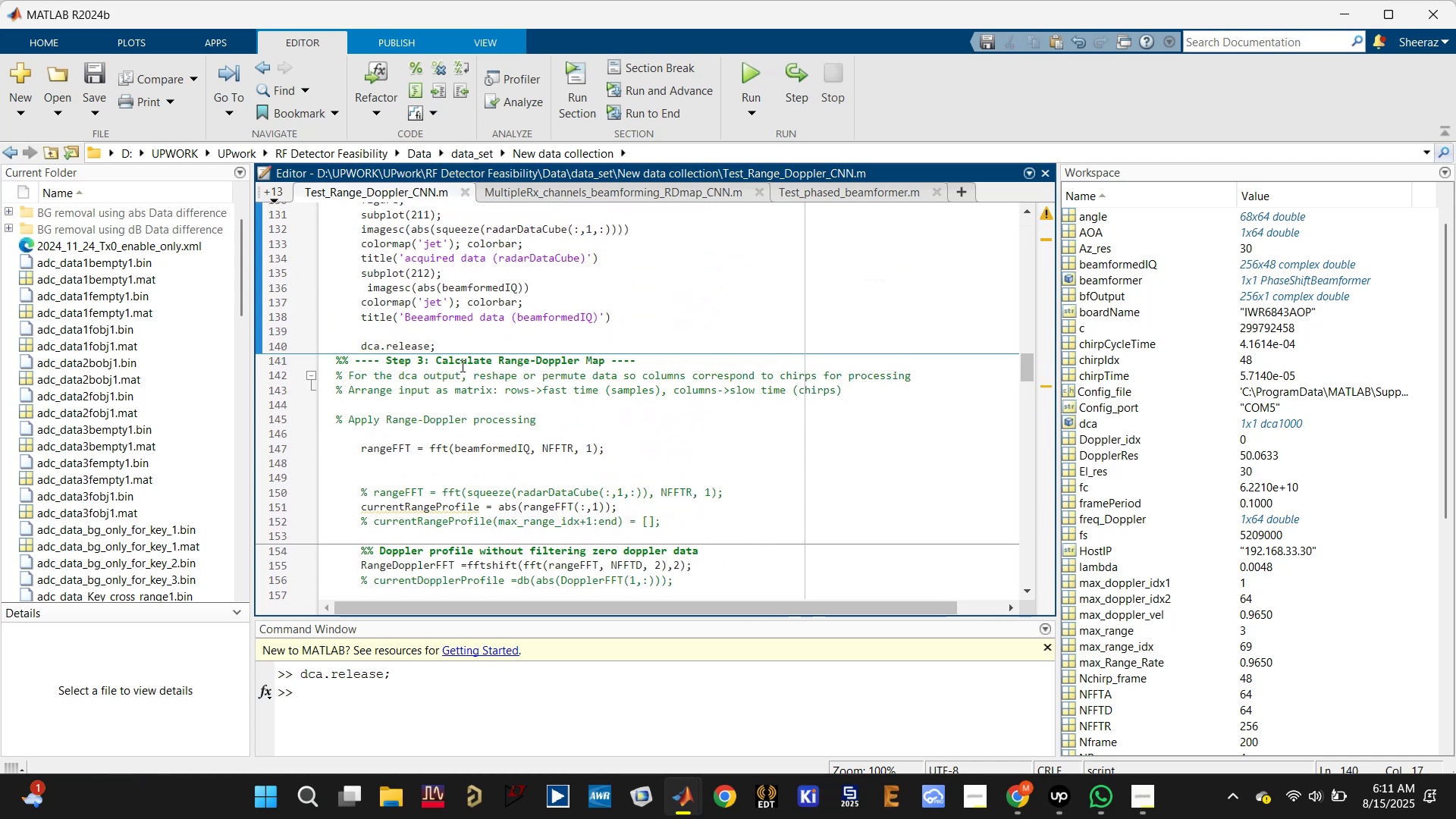 
scroll: coordinate [479, 355], scroll_direction: up, amount: 4.0
 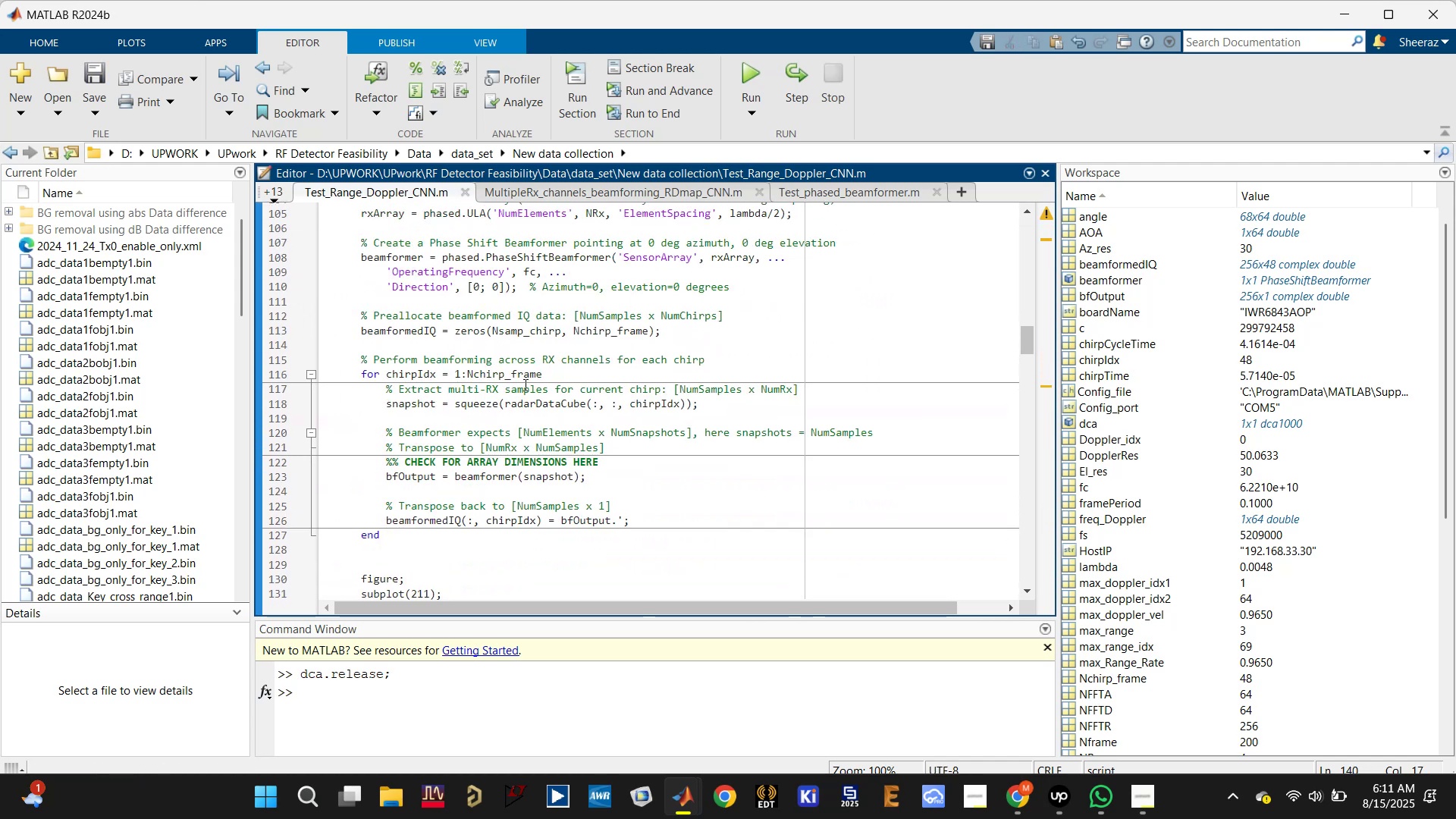 
scroll: coordinate [527, 407], scroll_direction: down, amount: 13.0
 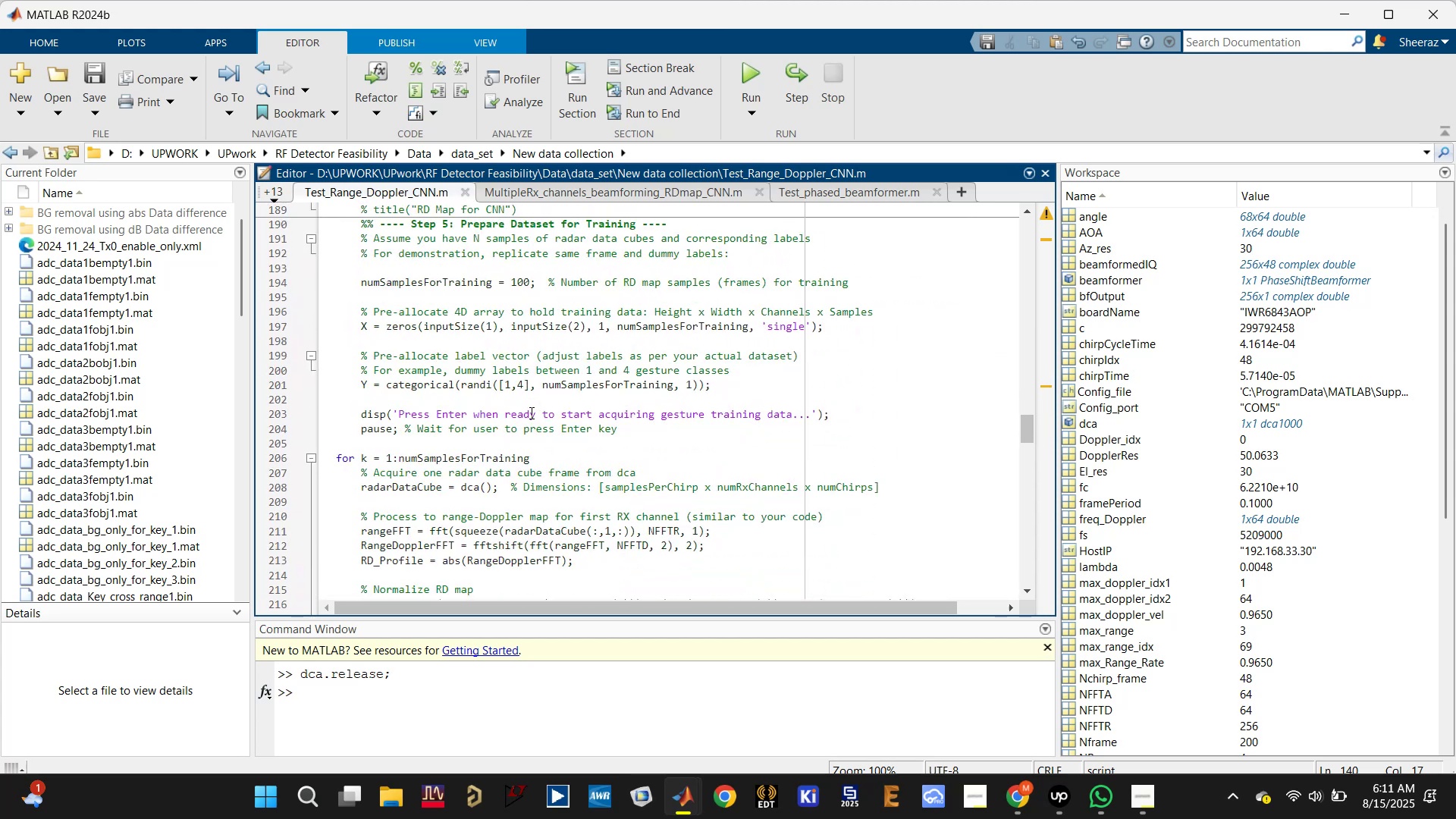 
double_click([530, 411])
 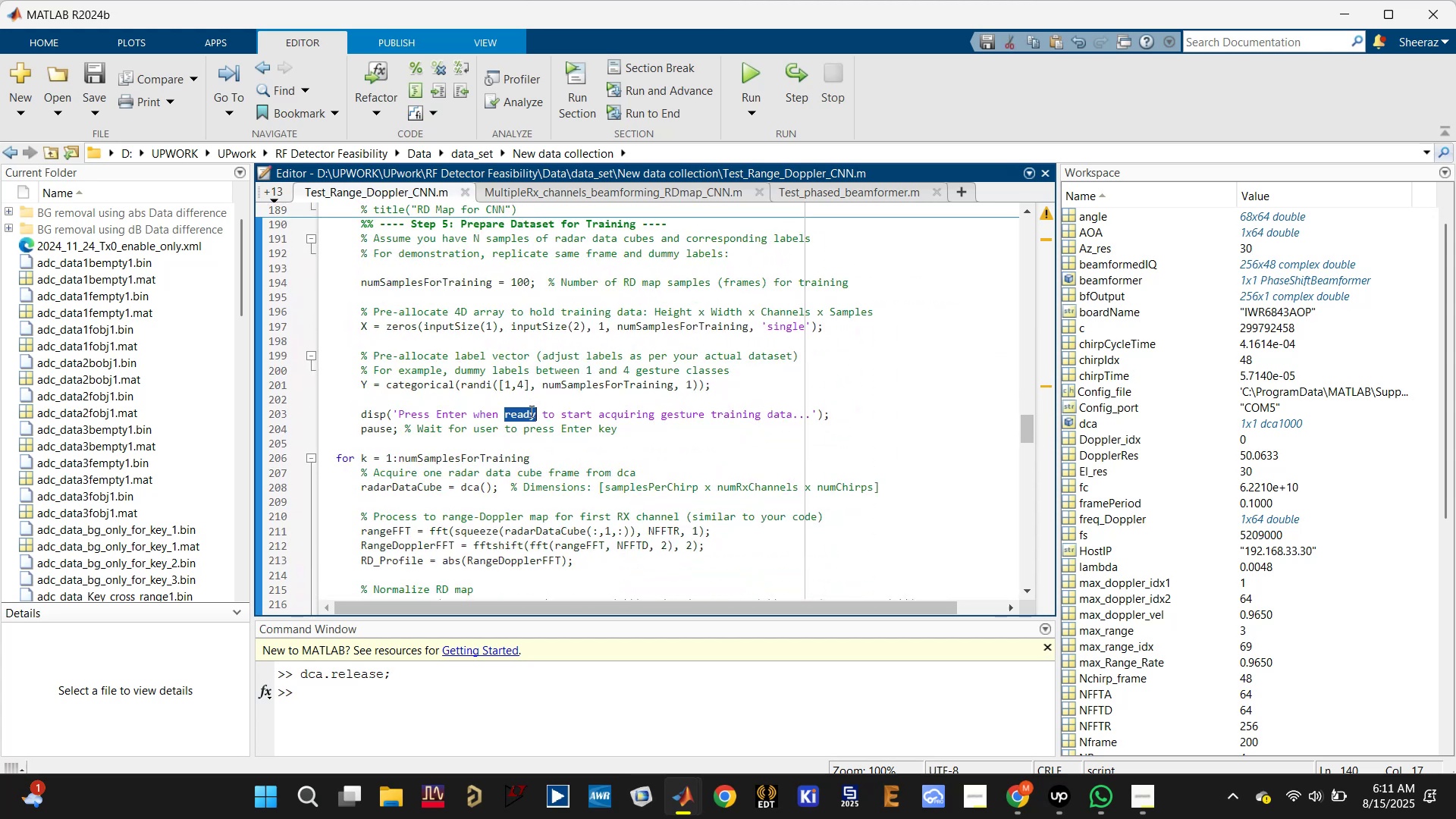 
triple_click([530, 411])
 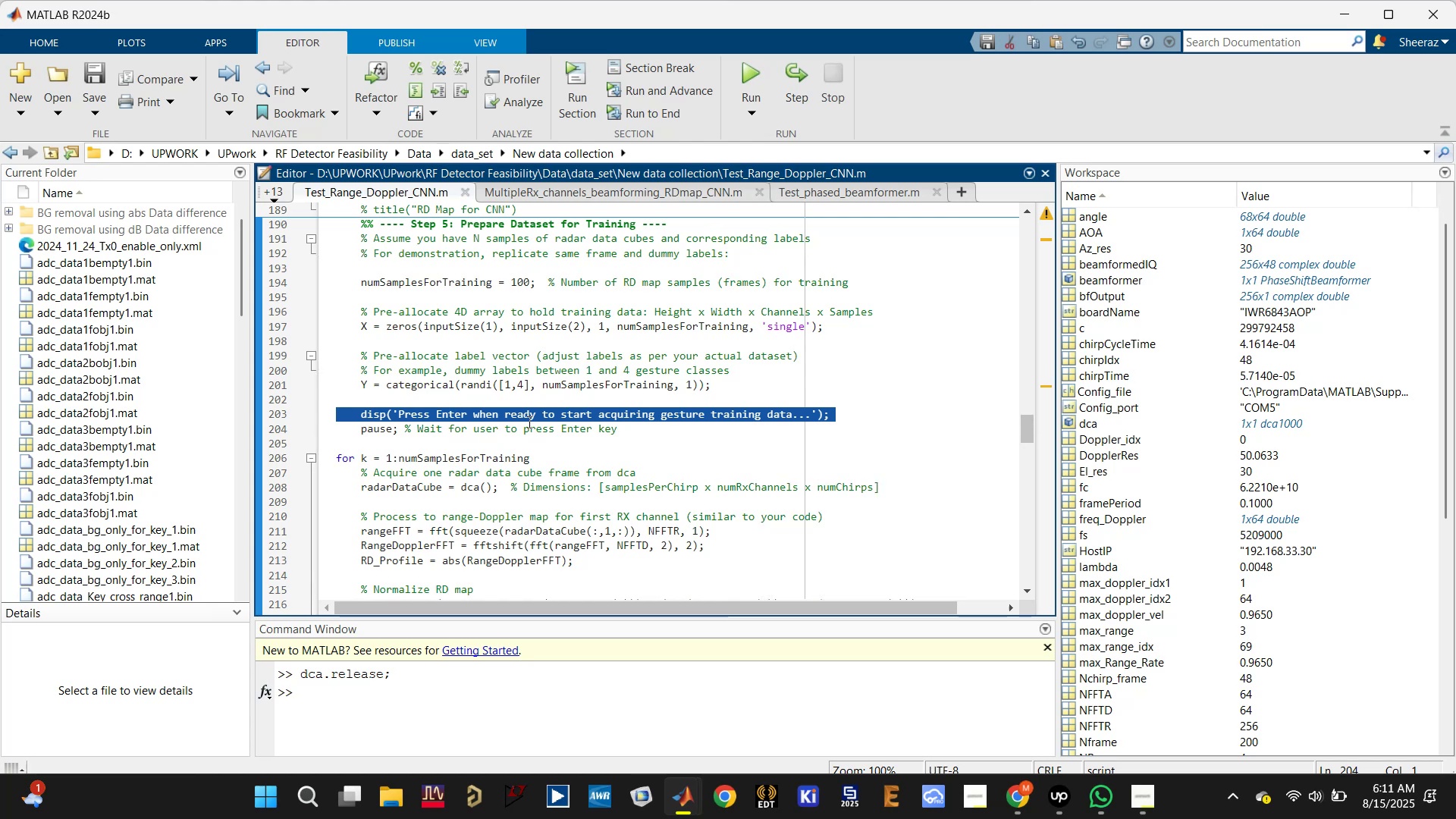 
wait(5.97)
 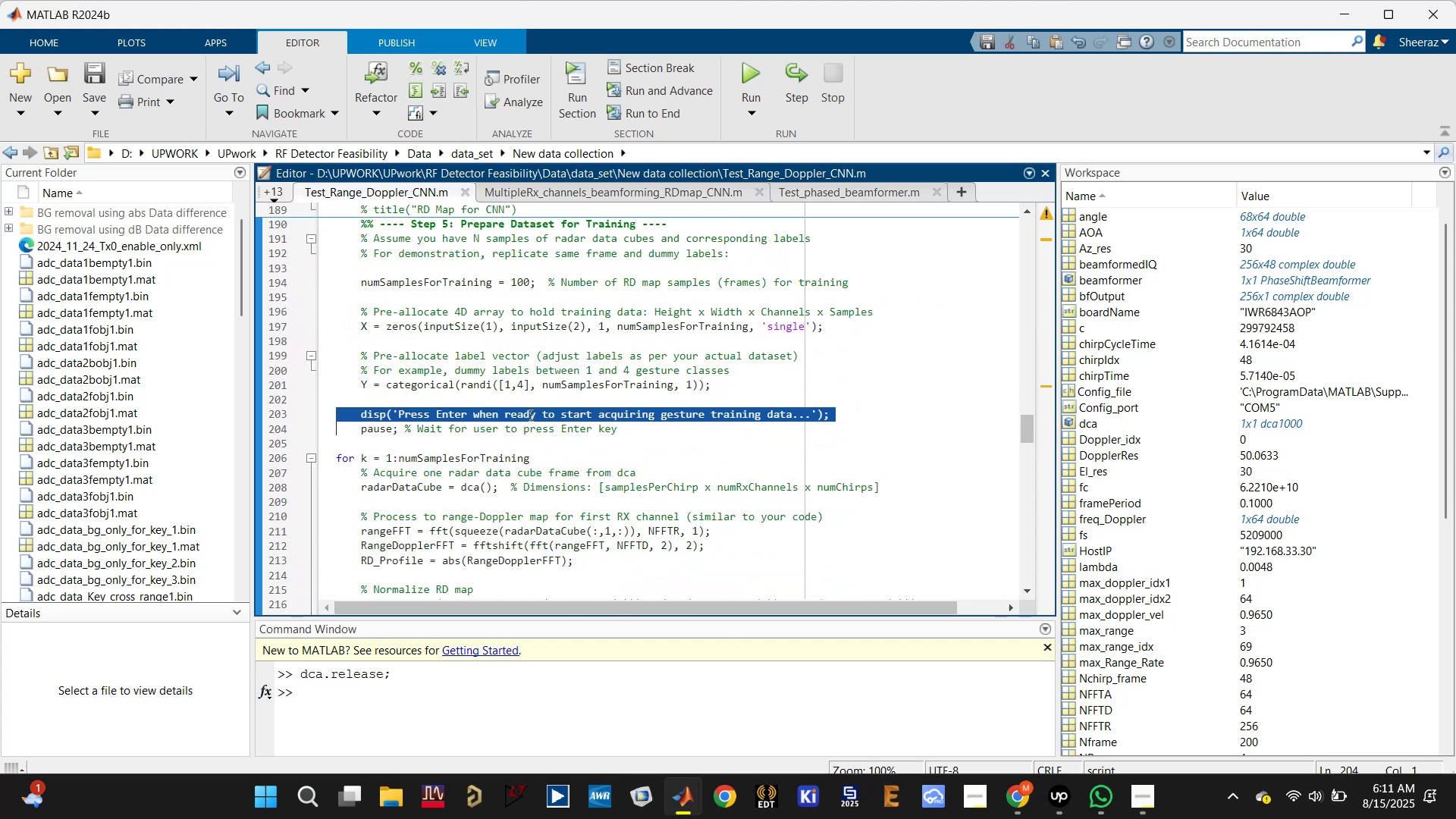 
key(Control+C)
 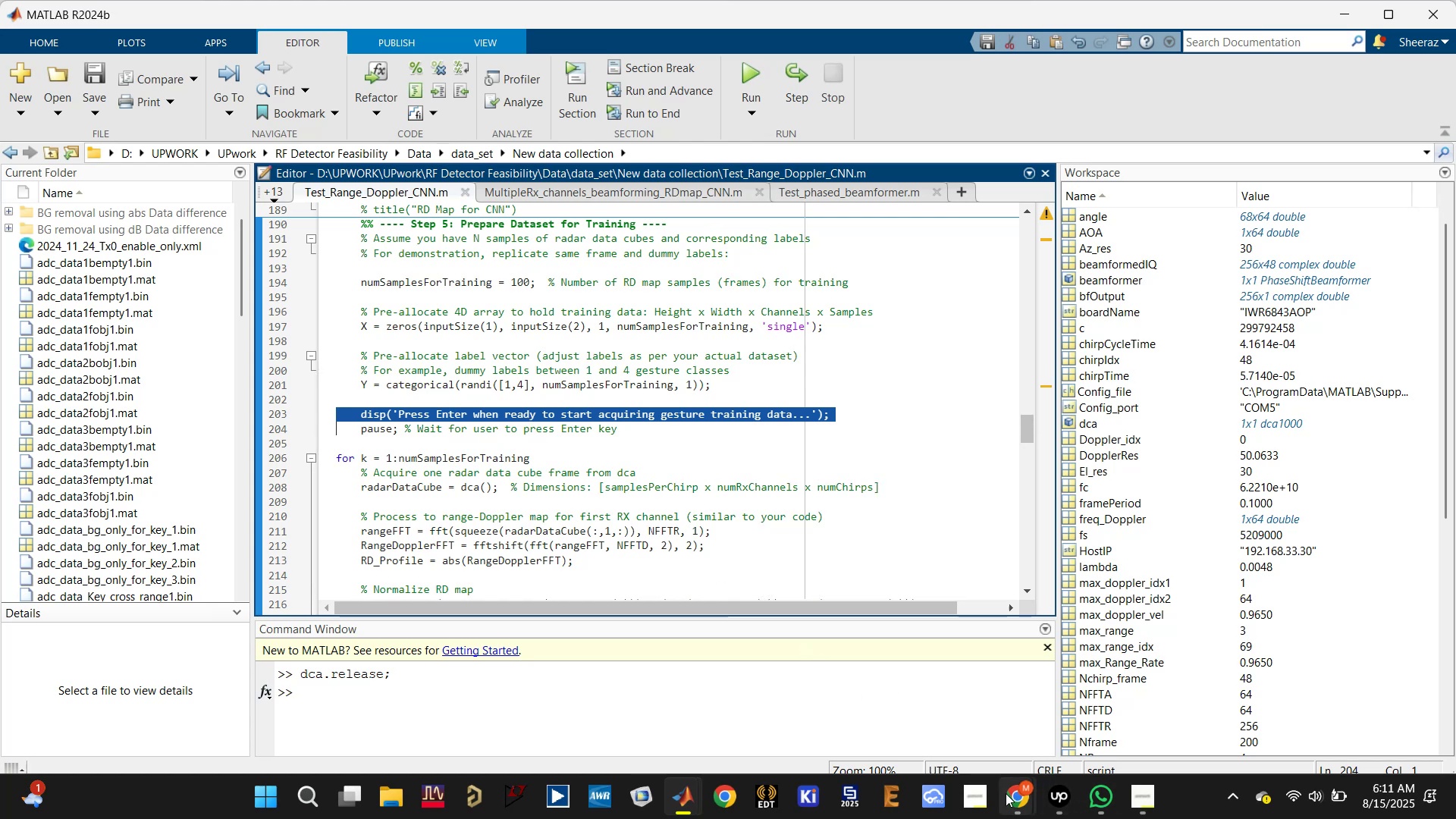 
left_click([881, 690])
 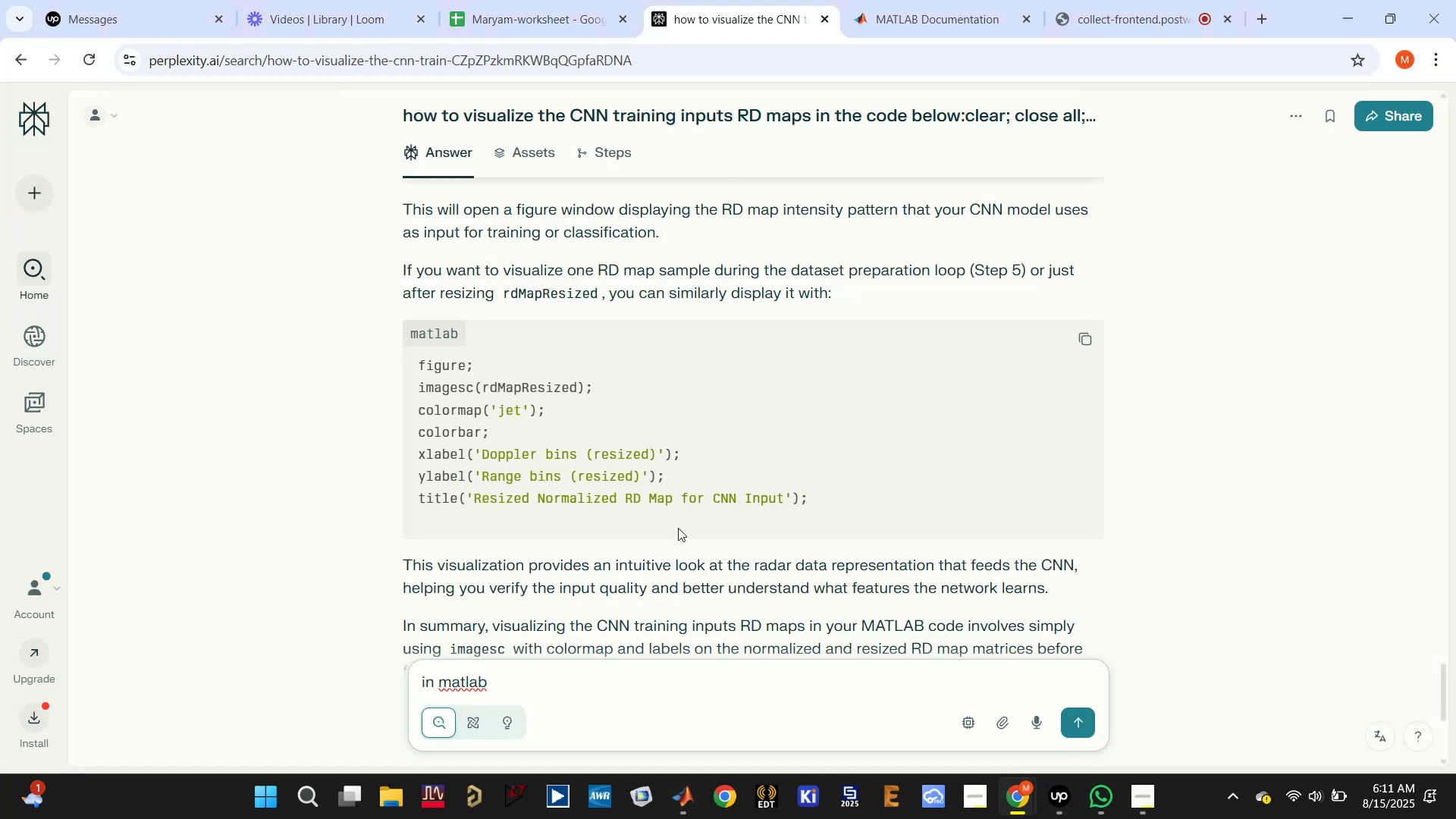 
scroll: coordinate [704, 525], scroll_direction: down, amount: 4.0
 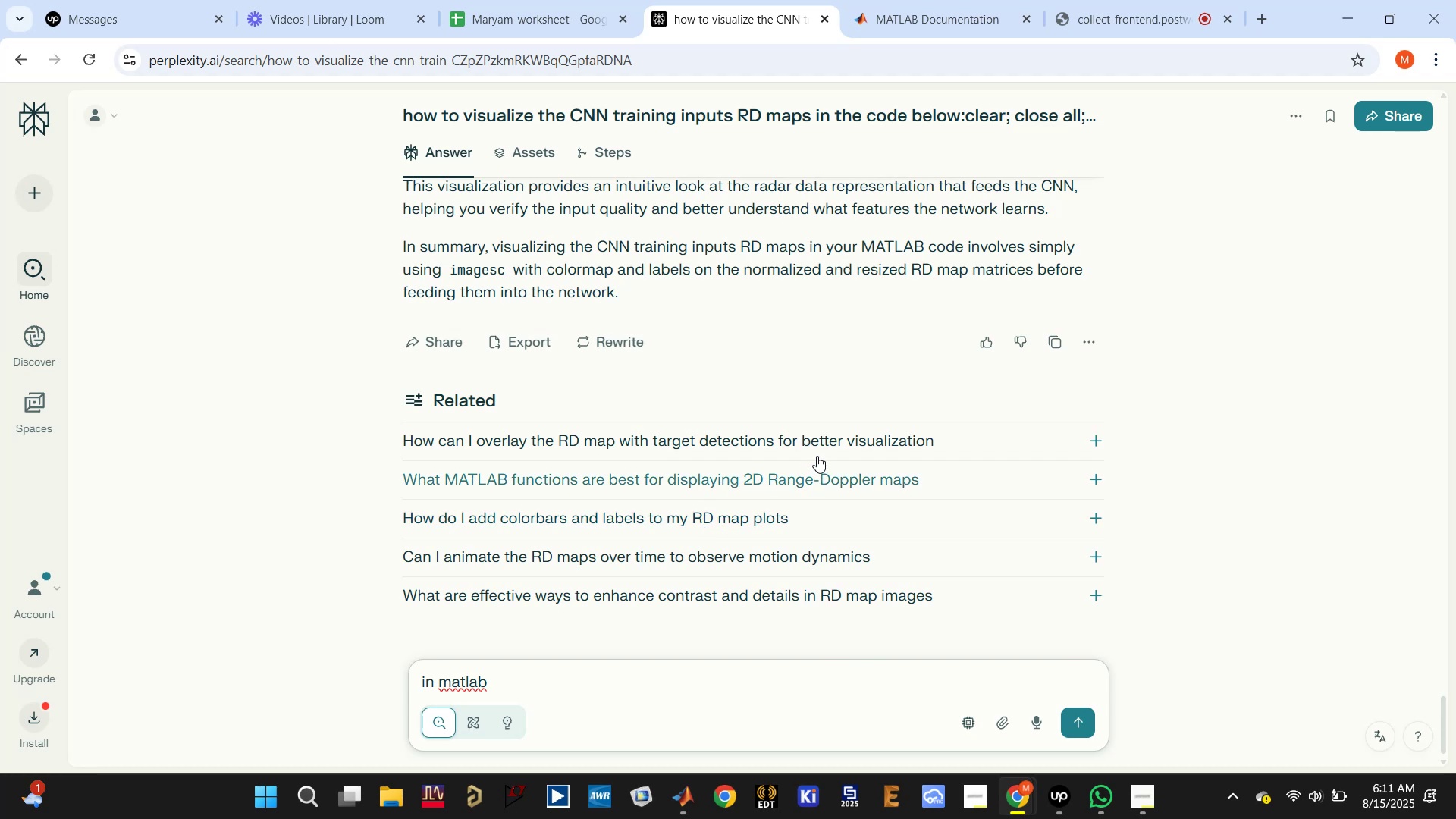 
left_click([817, 441])
 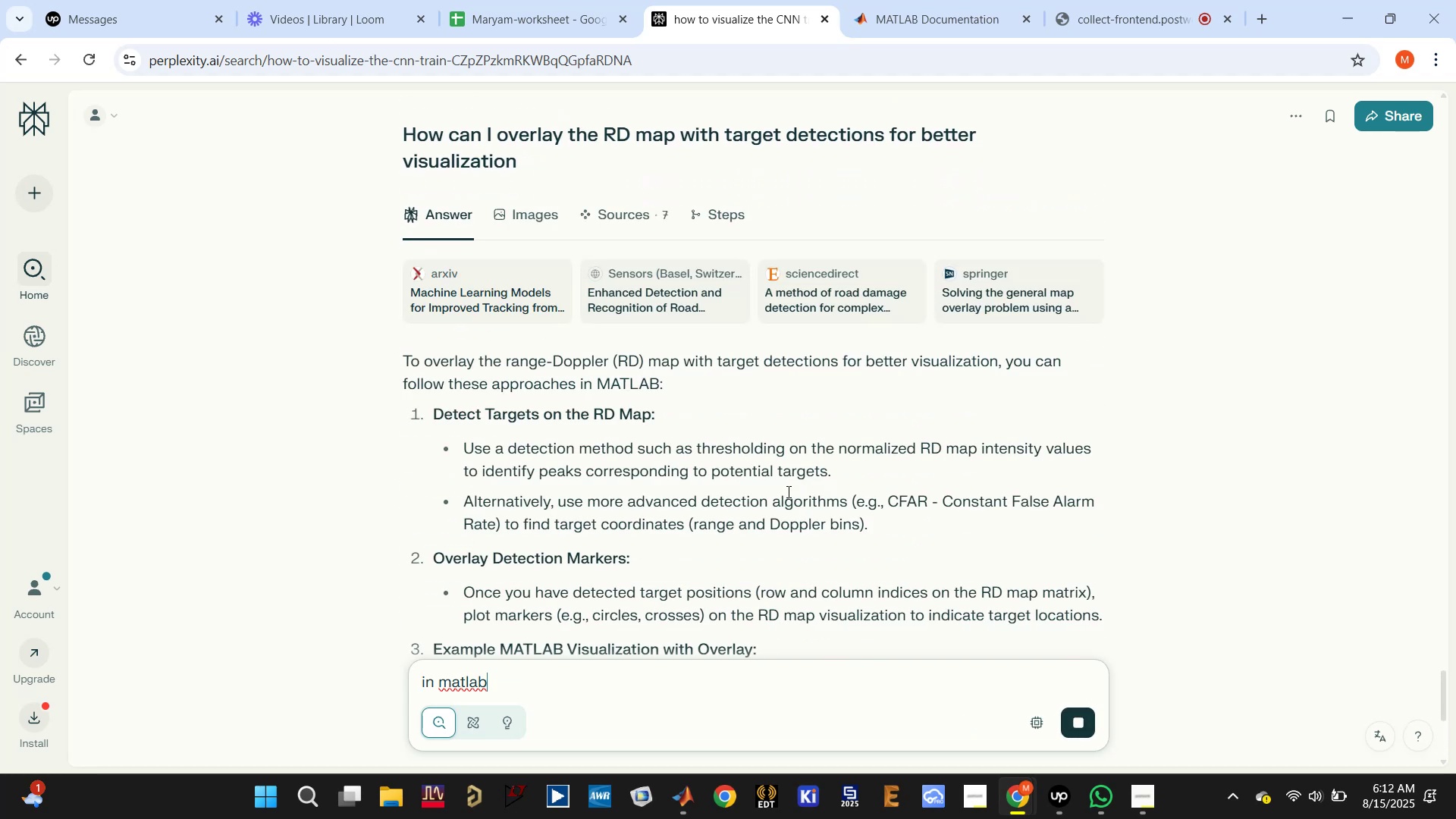 
wait(12.68)
 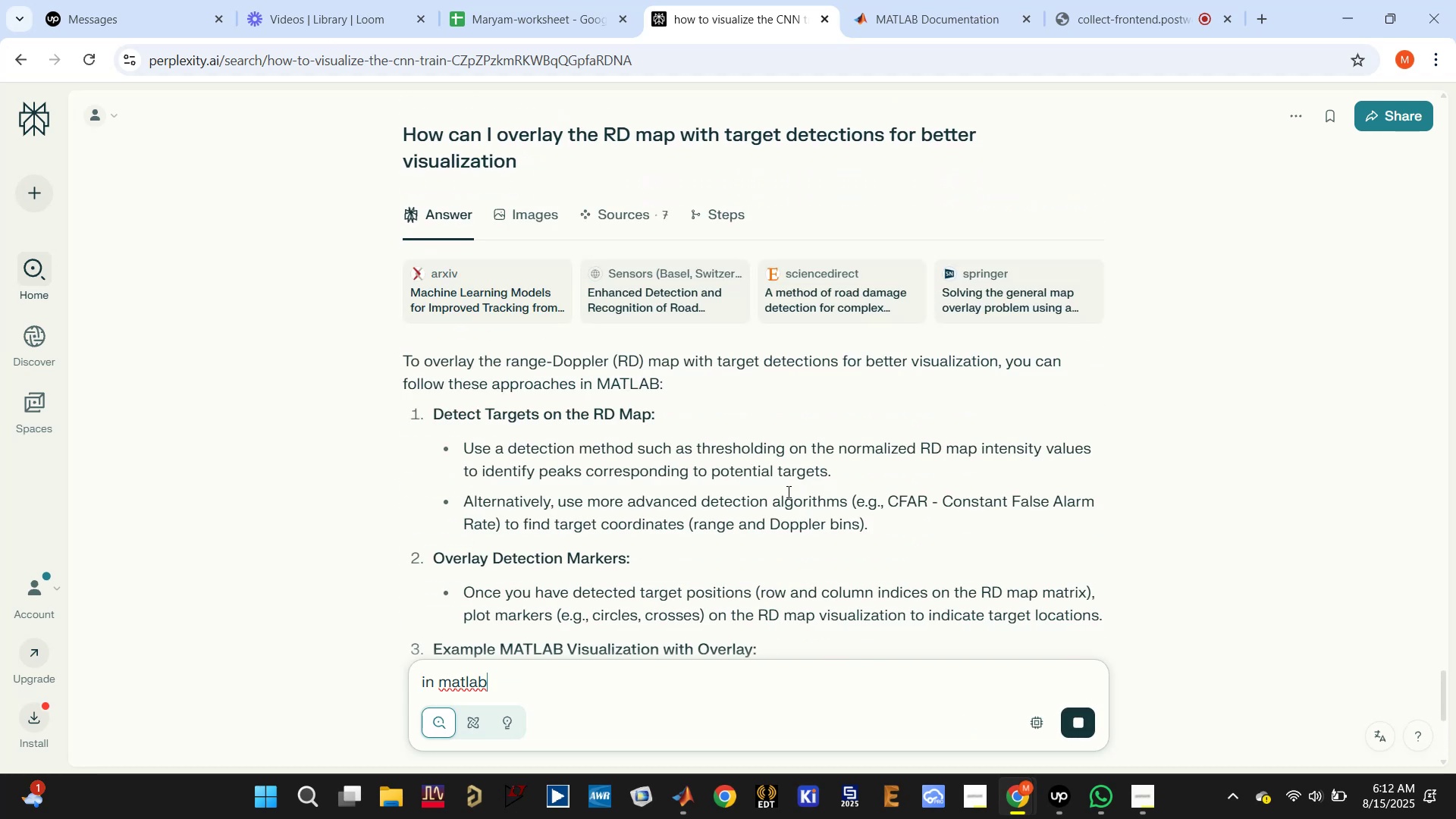 
scroll: coordinate [775, 507], scroll_direction: down, amount: 2.0
 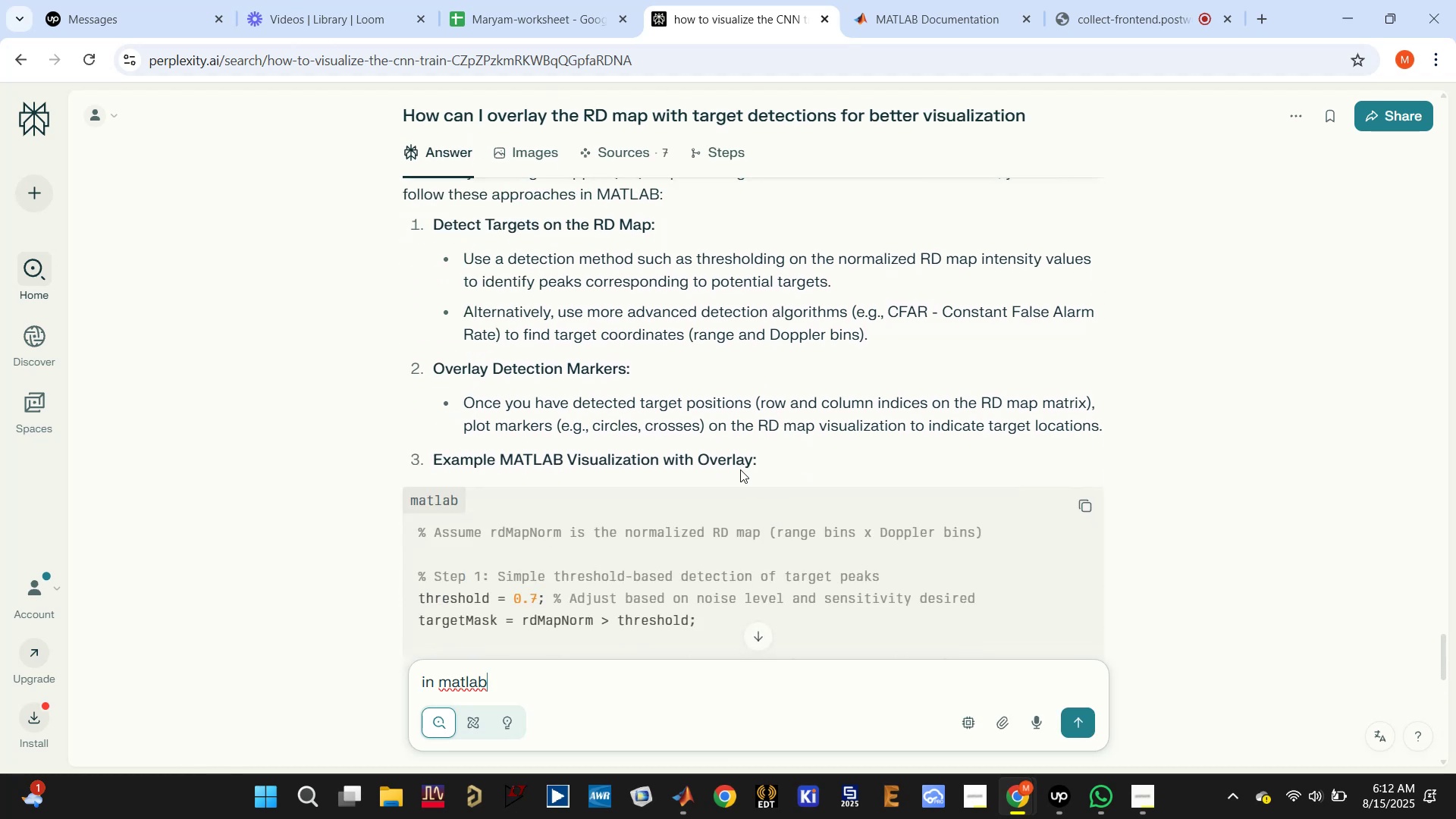 
wait(9.44)
 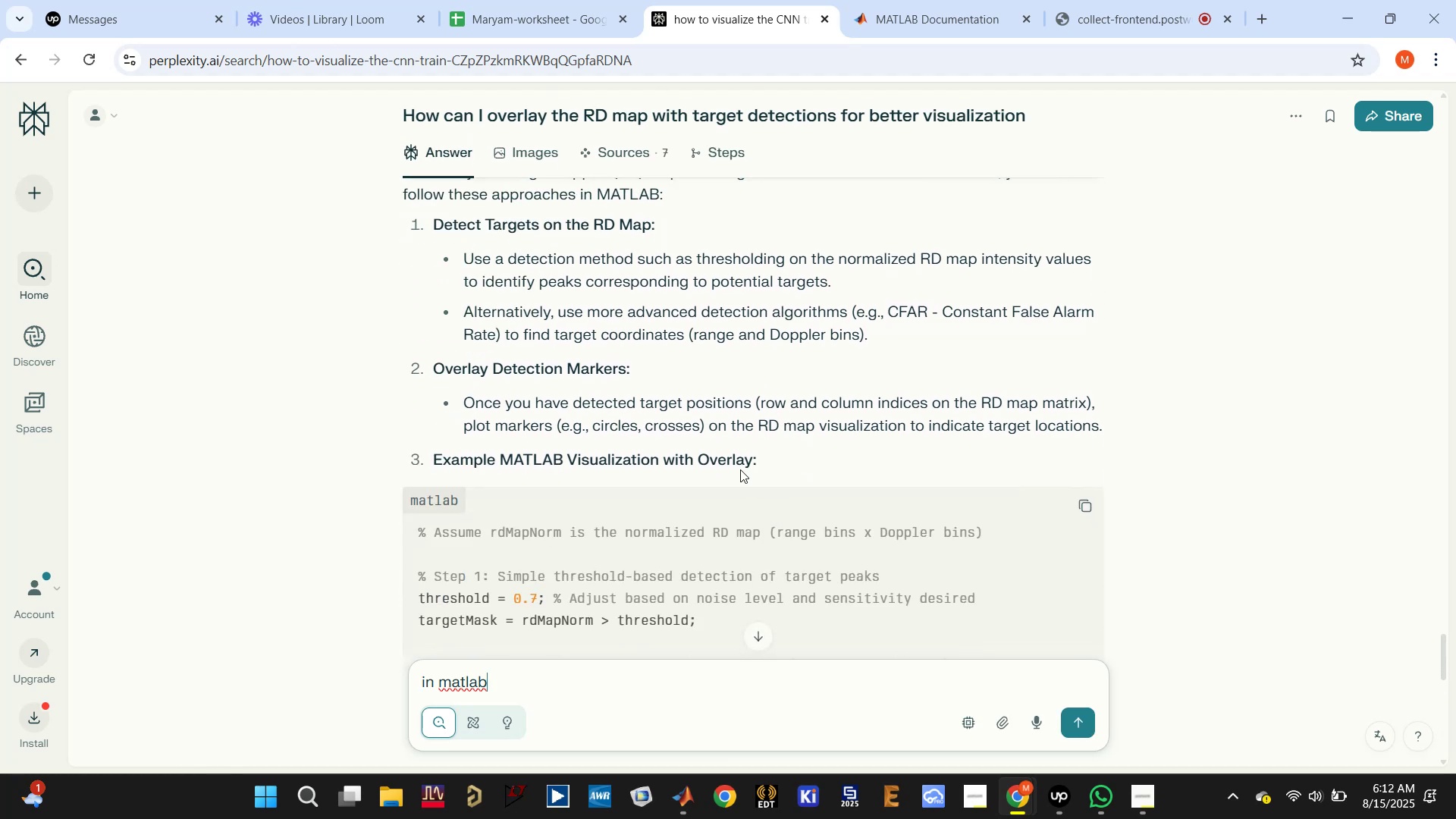 
scroll: coordinate [806, 521], scroll_direction: down, amount: 5.0
 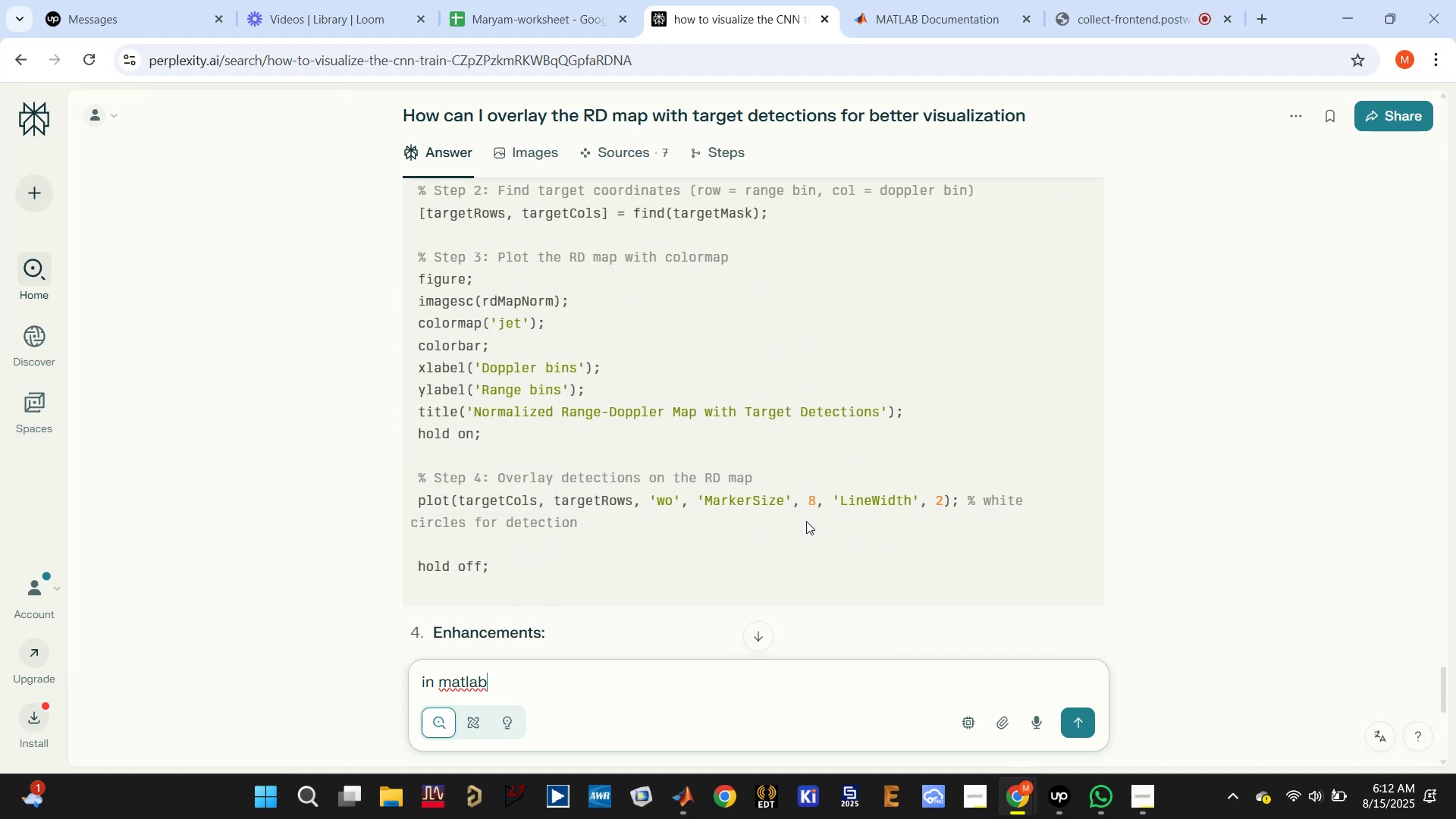 
scroll: coordinate [806, 521], scroll_direction: up, amount: 2.0
 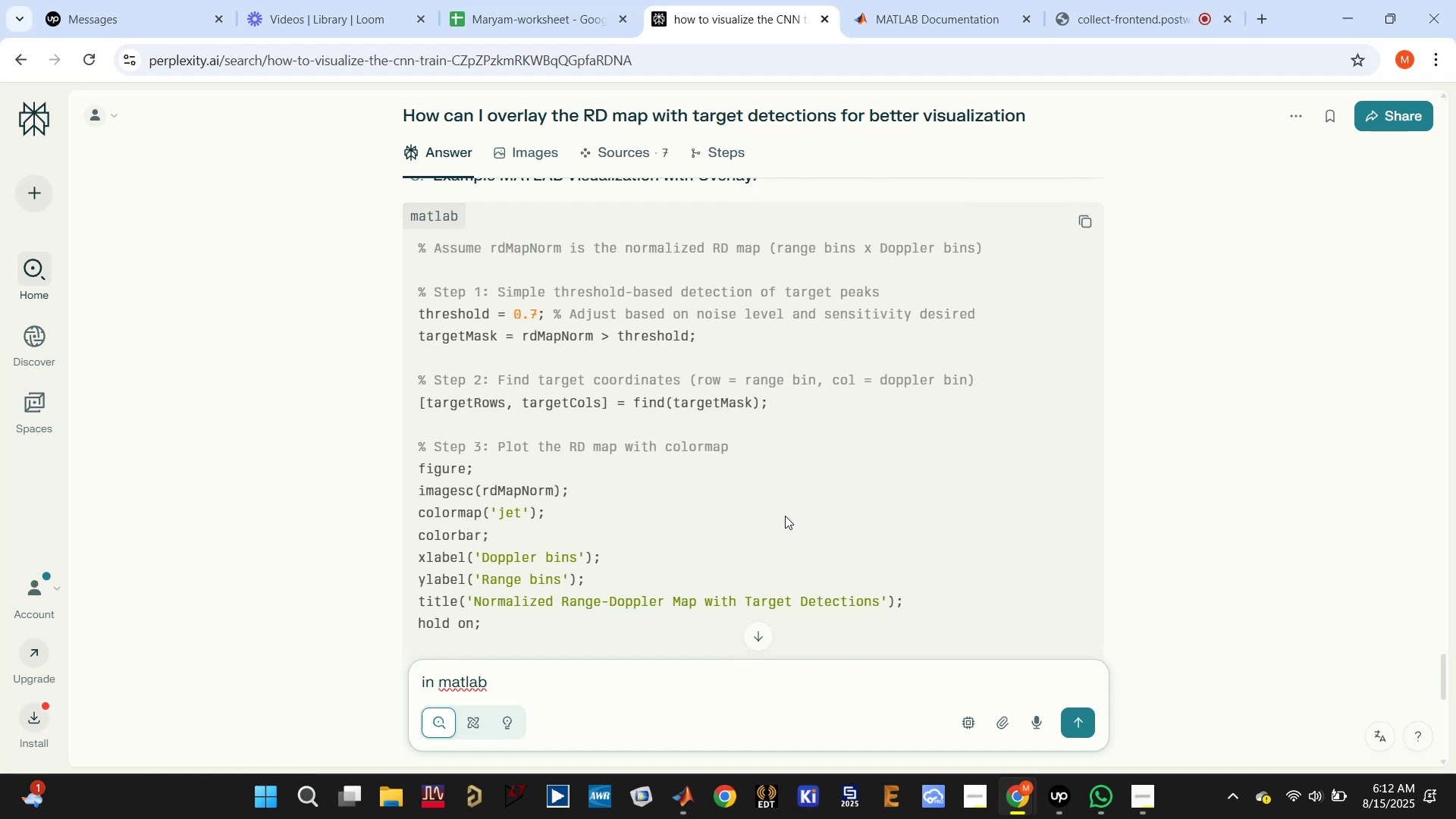 
wait(5.96)
 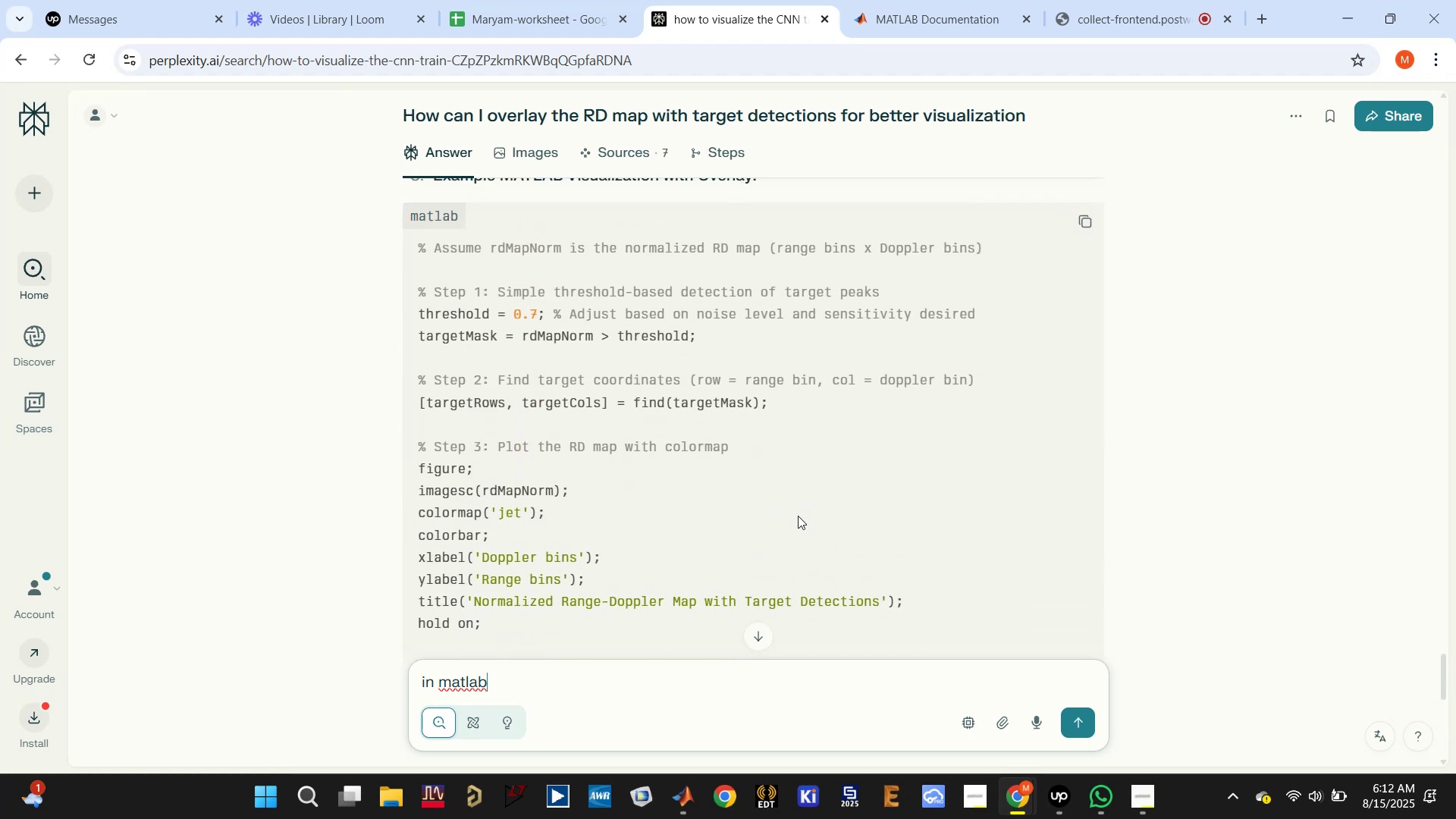 
scroll: coordinate [777, 519], scroll_direction: down, amount: 8.0
 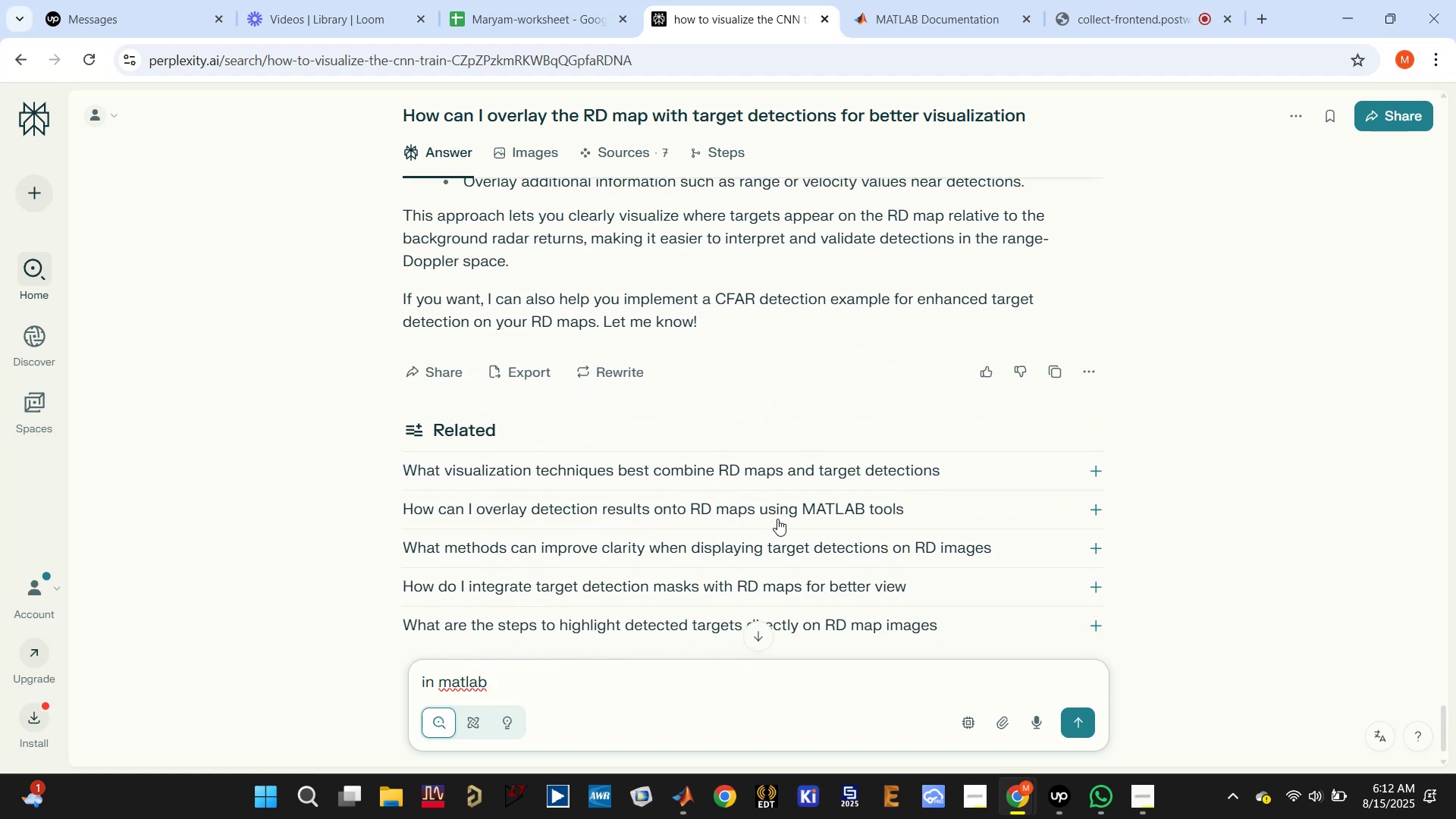 
scroll: coordinate [783, 528], scroll_direction: up, amount: 8.0
 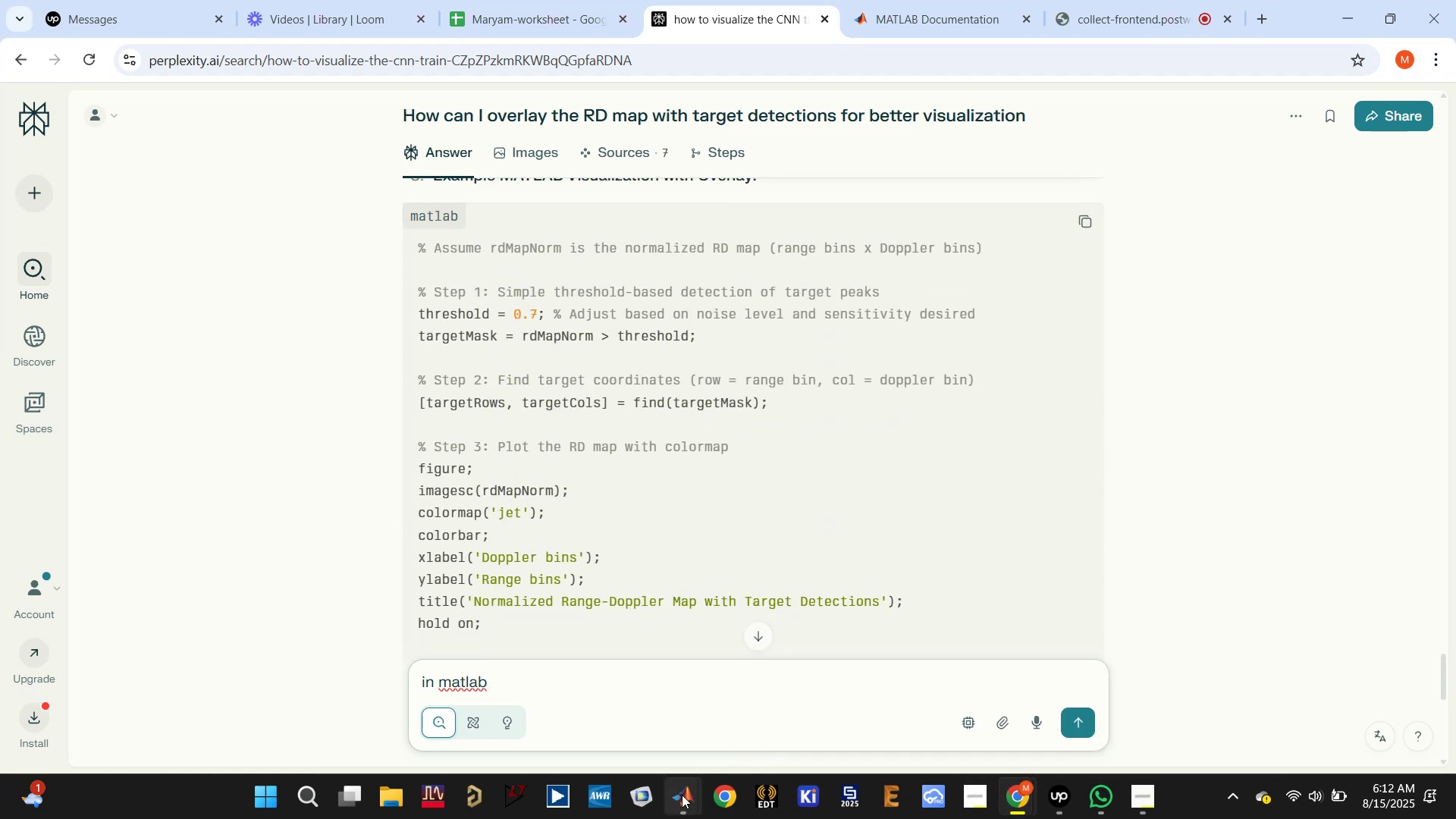 
left_click([621, 700])
 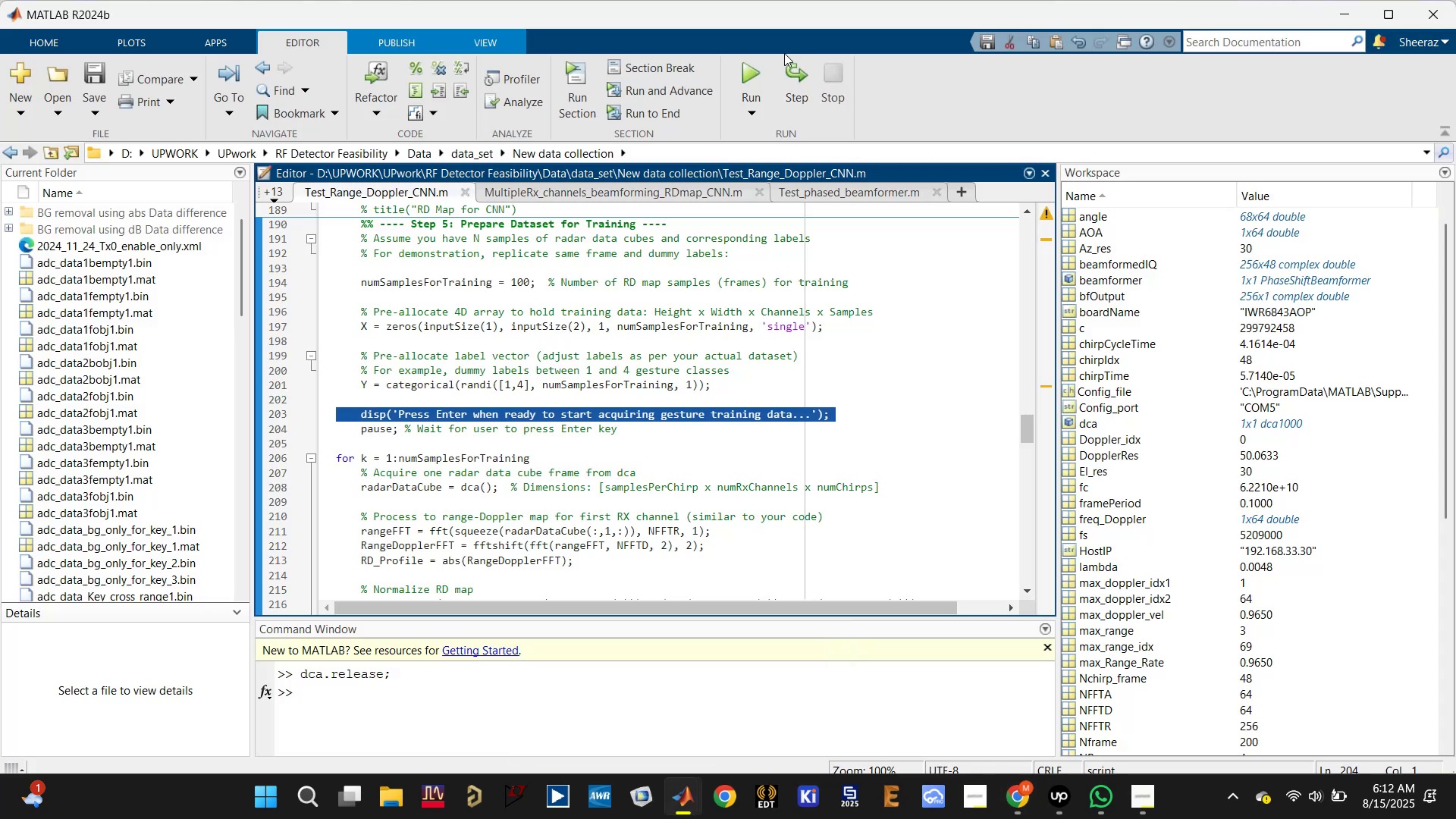 
left_click([741, 81])
 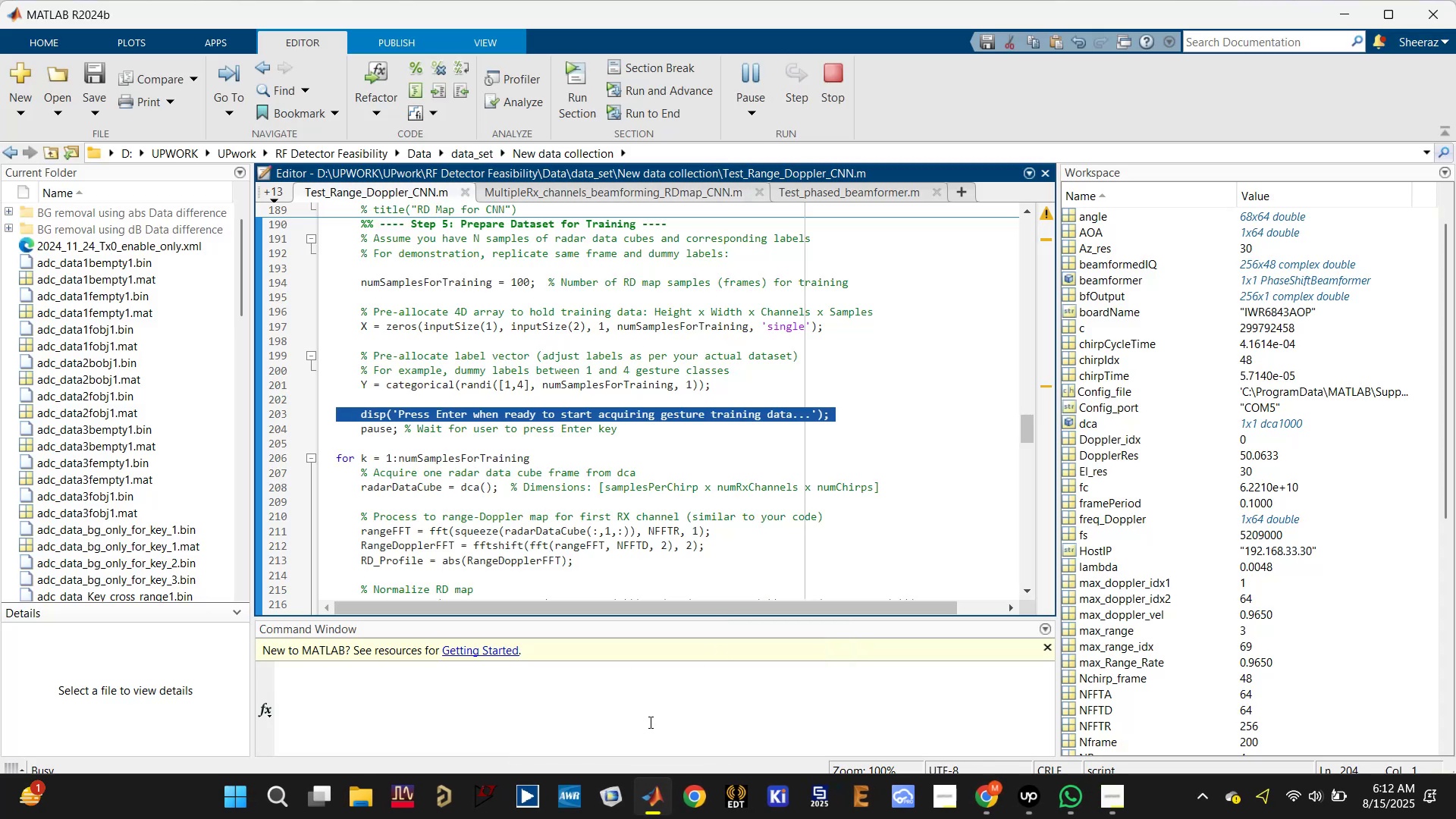 
scroll: coordinate [497, 483], scroll_direction: down, amount: 9.0
 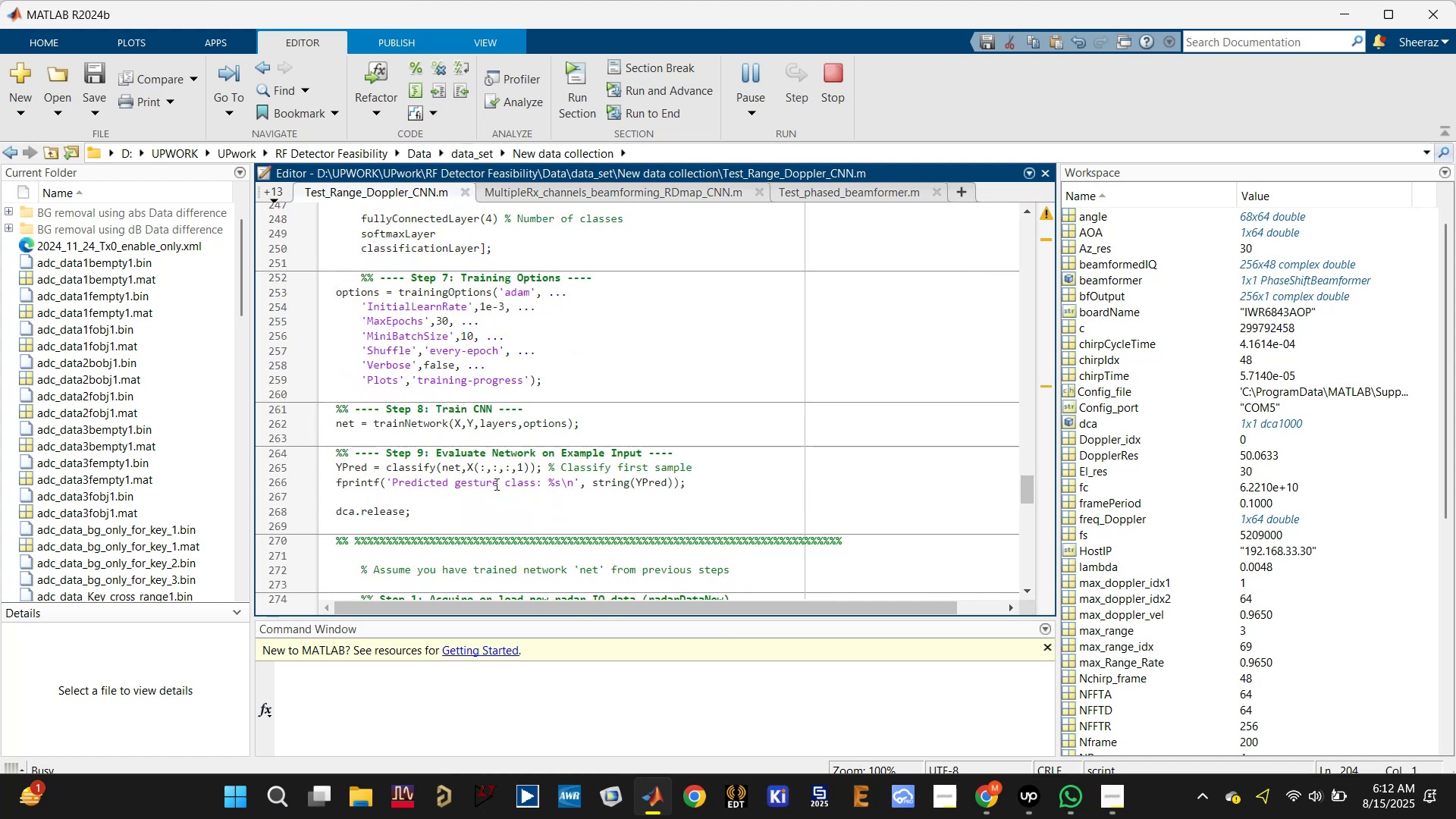 
scroll: coordinate [500, 484], scroll_direction: up, amount: 3.0
 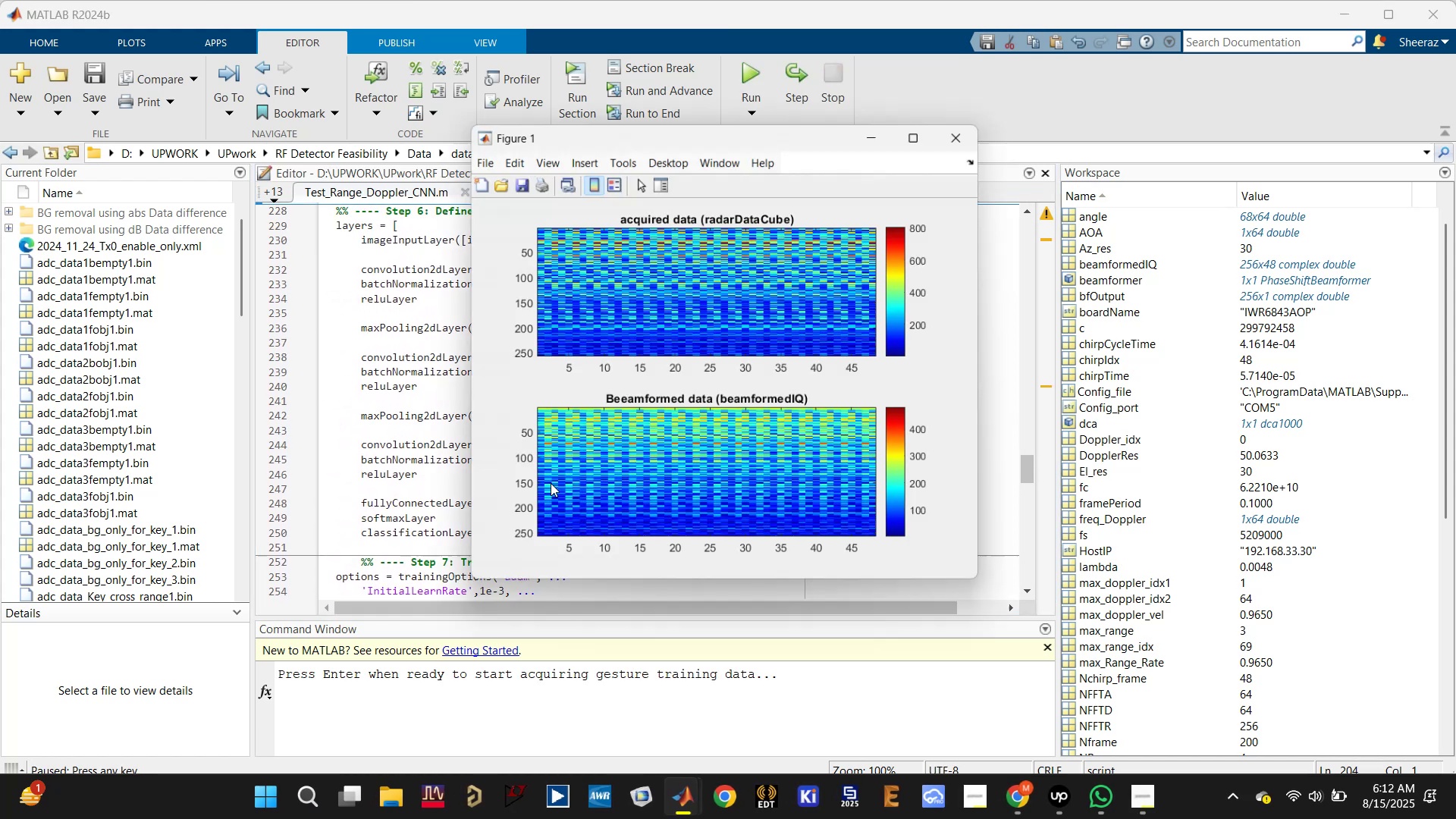 
wait(7.21)
 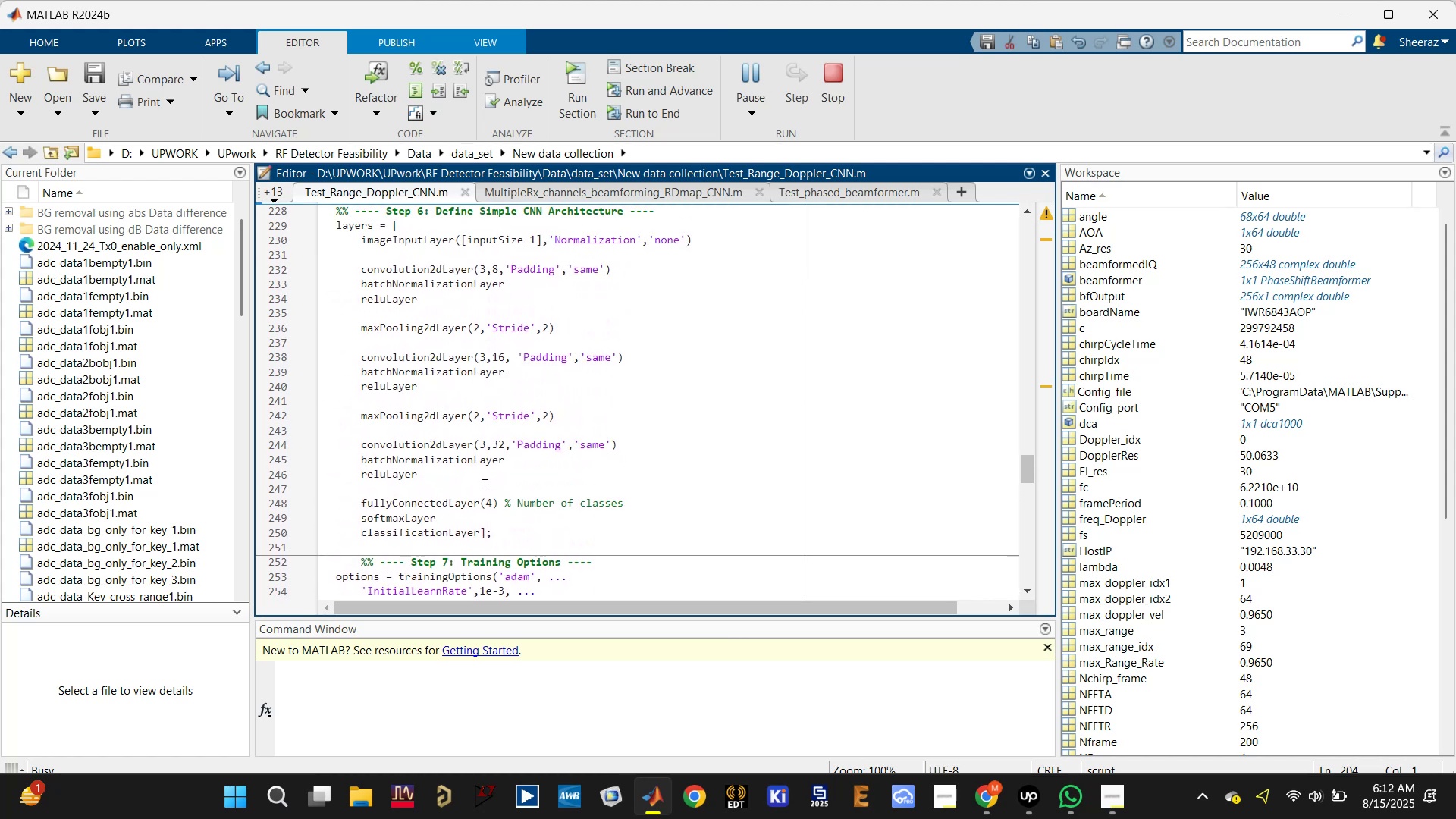 
left_click([529, 689])
 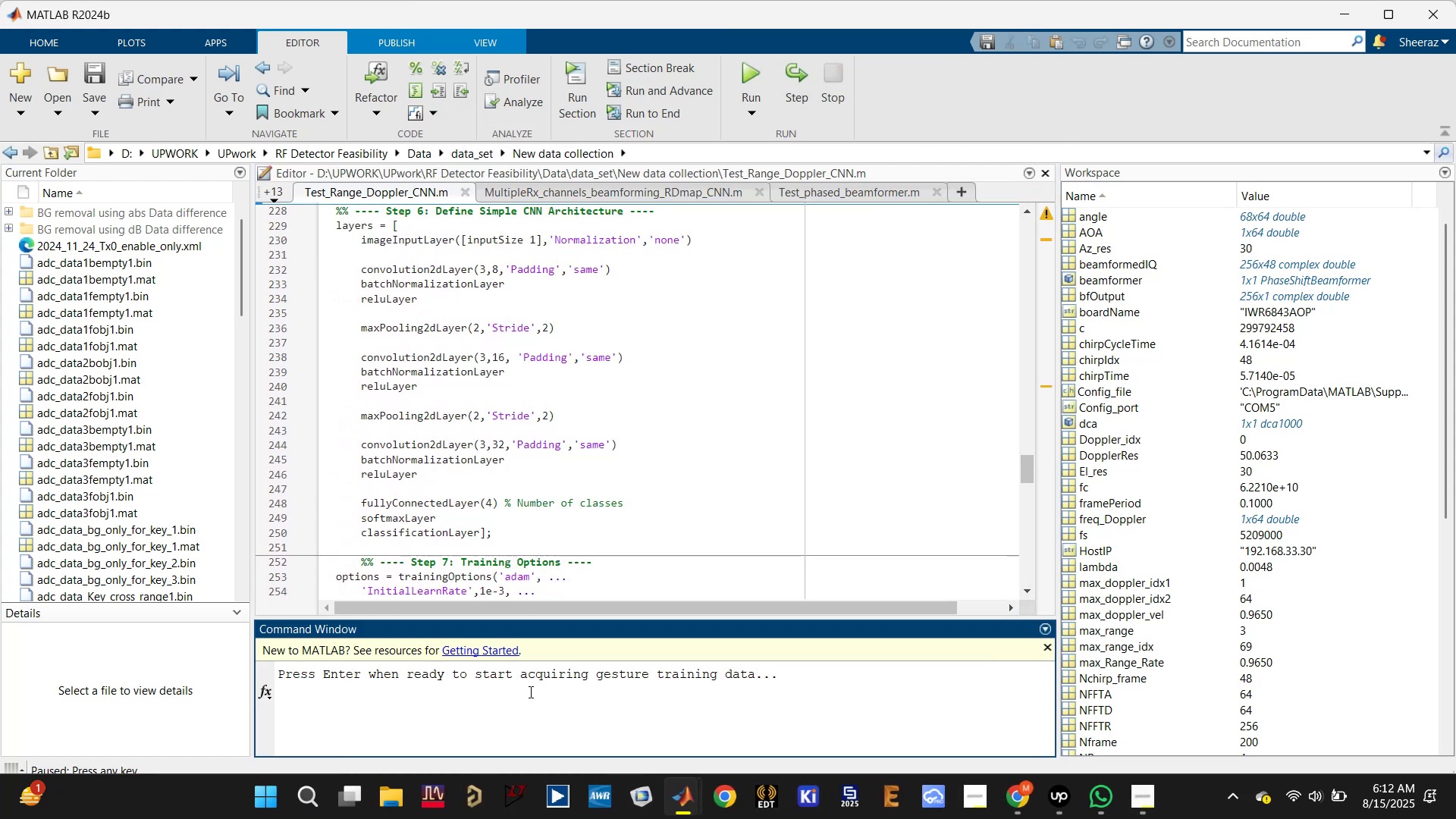 
key(Enter)
 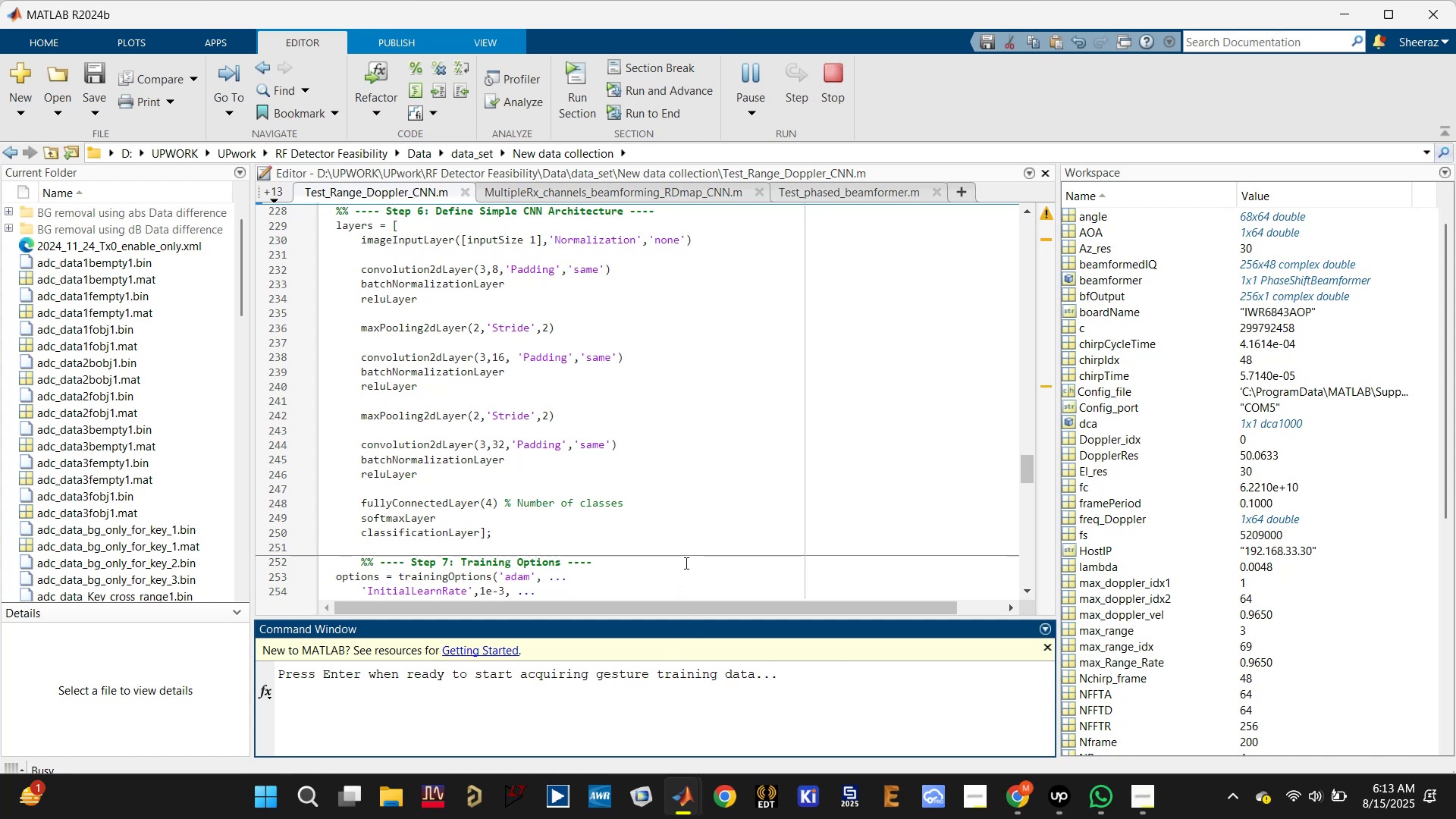 
wait(9.1)
 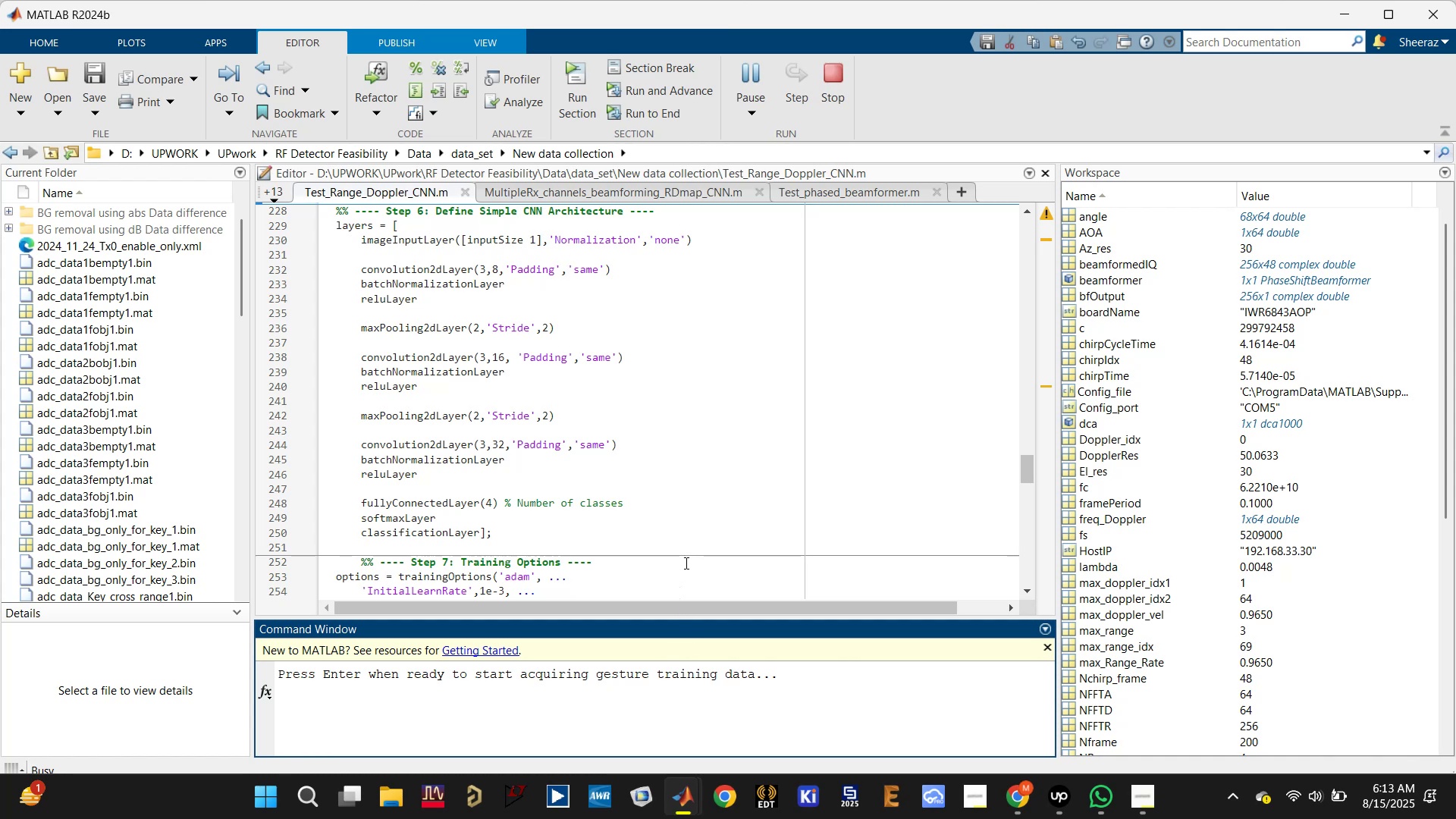 
scroll: coordinate [429, 518], scroll_direction: up, amount: 1.0
 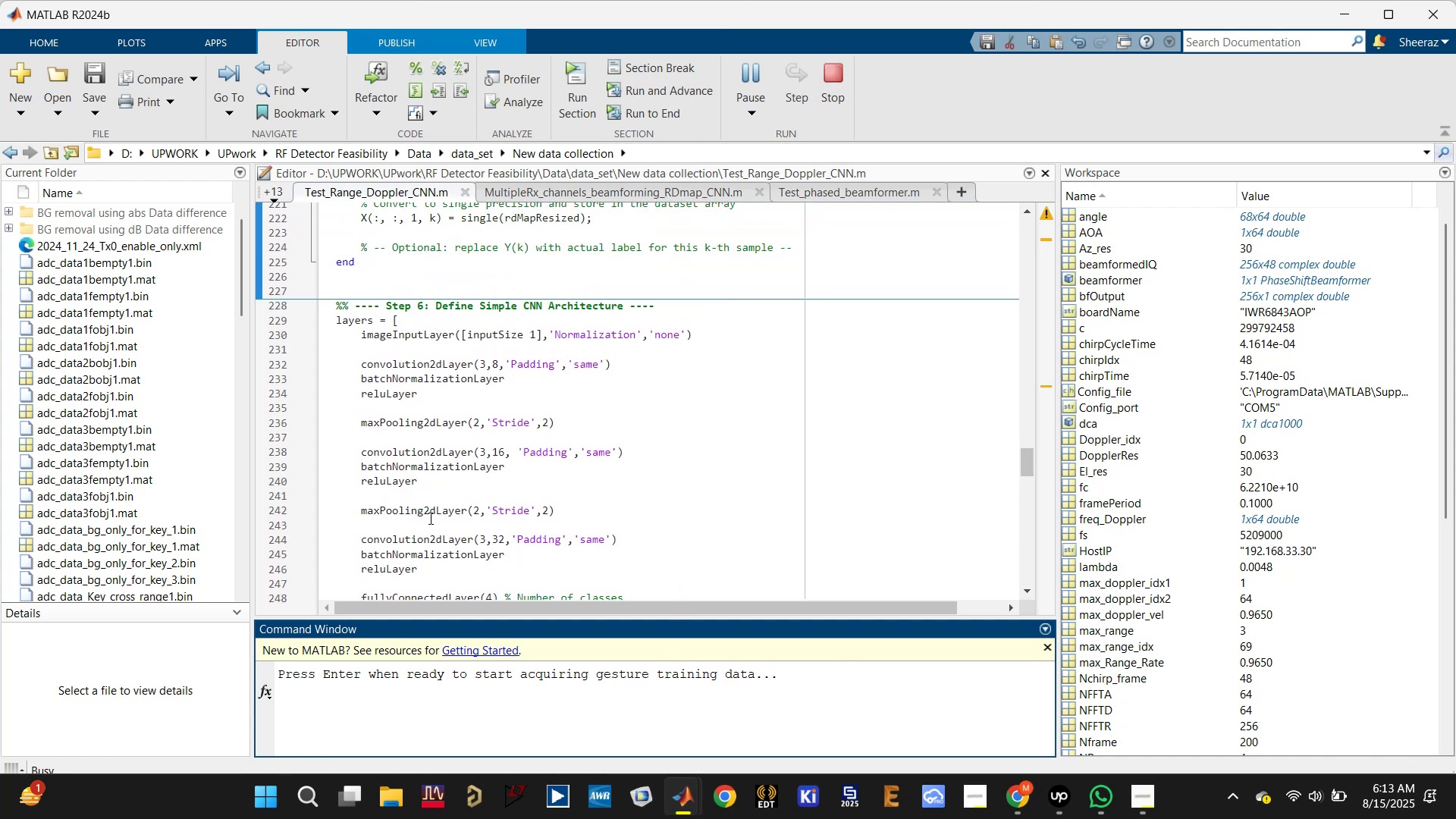 
scroll: coordinate [429, 518], scroll_direction: down, amount: 3.0
 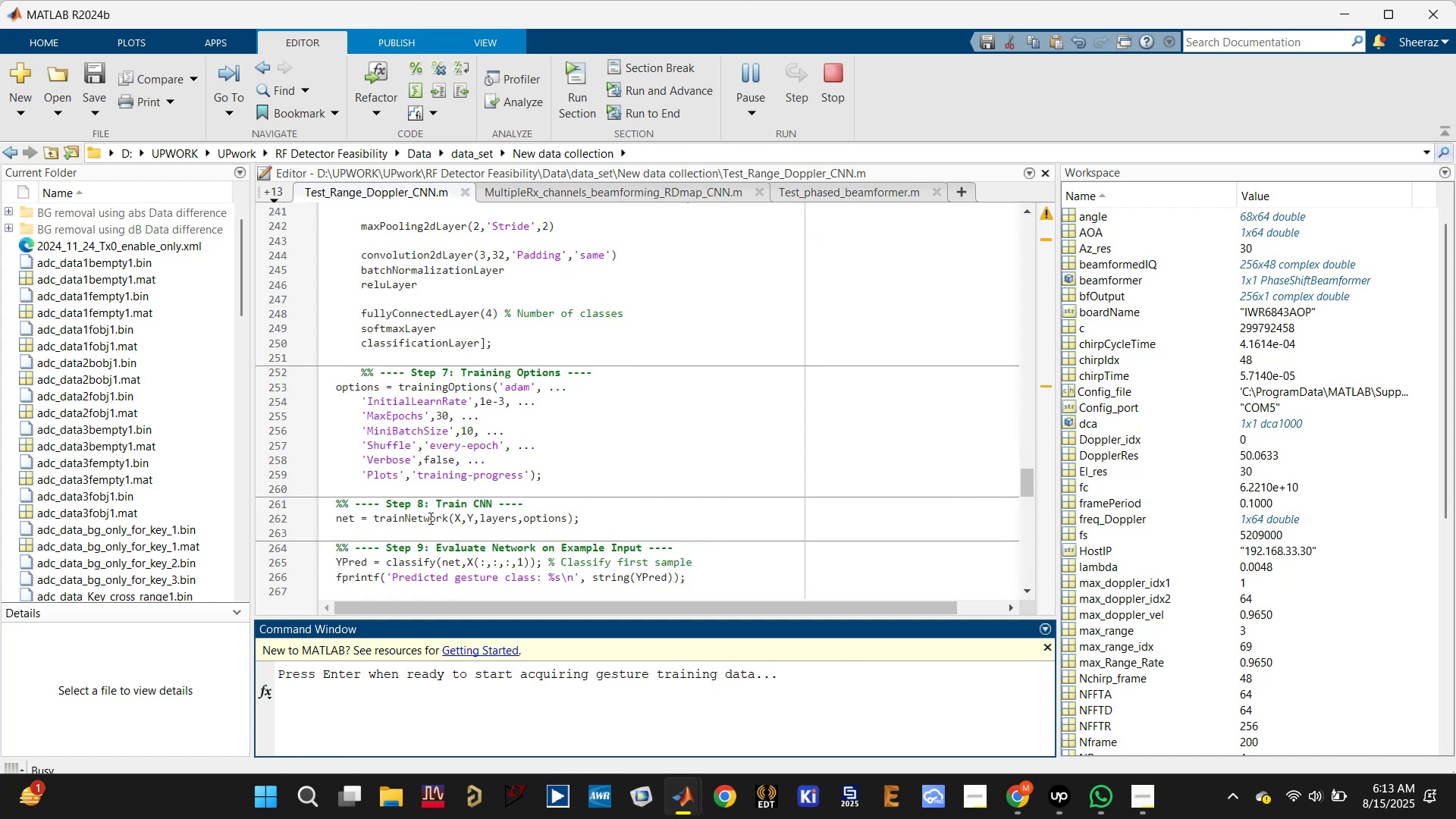 
scroll: coordinate [429, 518], scroll_direction: up, amount: 5.0
 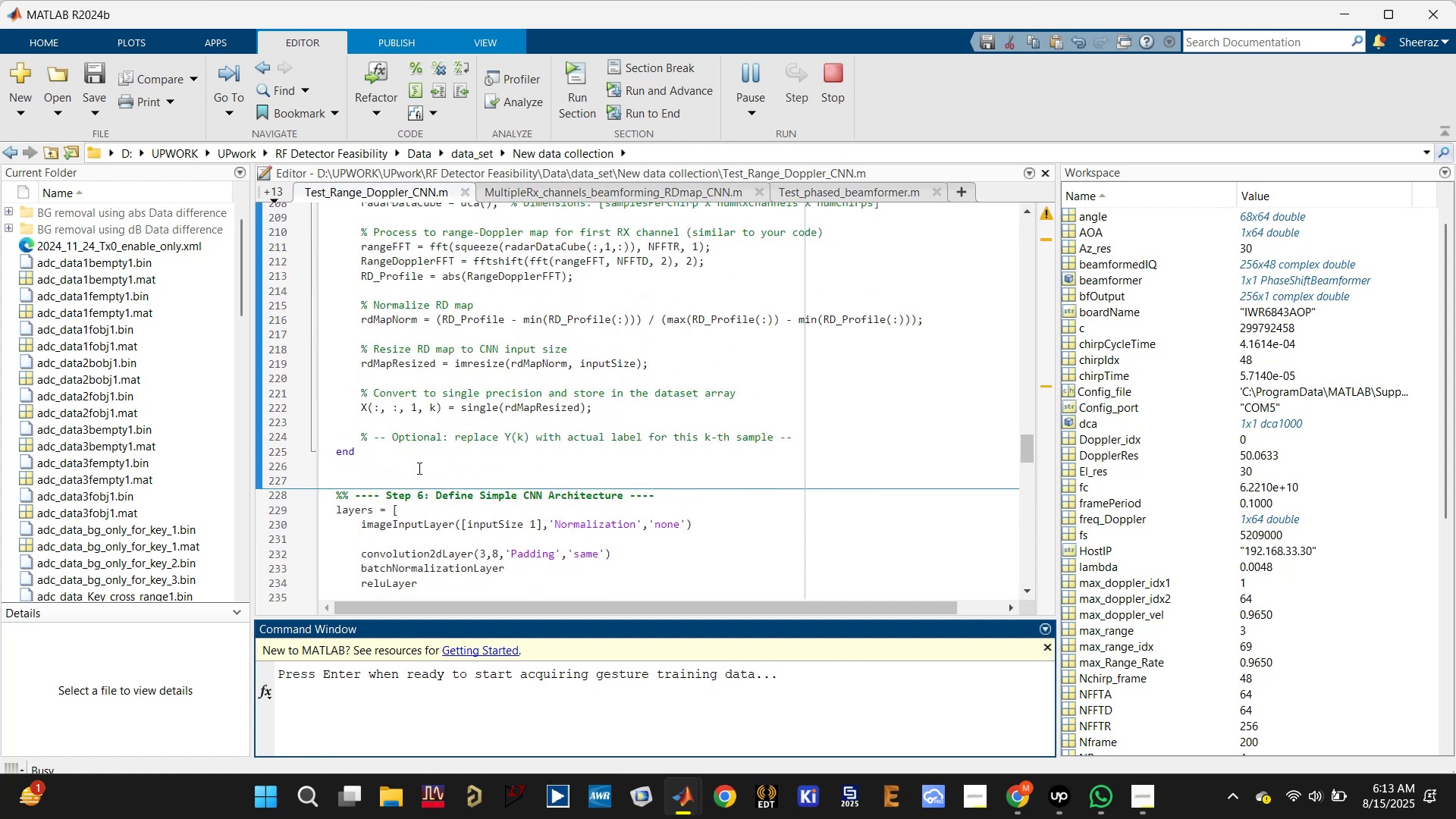 
left_click([416, 469])
 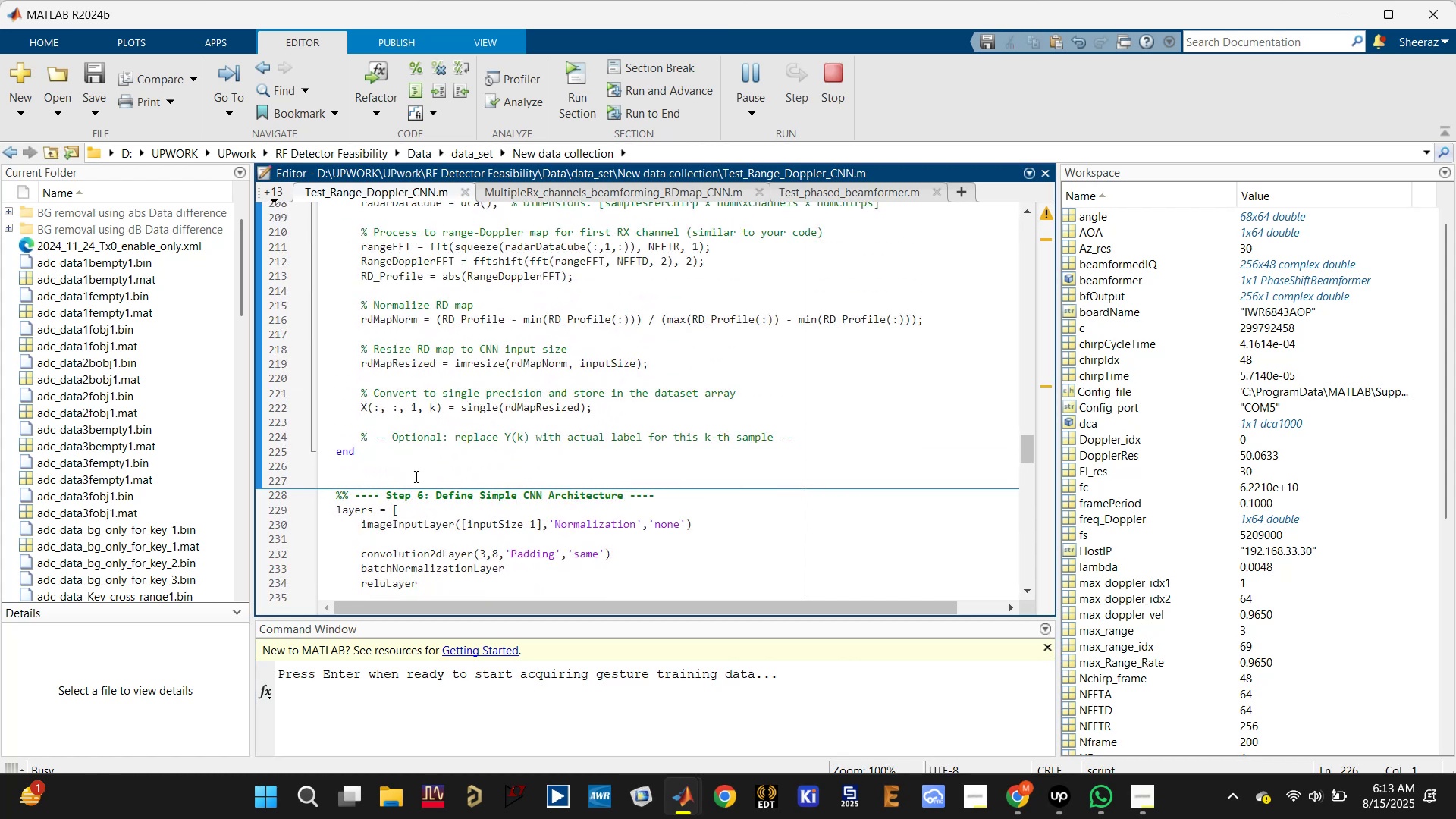 
key(Enter)
 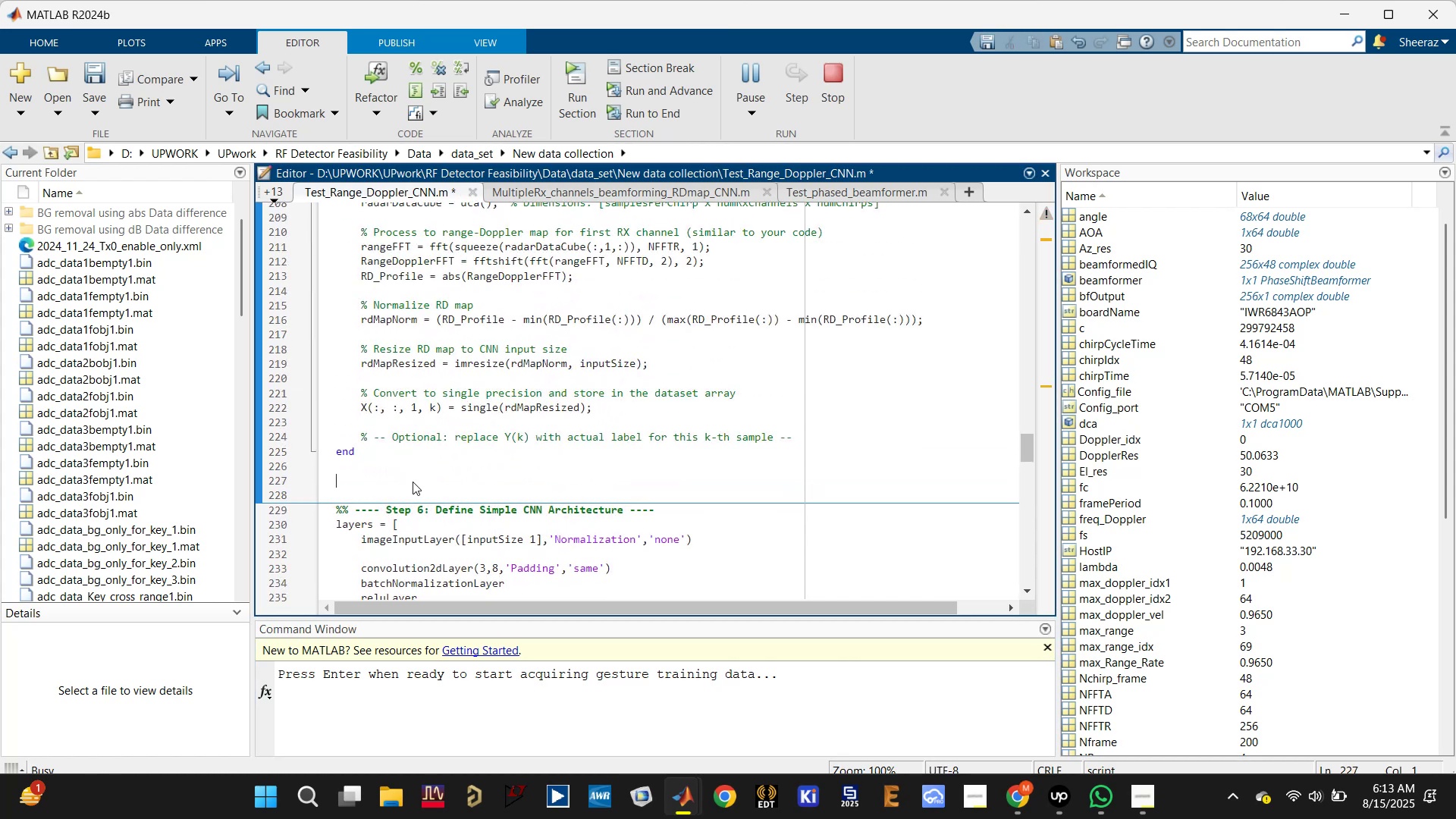 
scroll: coordinate [409, 483], scroll_direction: down, amount: 3.0
 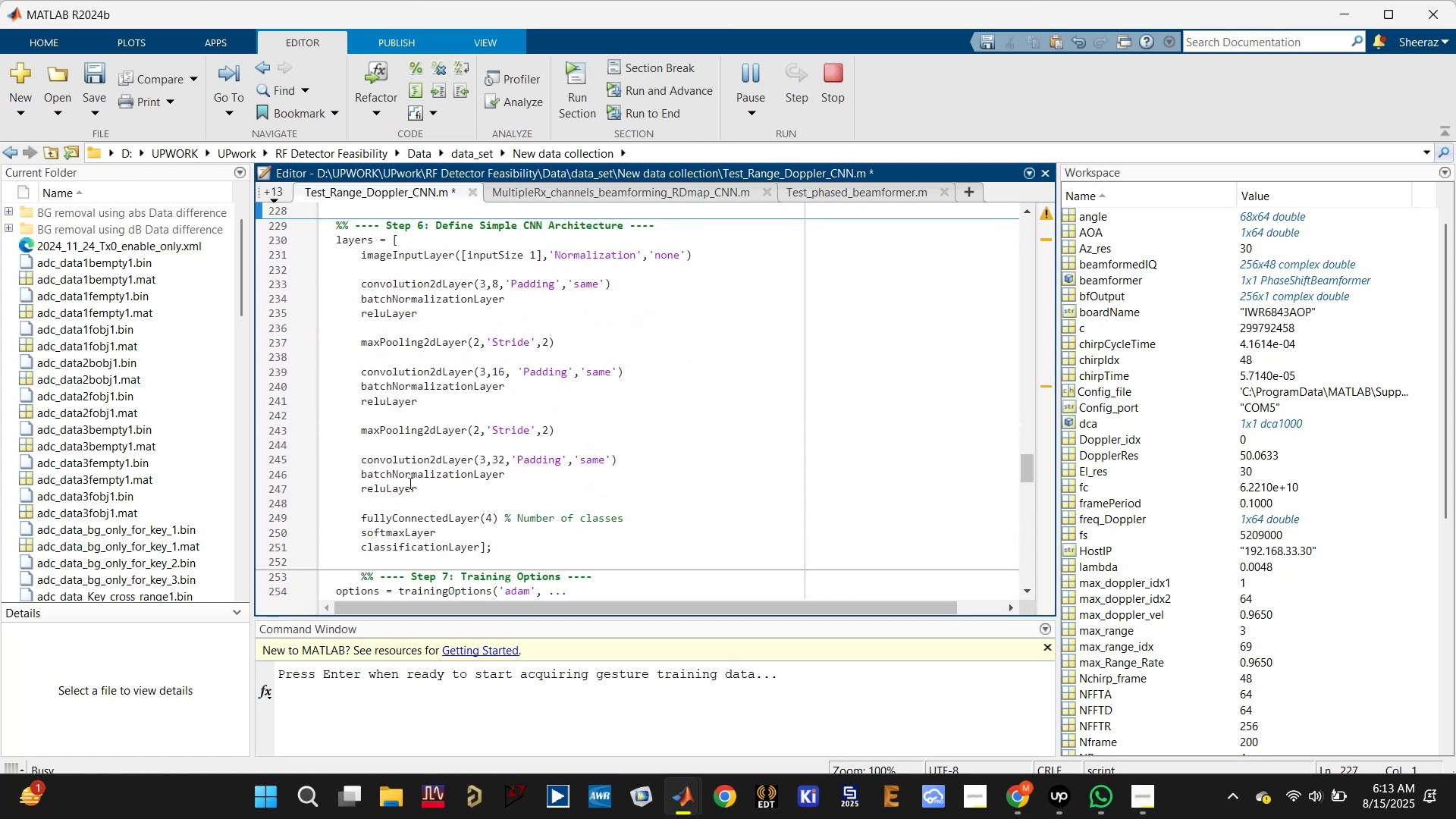 
scroll: coordinate [409, 484], scroll_direction: up, amount: 3.0
 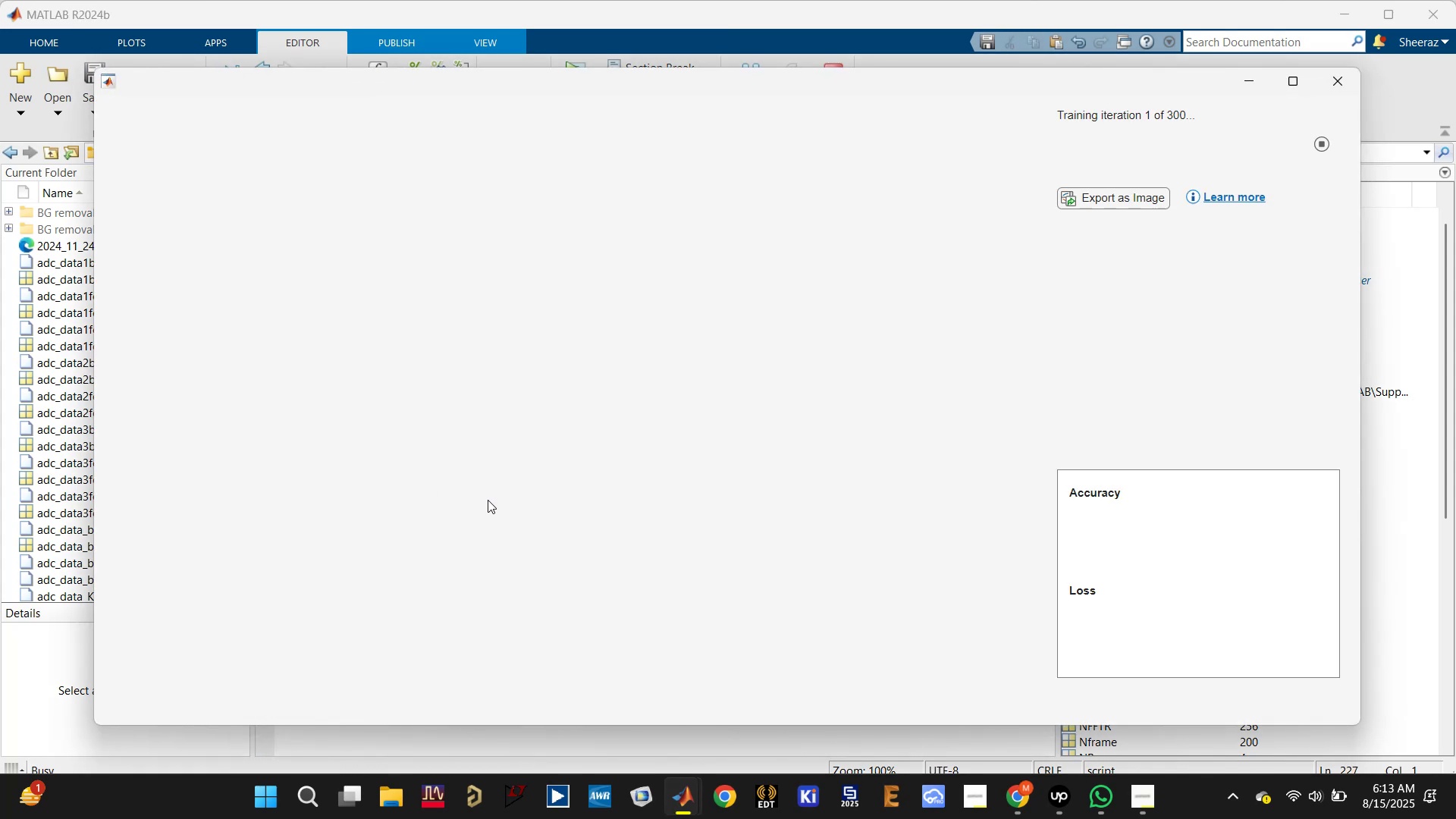 
left_click([538, 740])
 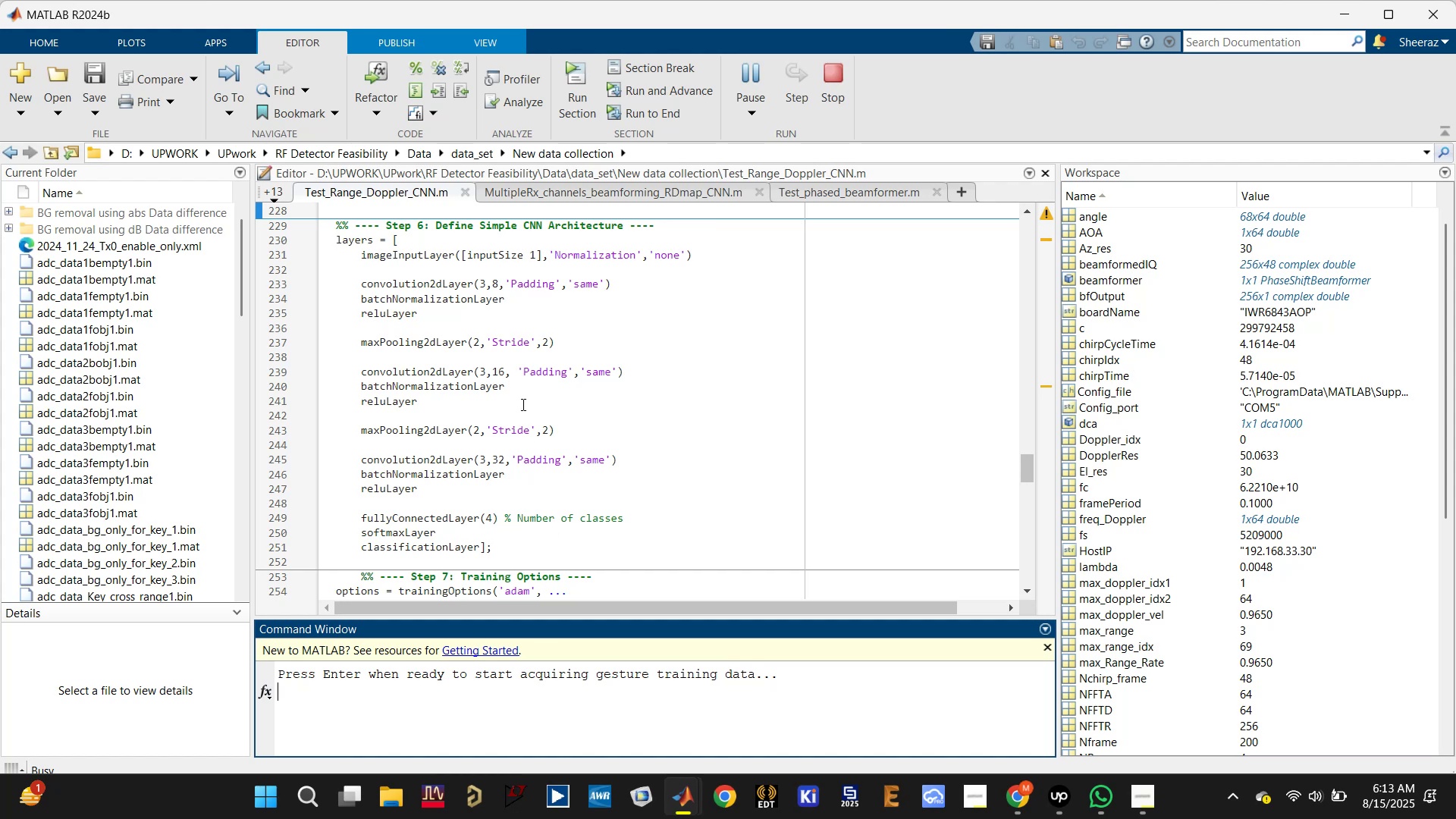 
scroll: coordinate [476, 396], scroll_direction: up, amount: 11.0
 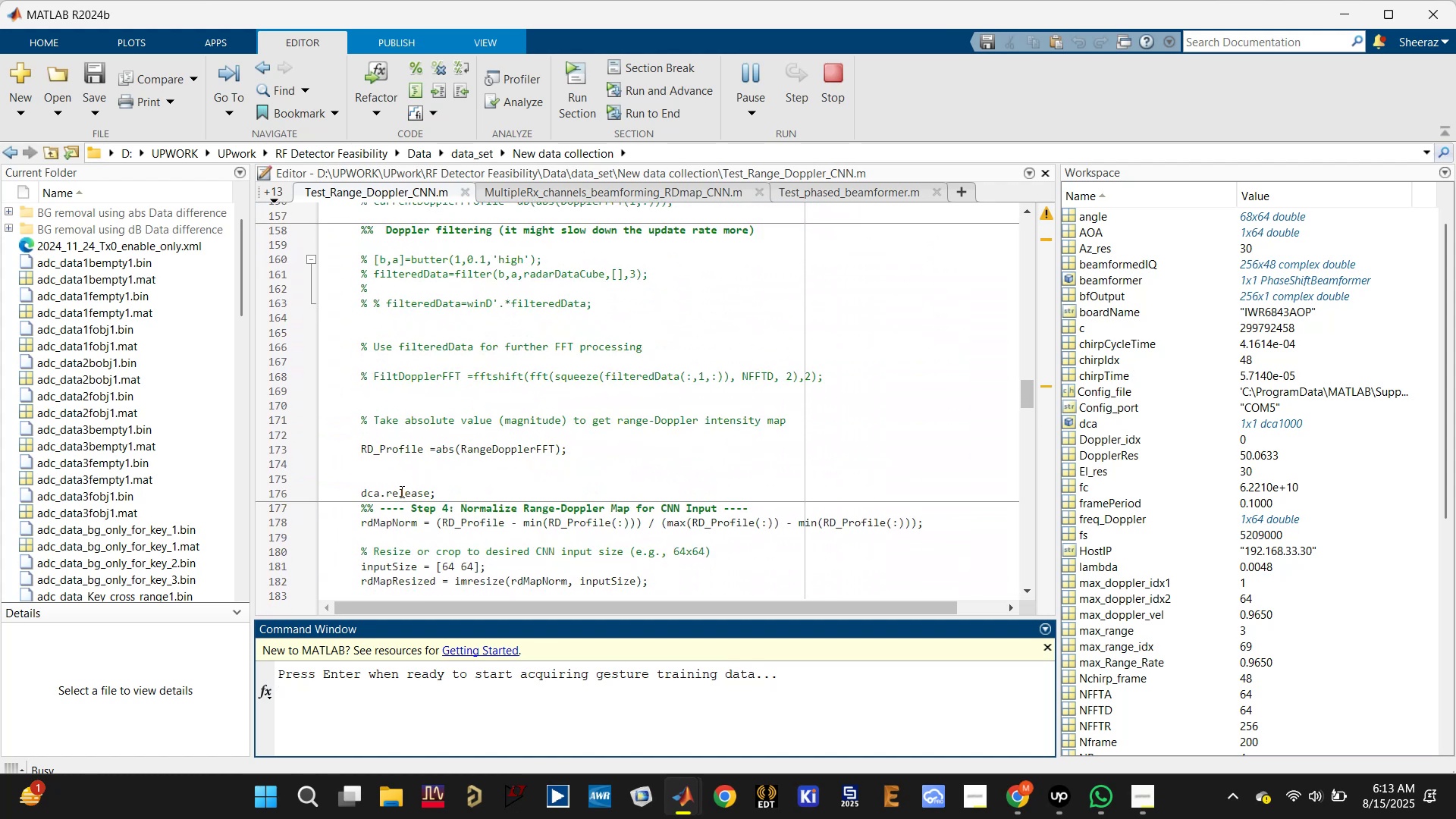 
double_click([400, 486])
 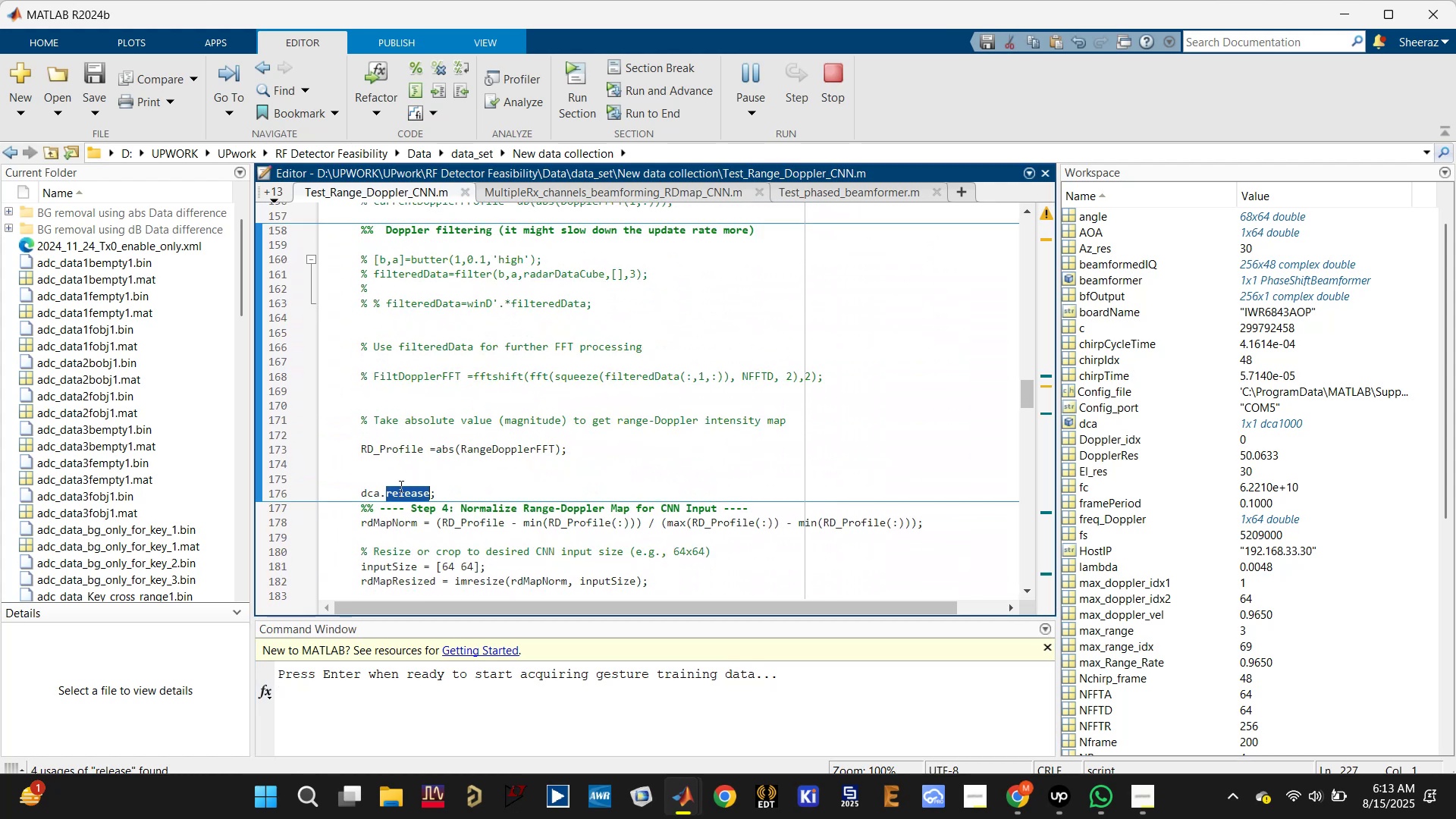 
triple_click([400, 486])
 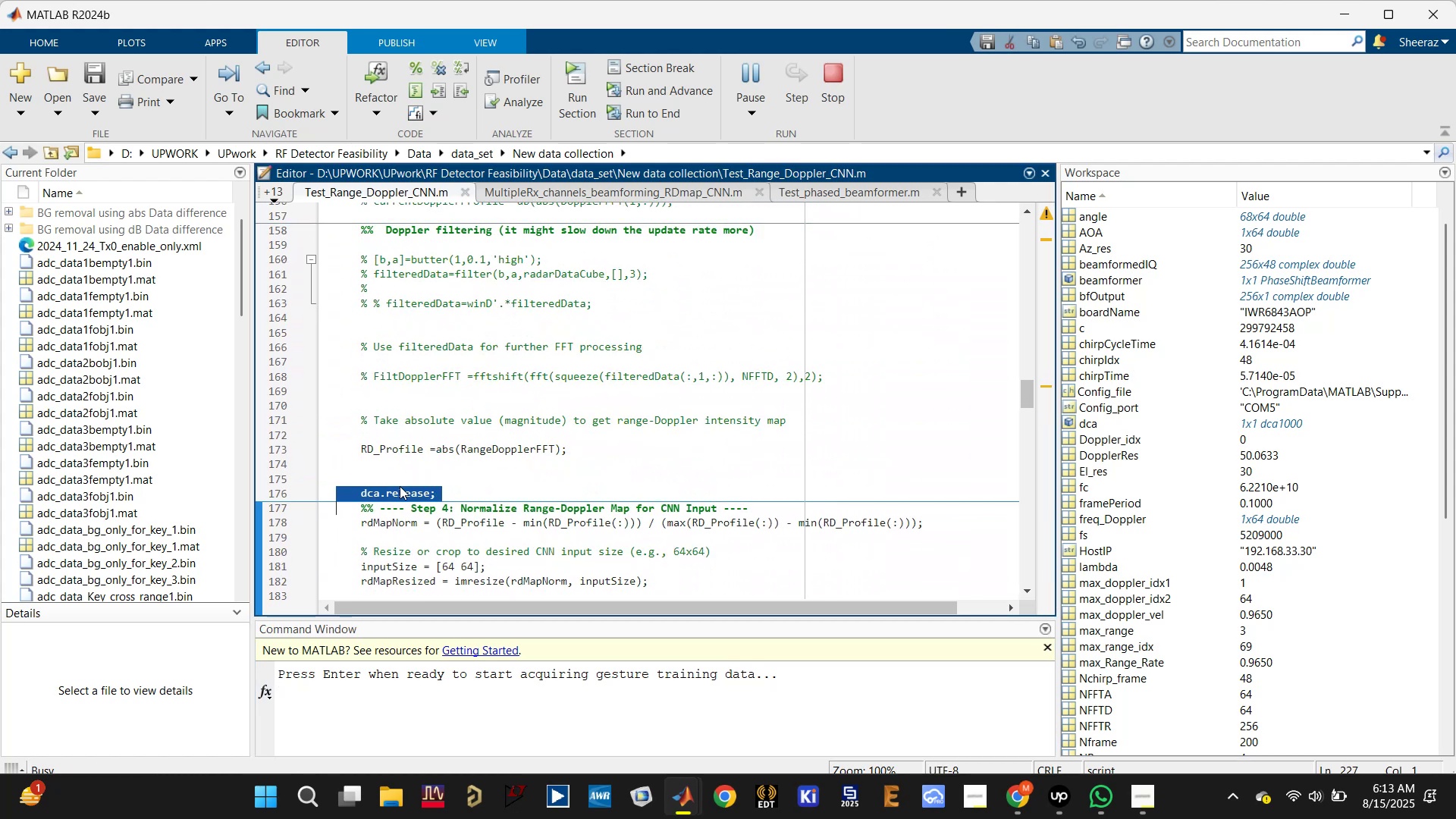 
key(Control+C)
 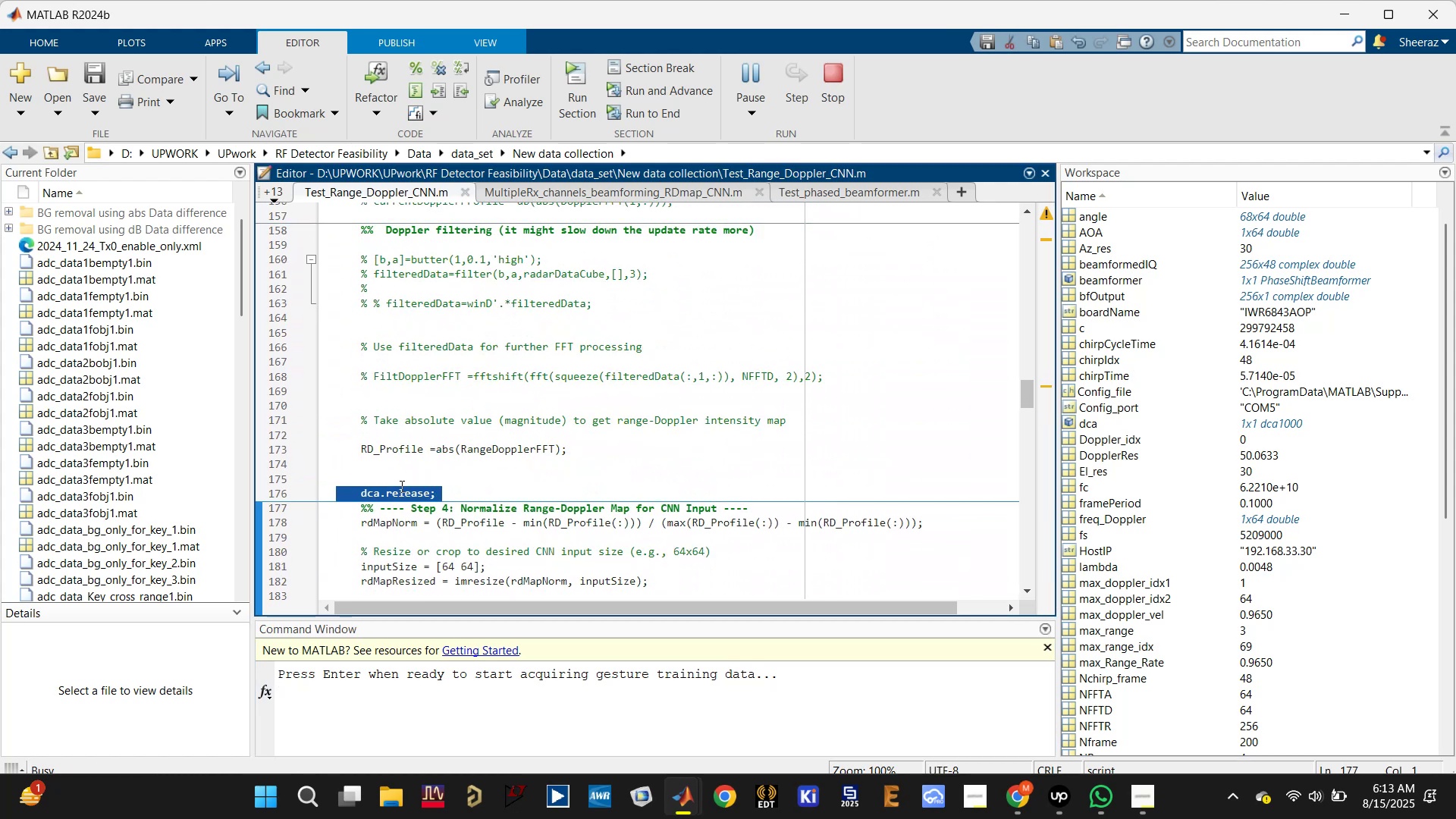 
scroll: coordinate [400, 487], scroll_direction: down, amount: 8.0
 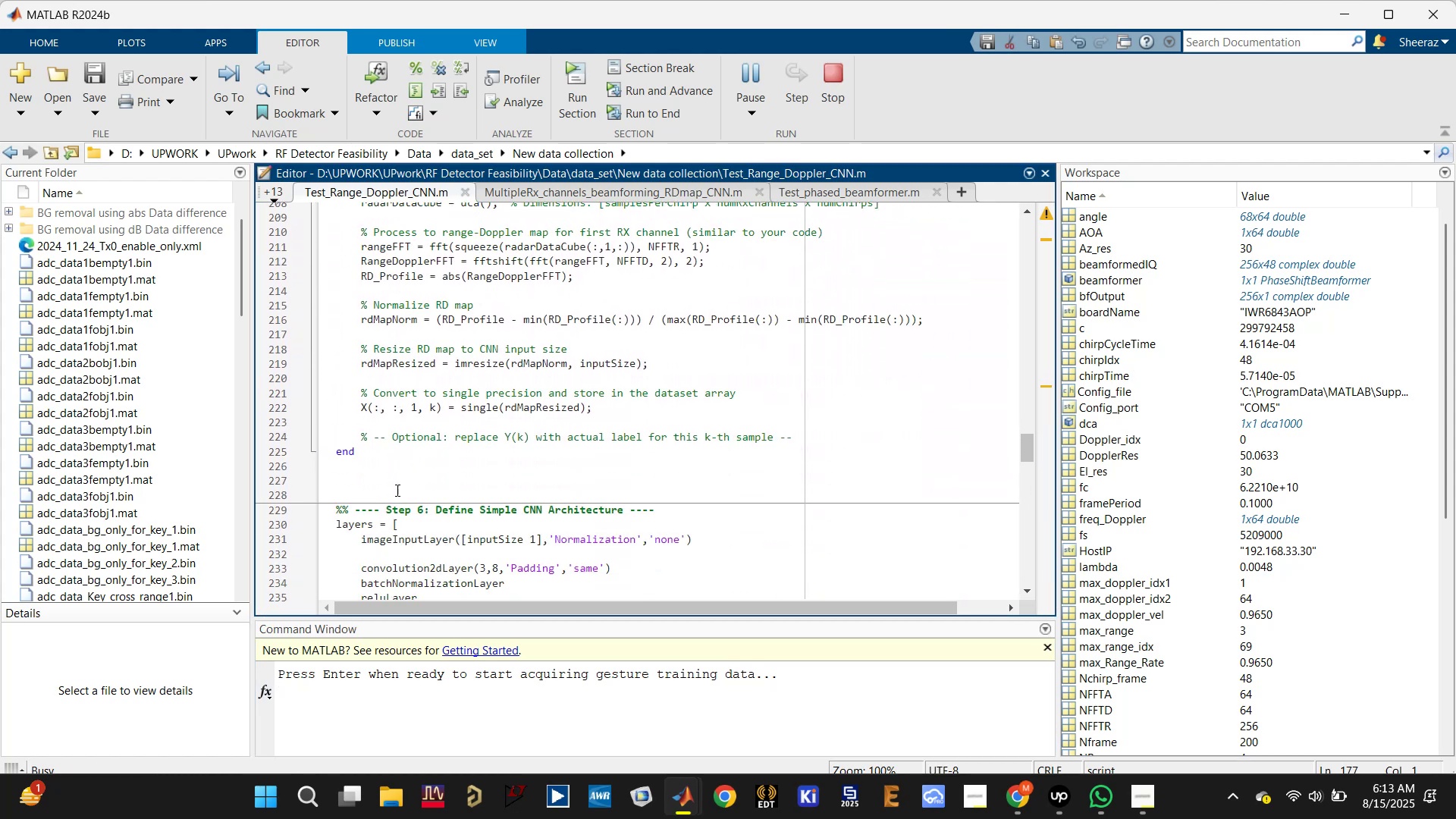 
key(Control+V)
 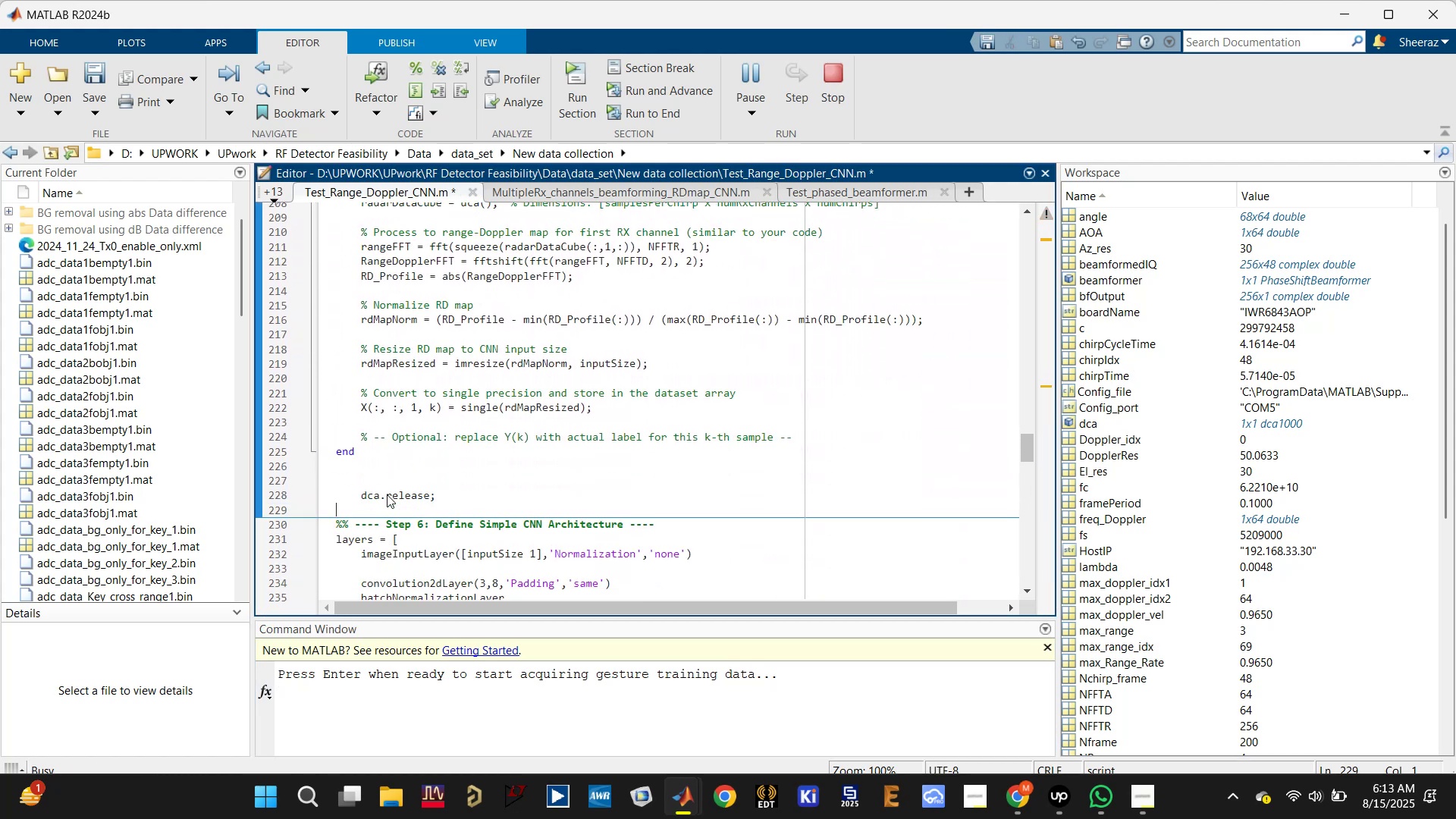 
key(Control+S)
 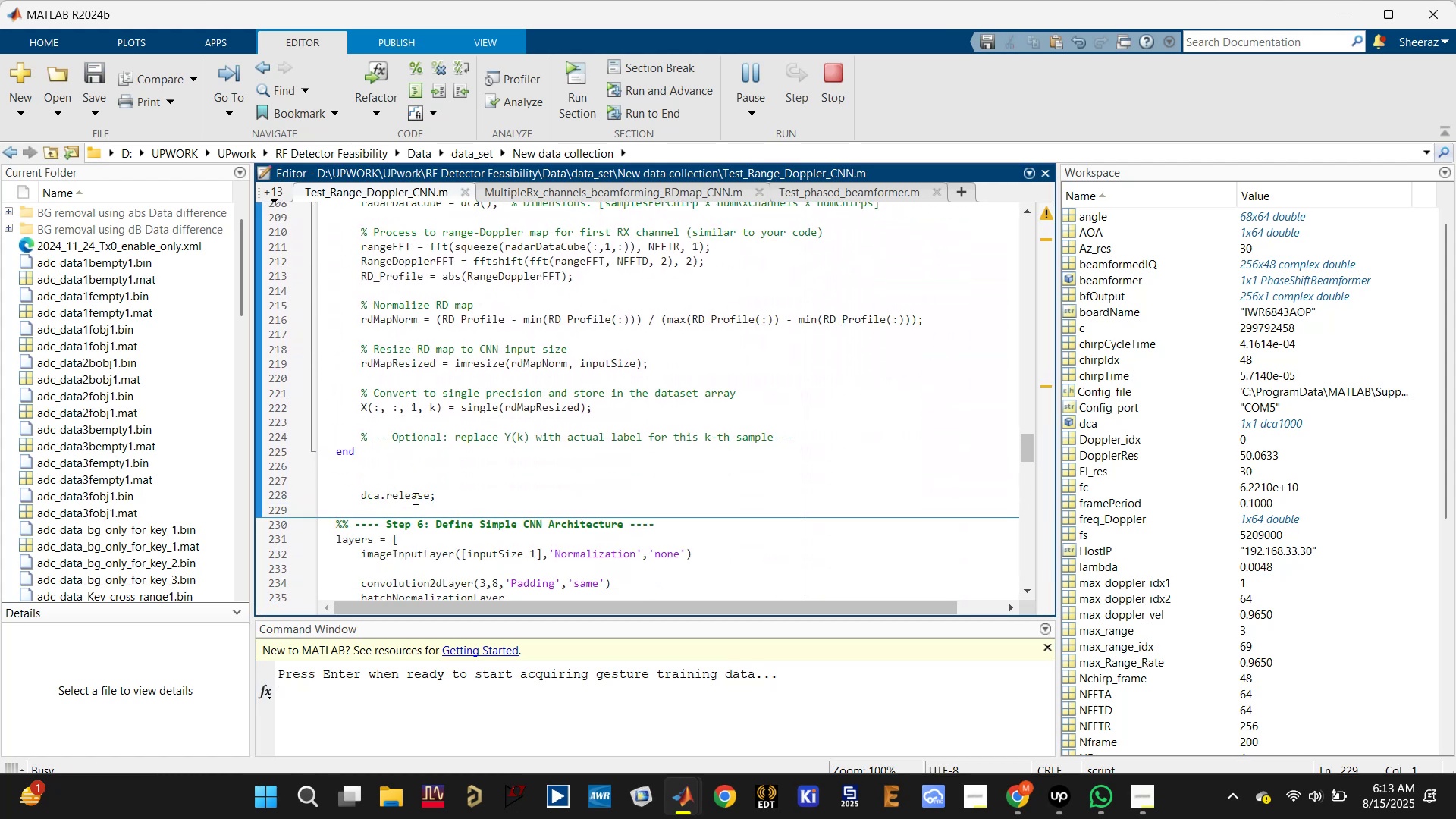 
scroll: coordinate [458, 498], scroll_direction: down, amount: 9.0
 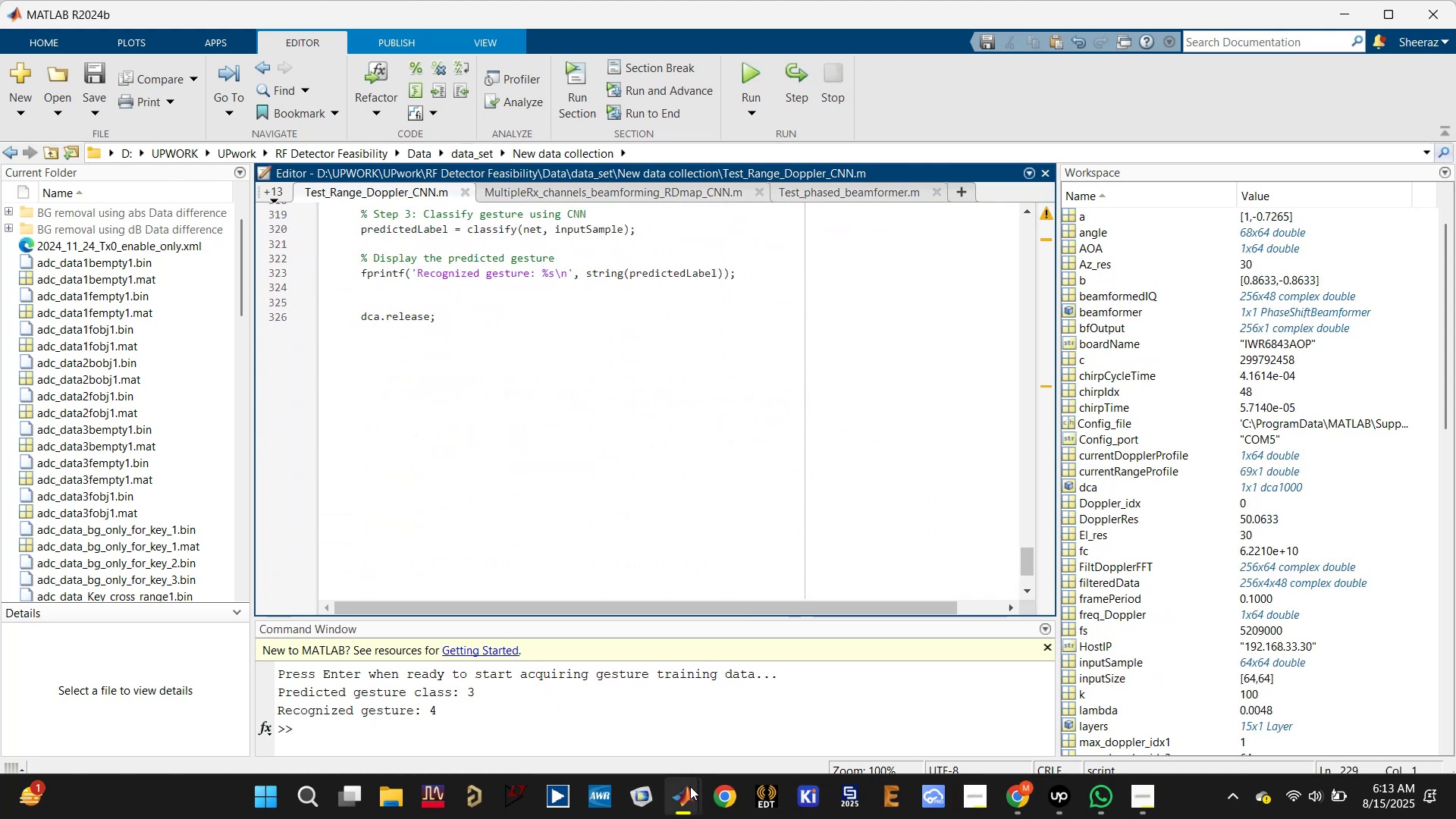 
left_click([794, 686])
 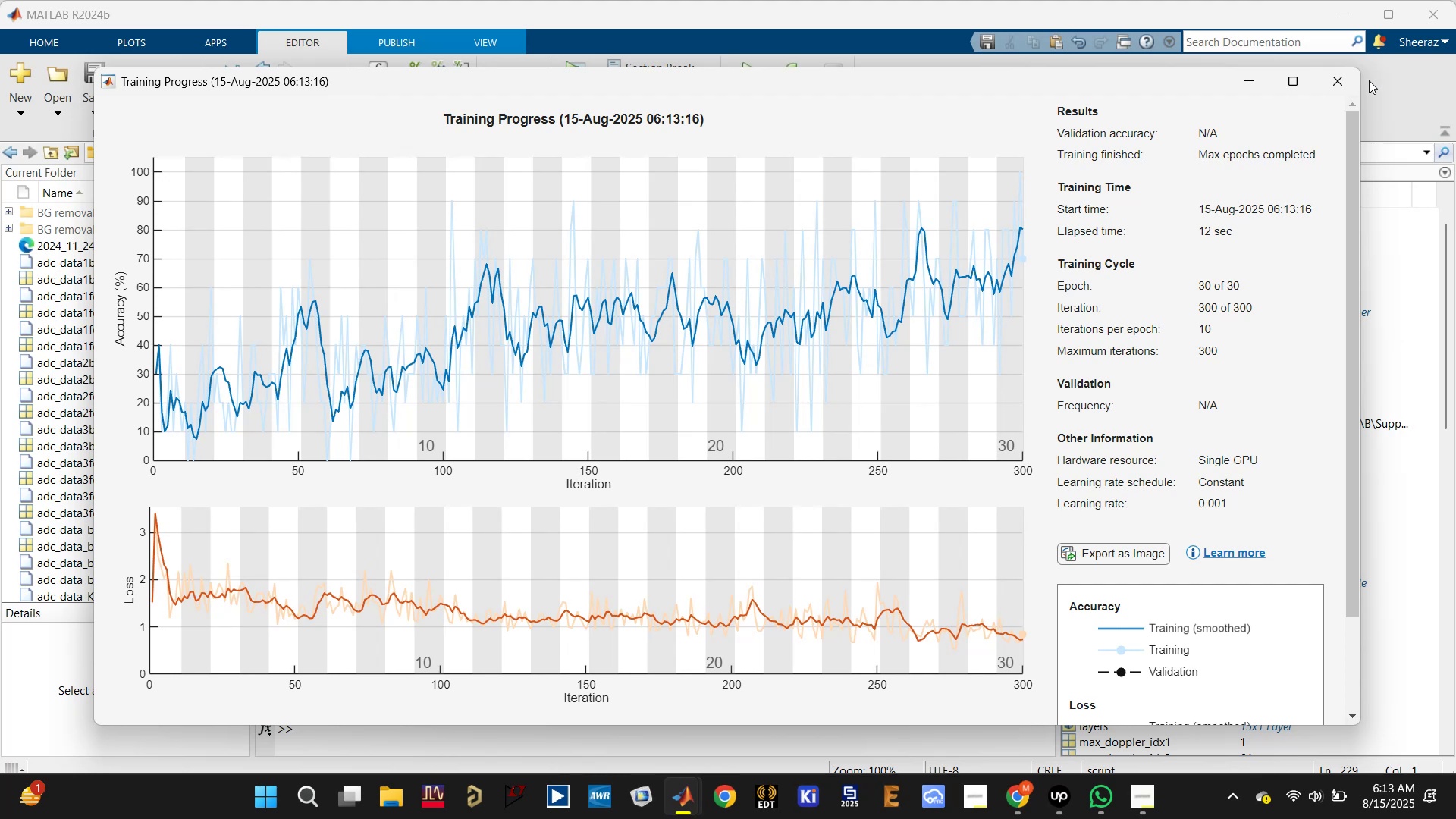 
left_click([1345, 84])
 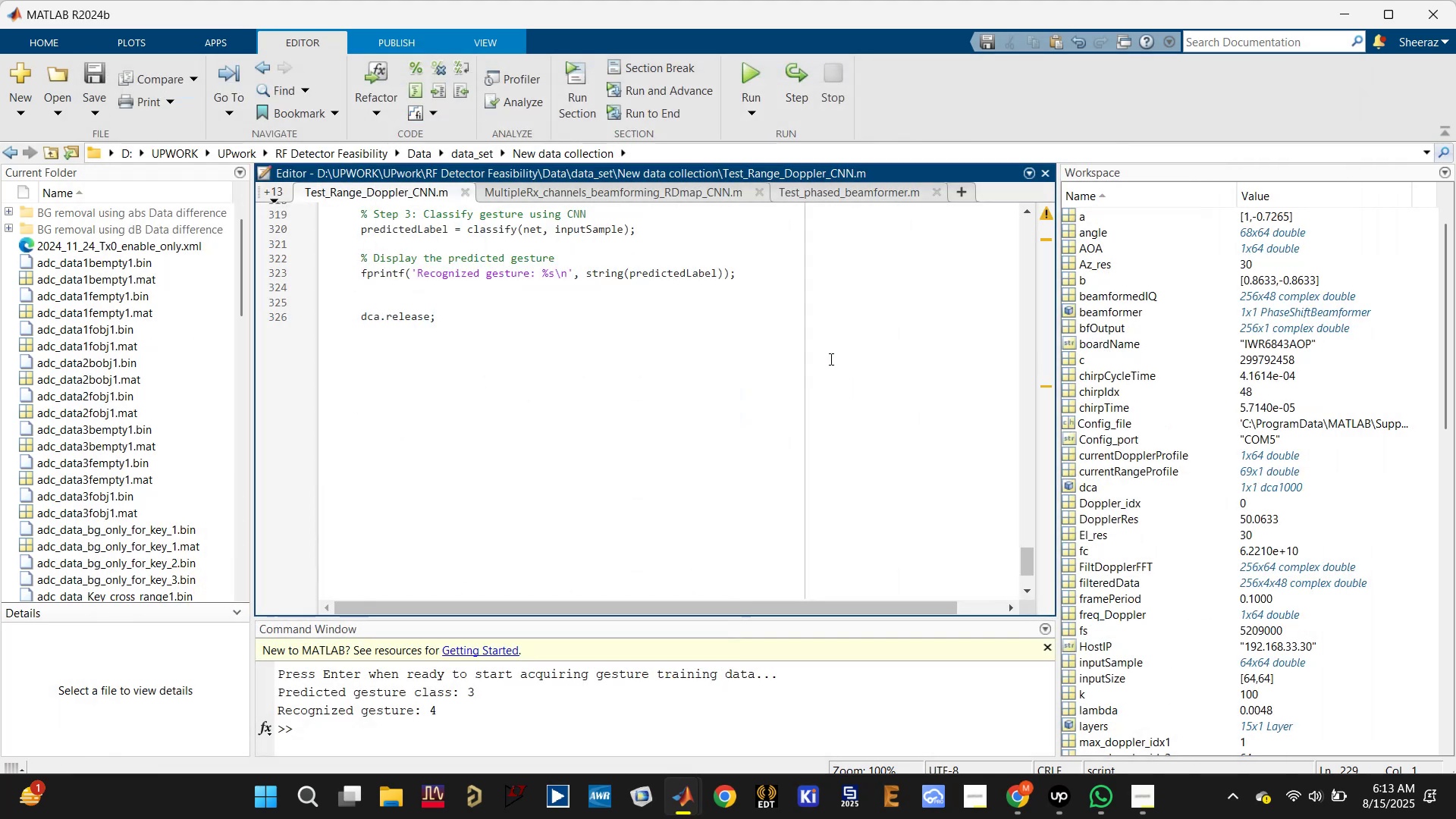 
left_click([816, 355])
 